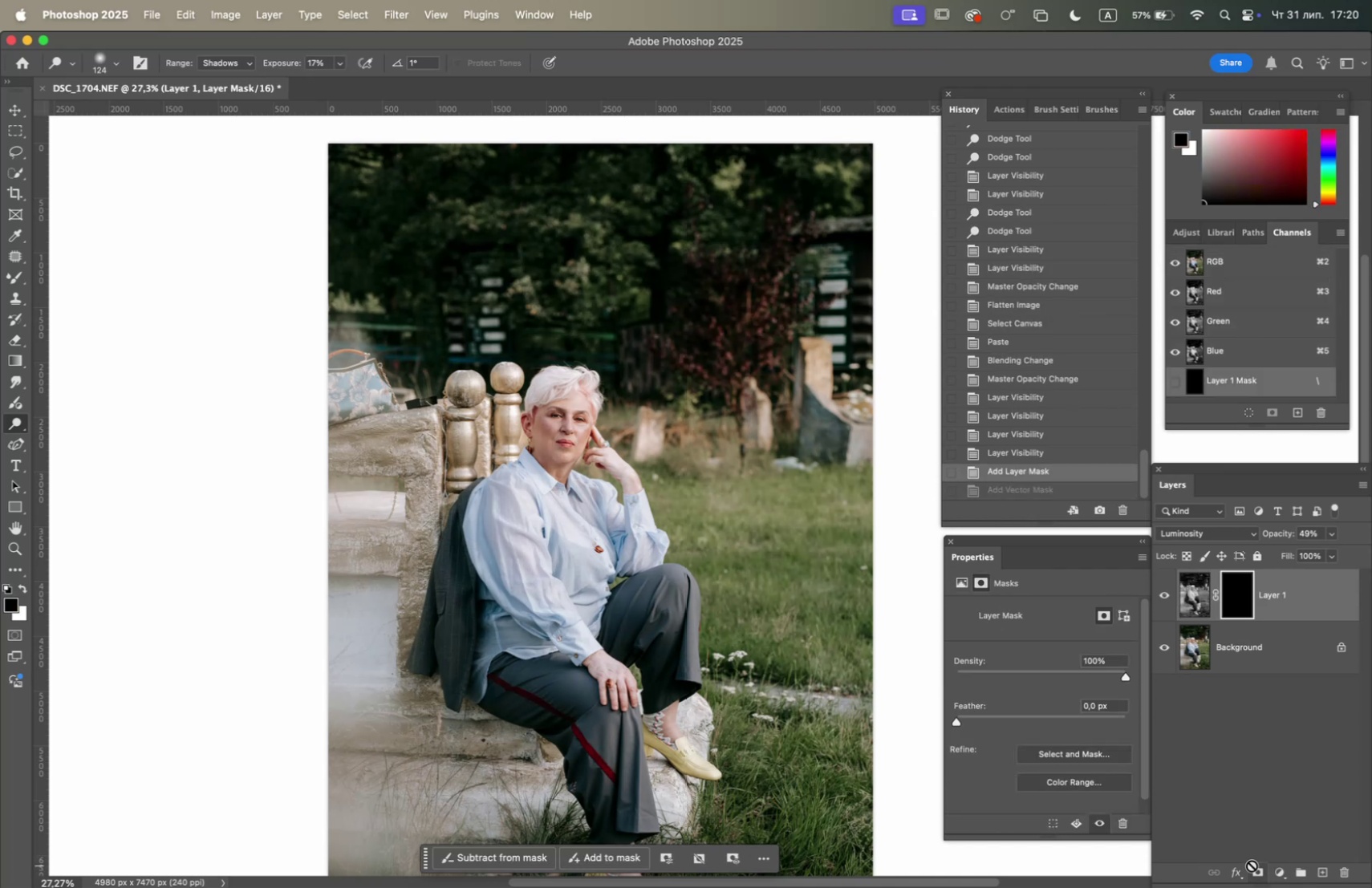 
key(Meta+Z)
 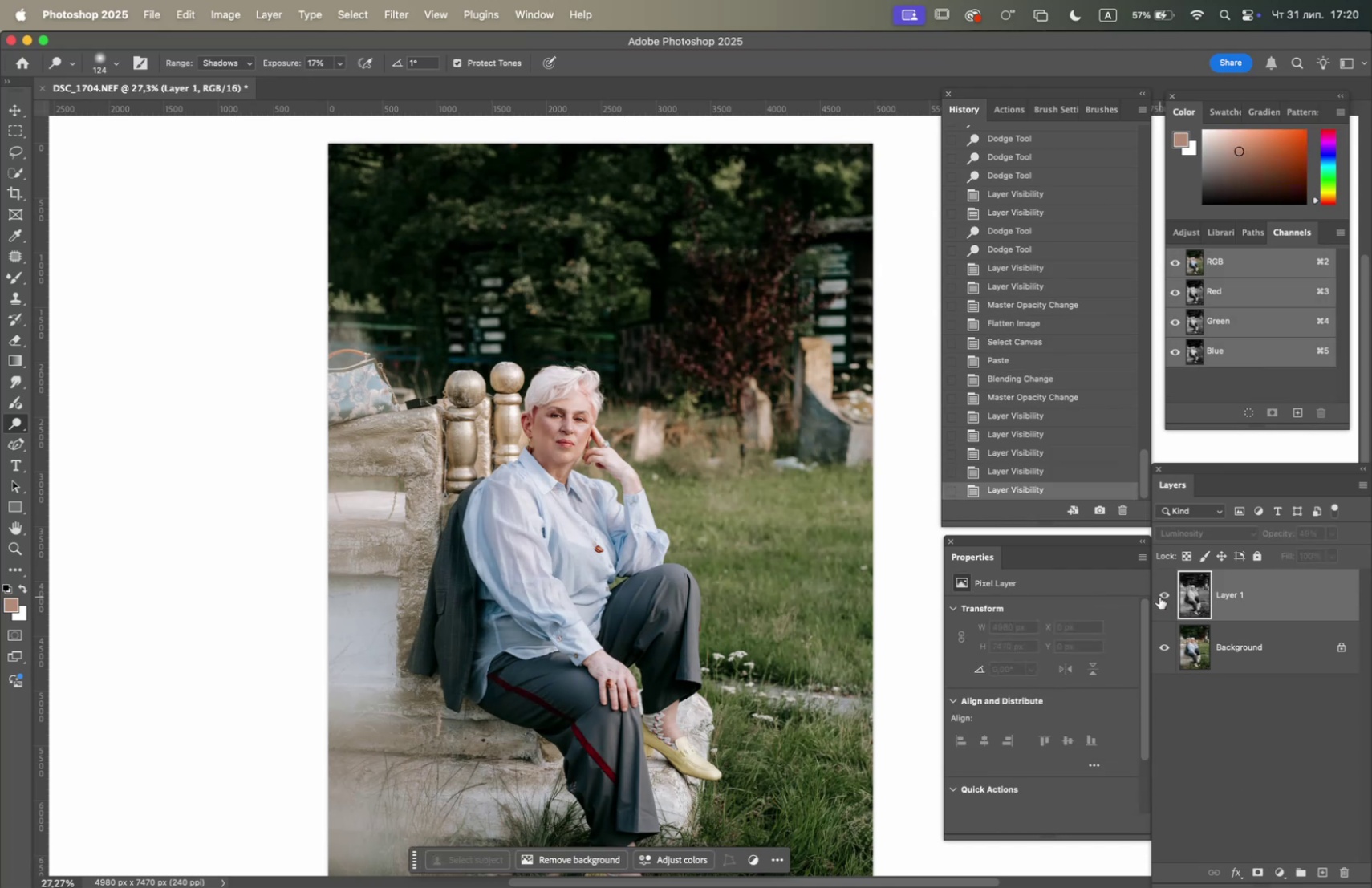 
left_click([1159, 596])
 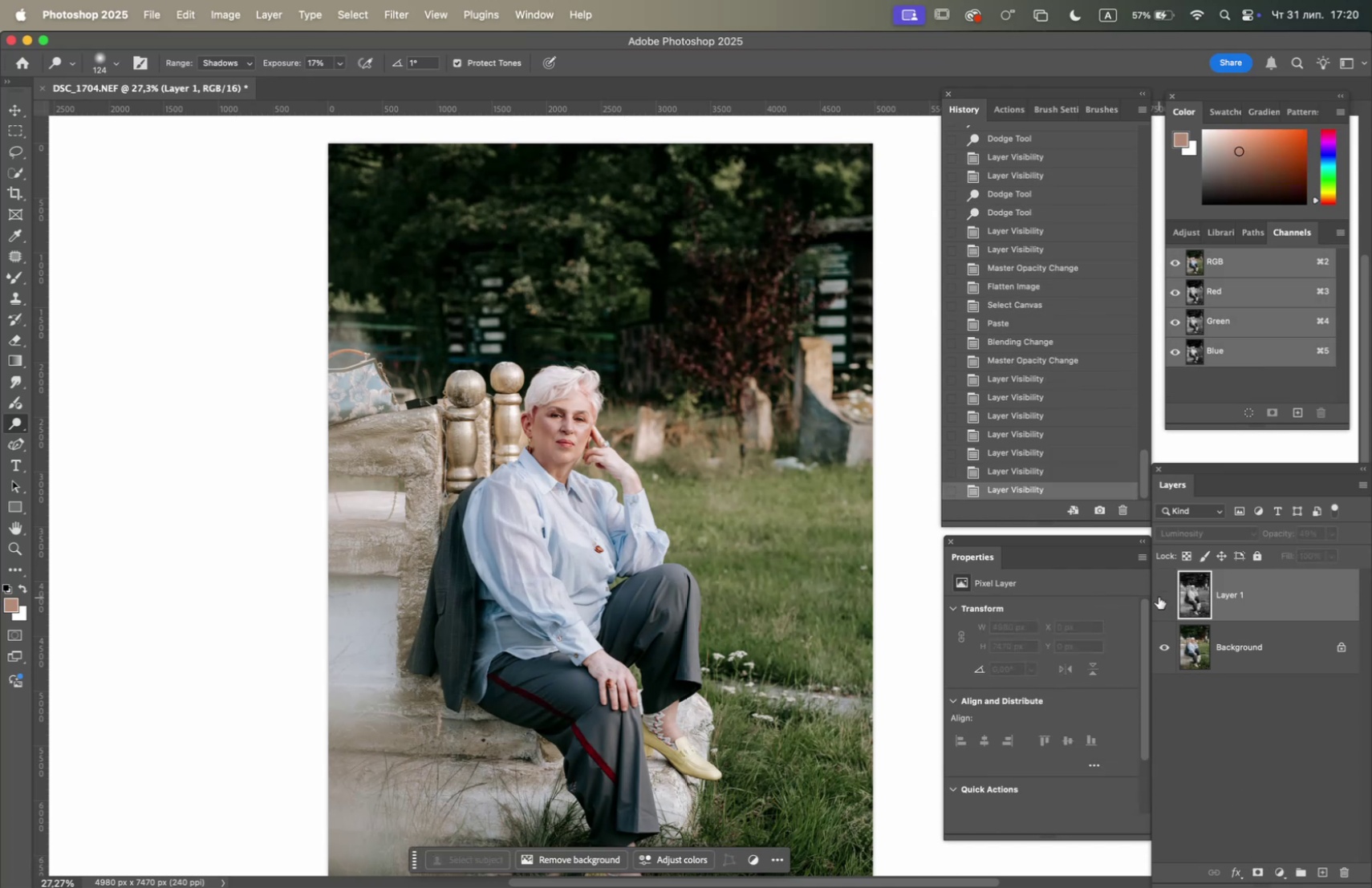 
left_click([1159, 596])
 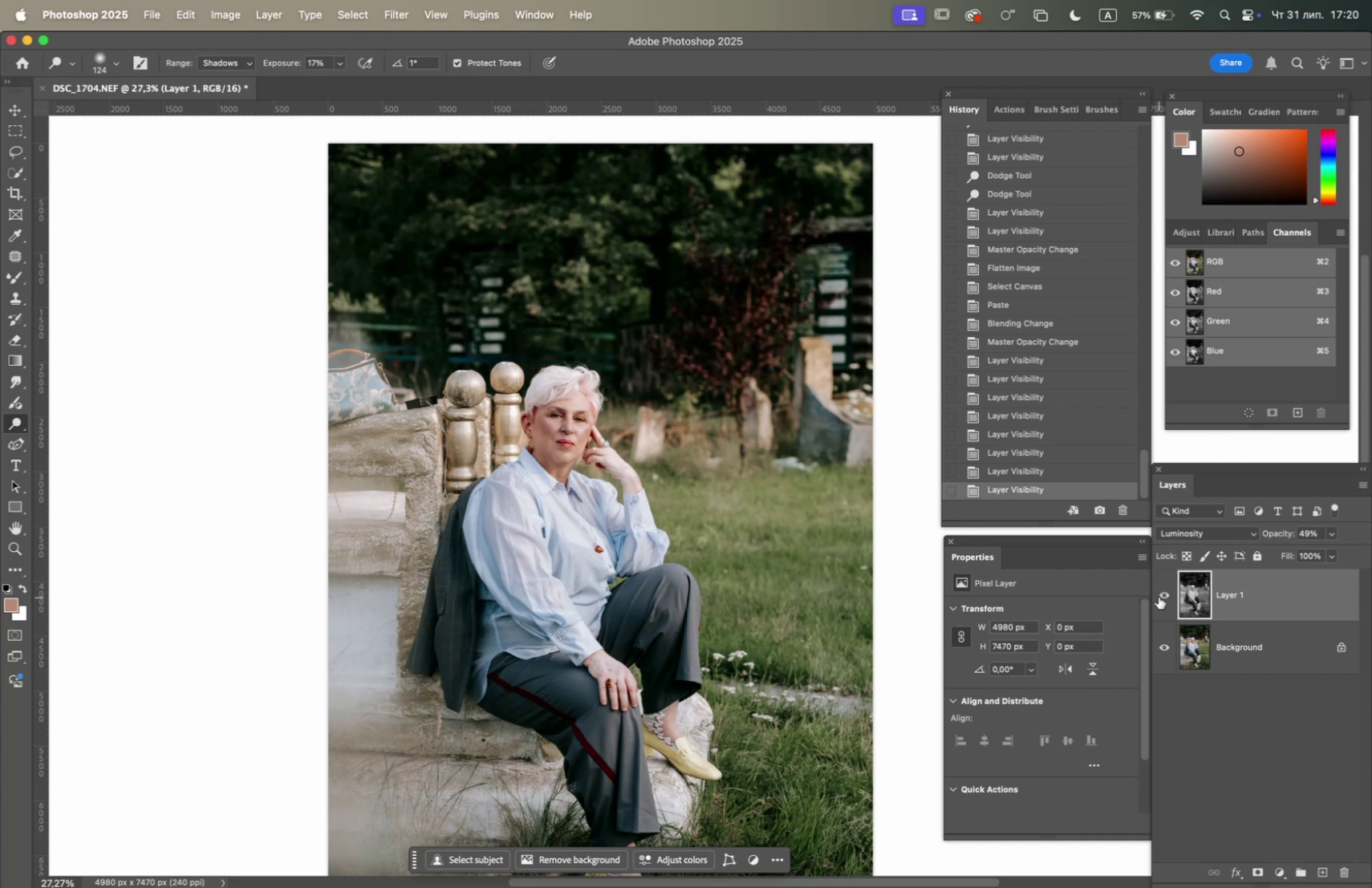 
left_click([1159, 596])
 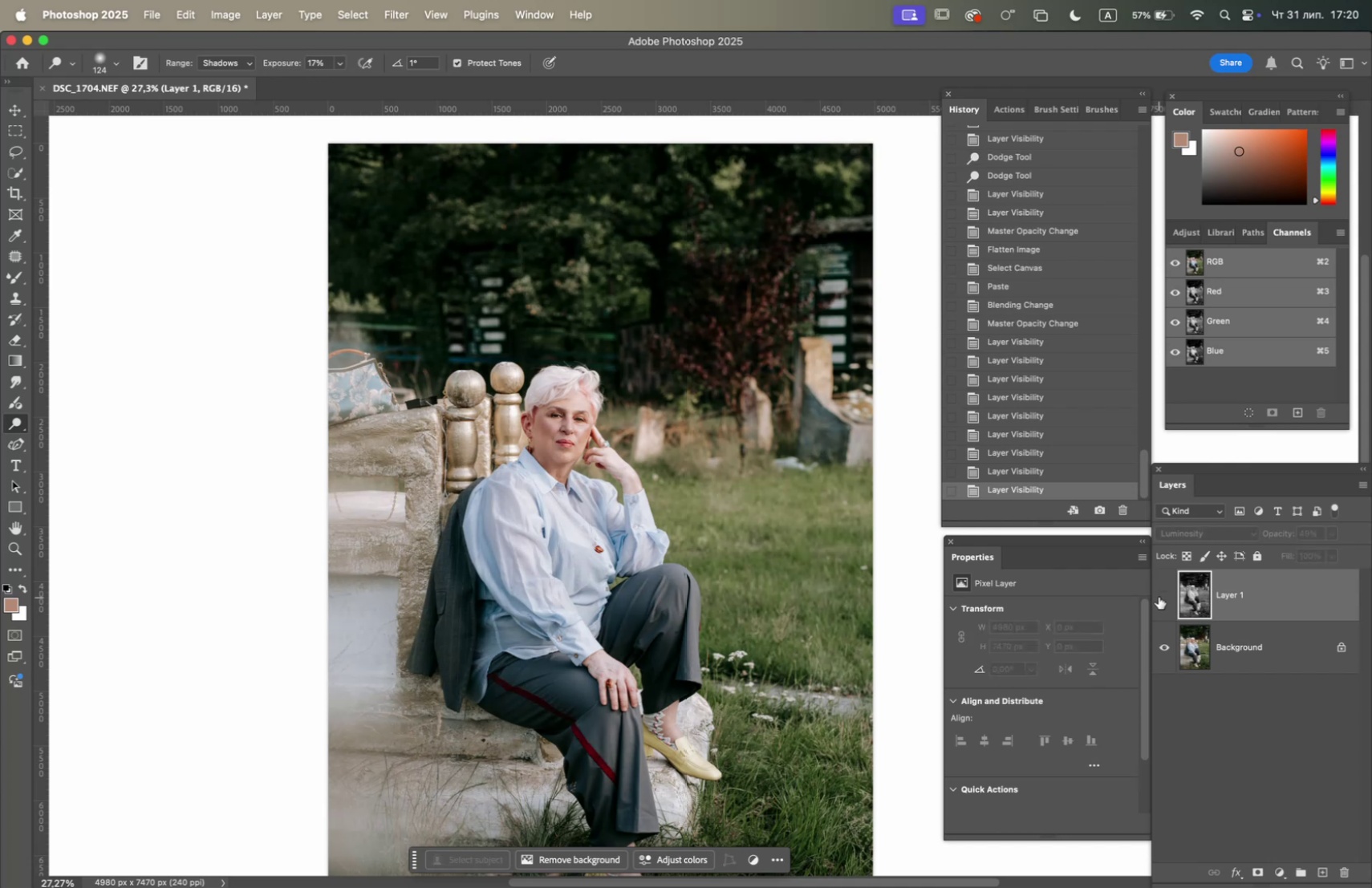 
left_click([1159, 596])
 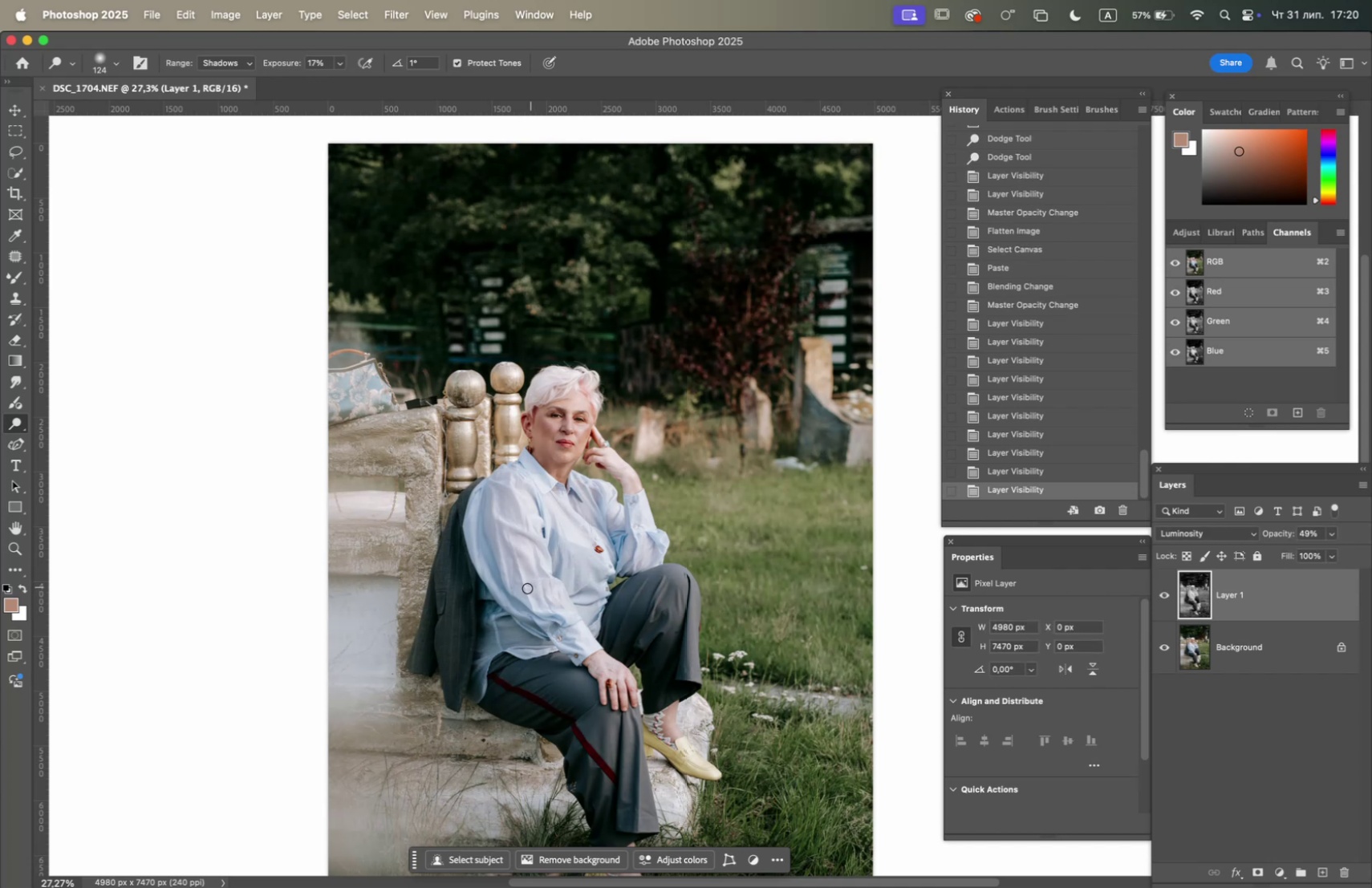 
hold_key(key=OptionLeft, duration=1.71)
scroll: coordinate [565, 587], scroll_direction: down, amount: 4.0
 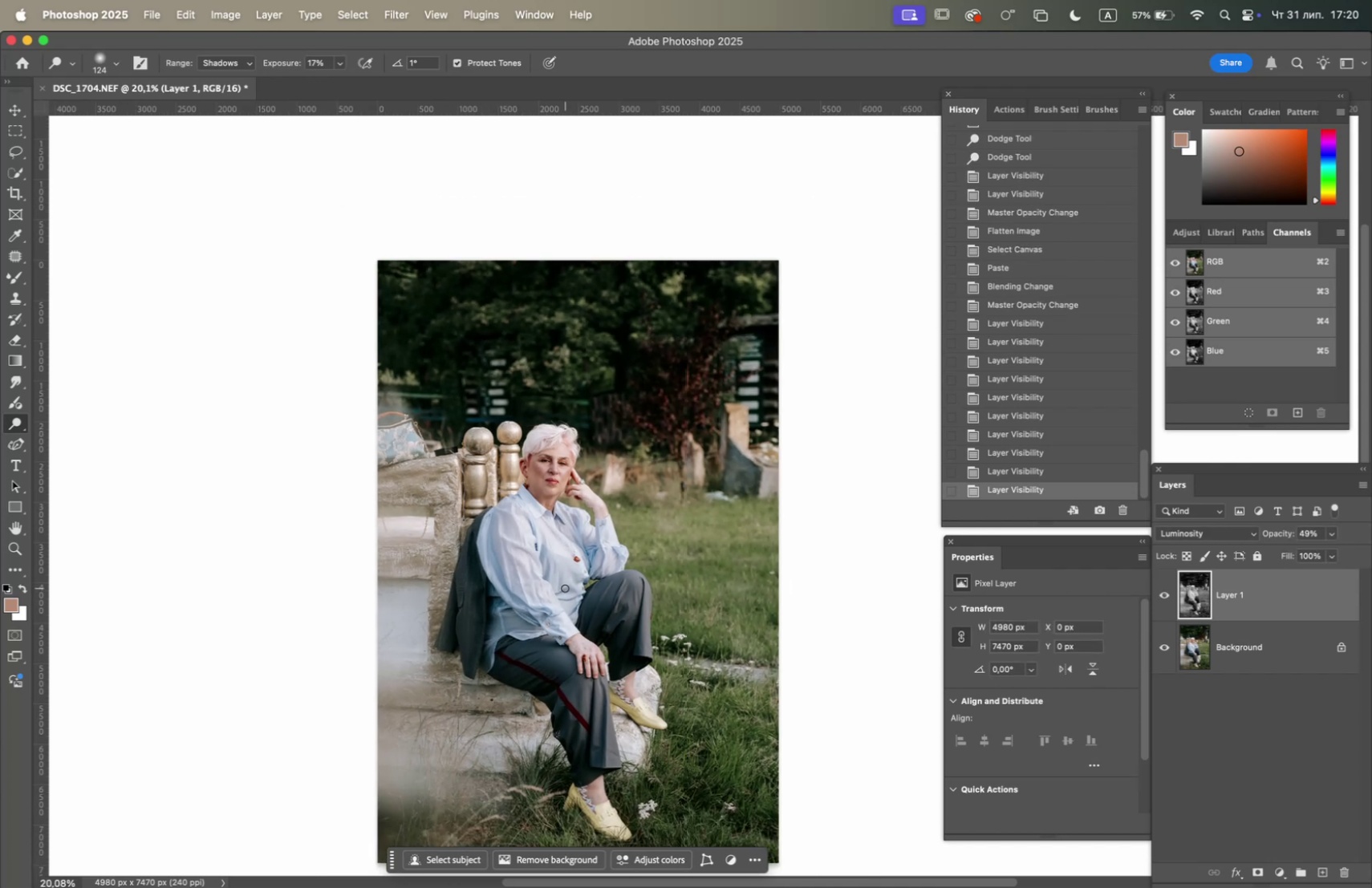 
hold_key(key=Space, duration=0.8)
 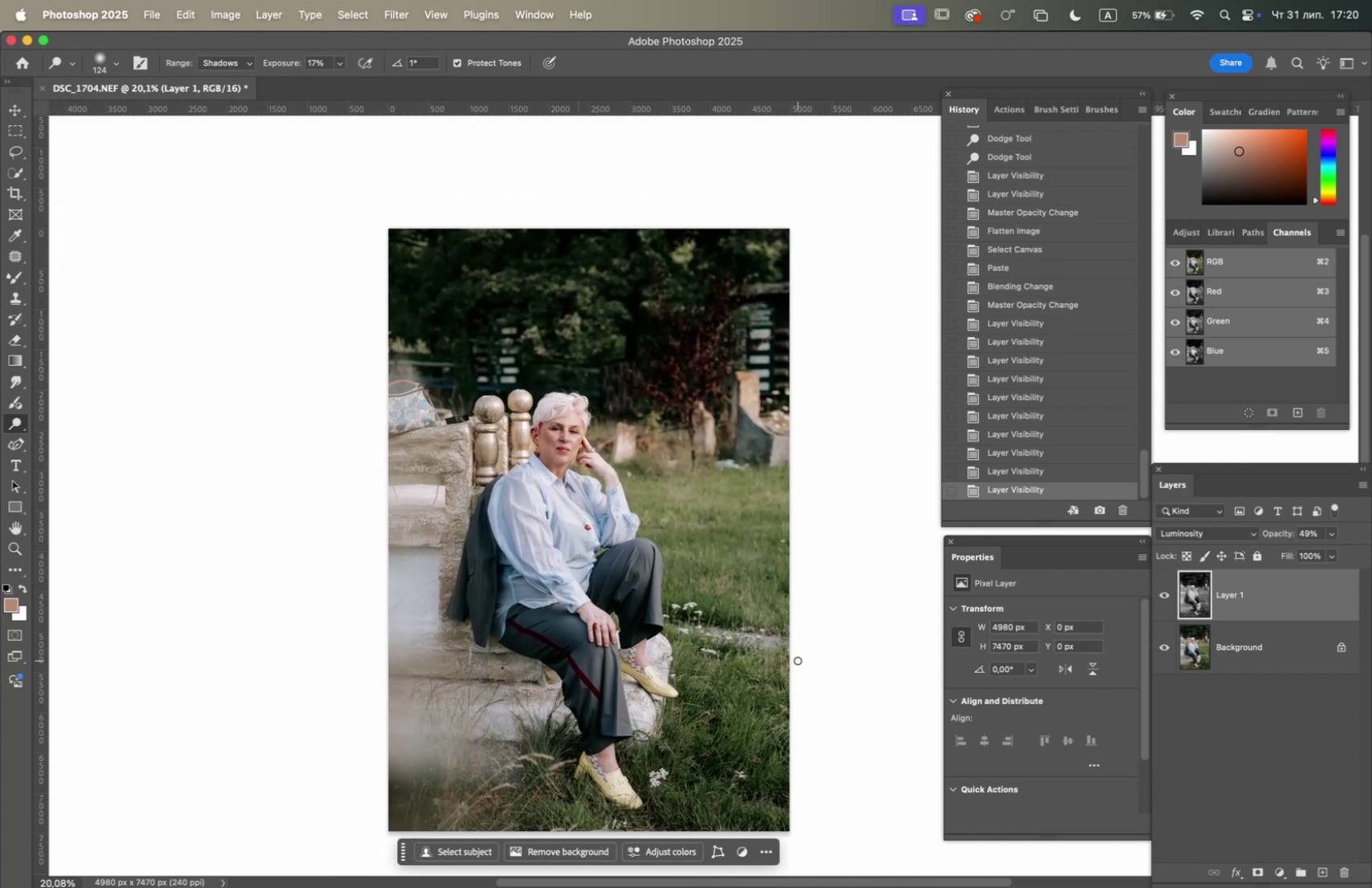 
left_click_drag(start_coordinate=[566, 586], to_coordinate=[576, 554])
 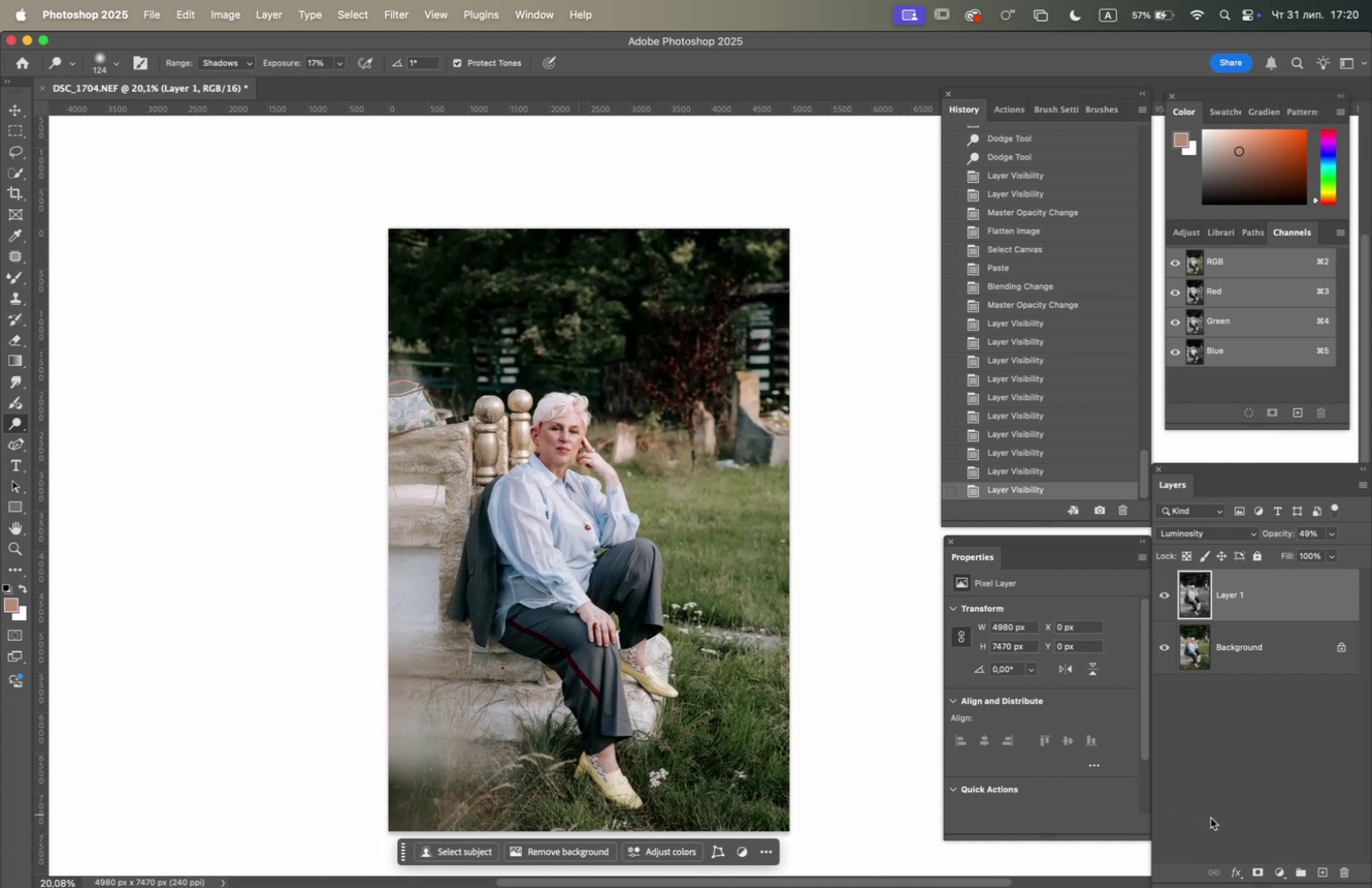 
left_click([1254, 873])
 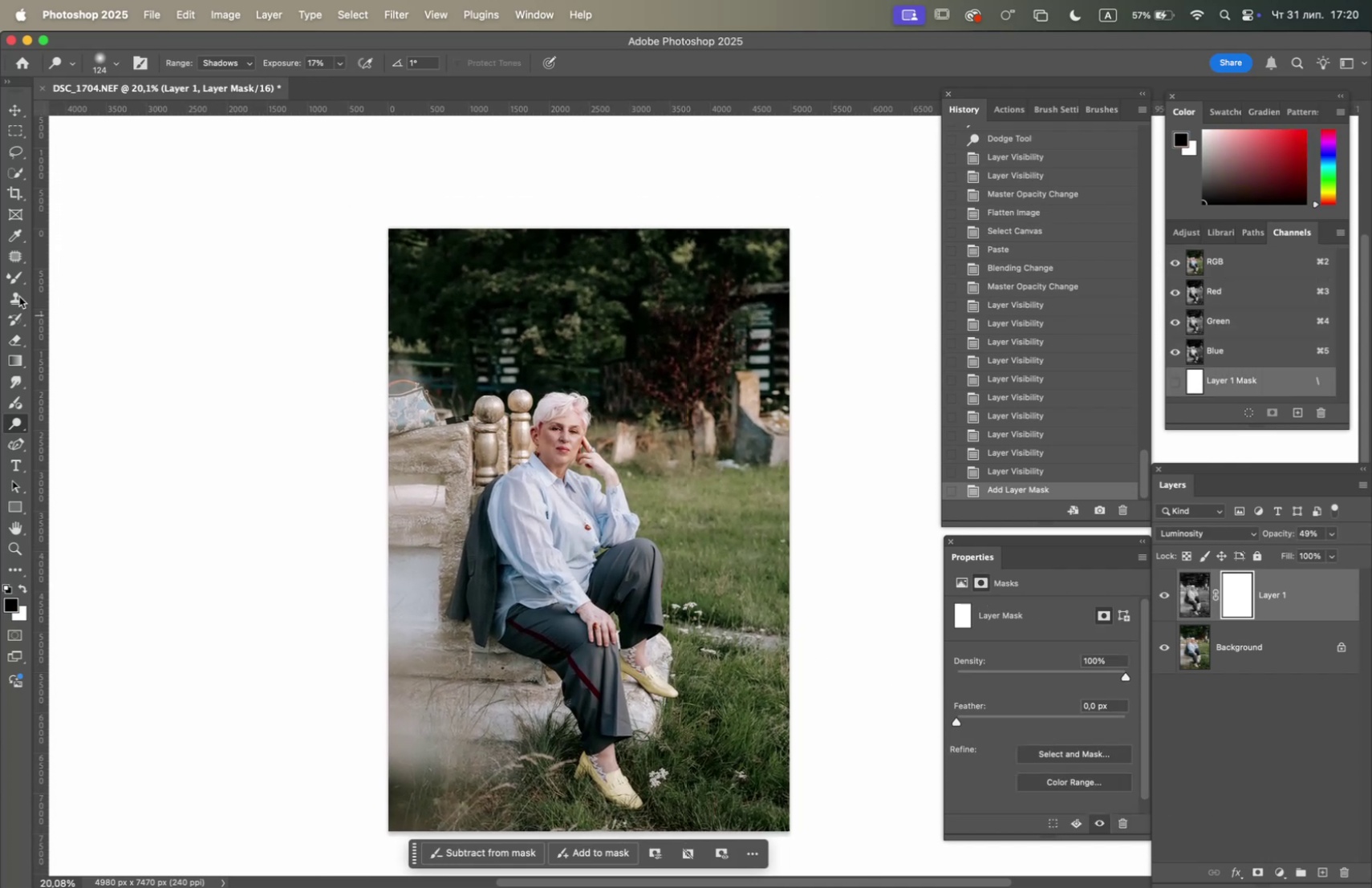 
left_click_drag(start_coordinate=[21, 284], to_coordinate=[43, 276])
 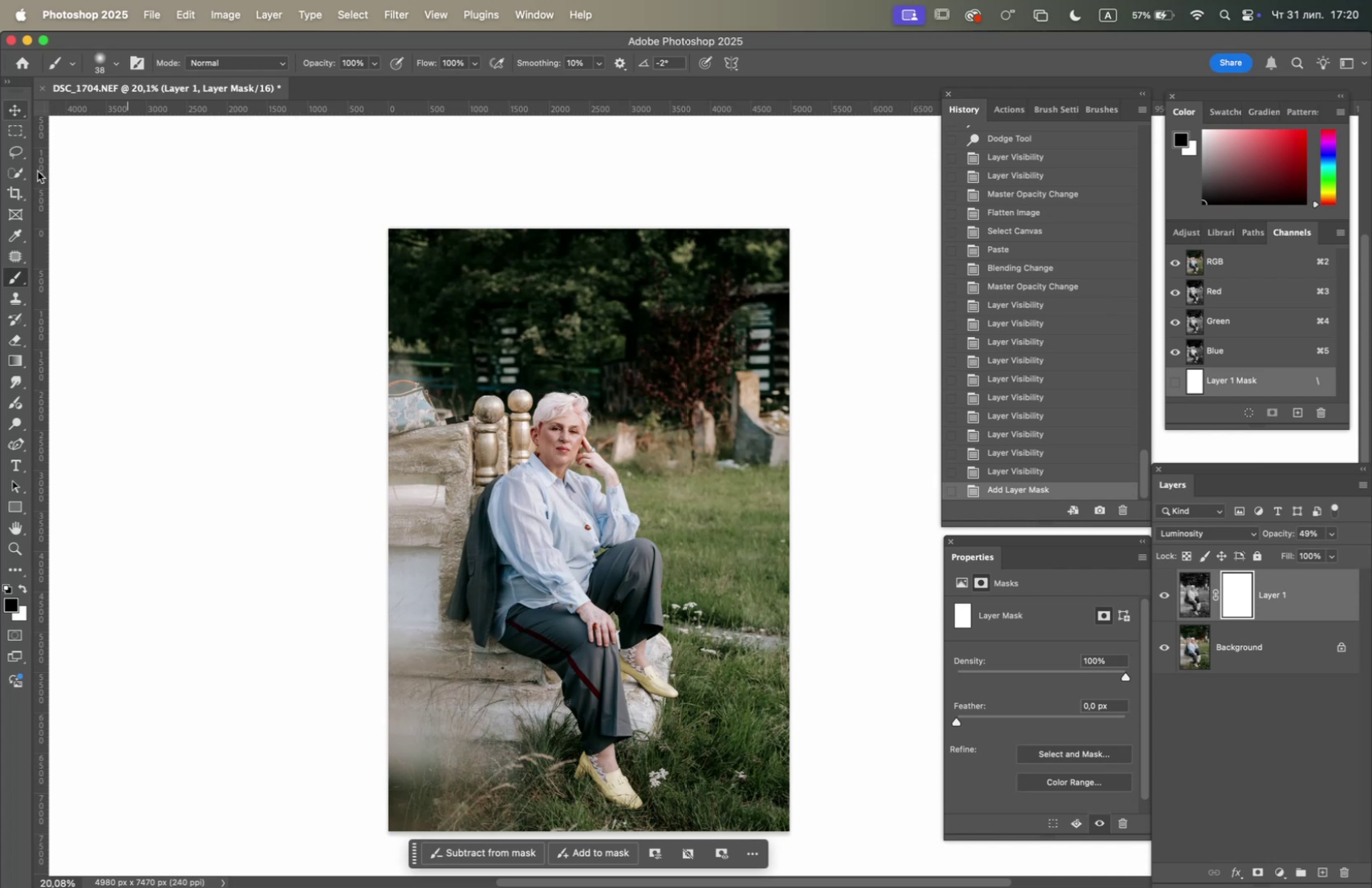 
wait(15.66)
 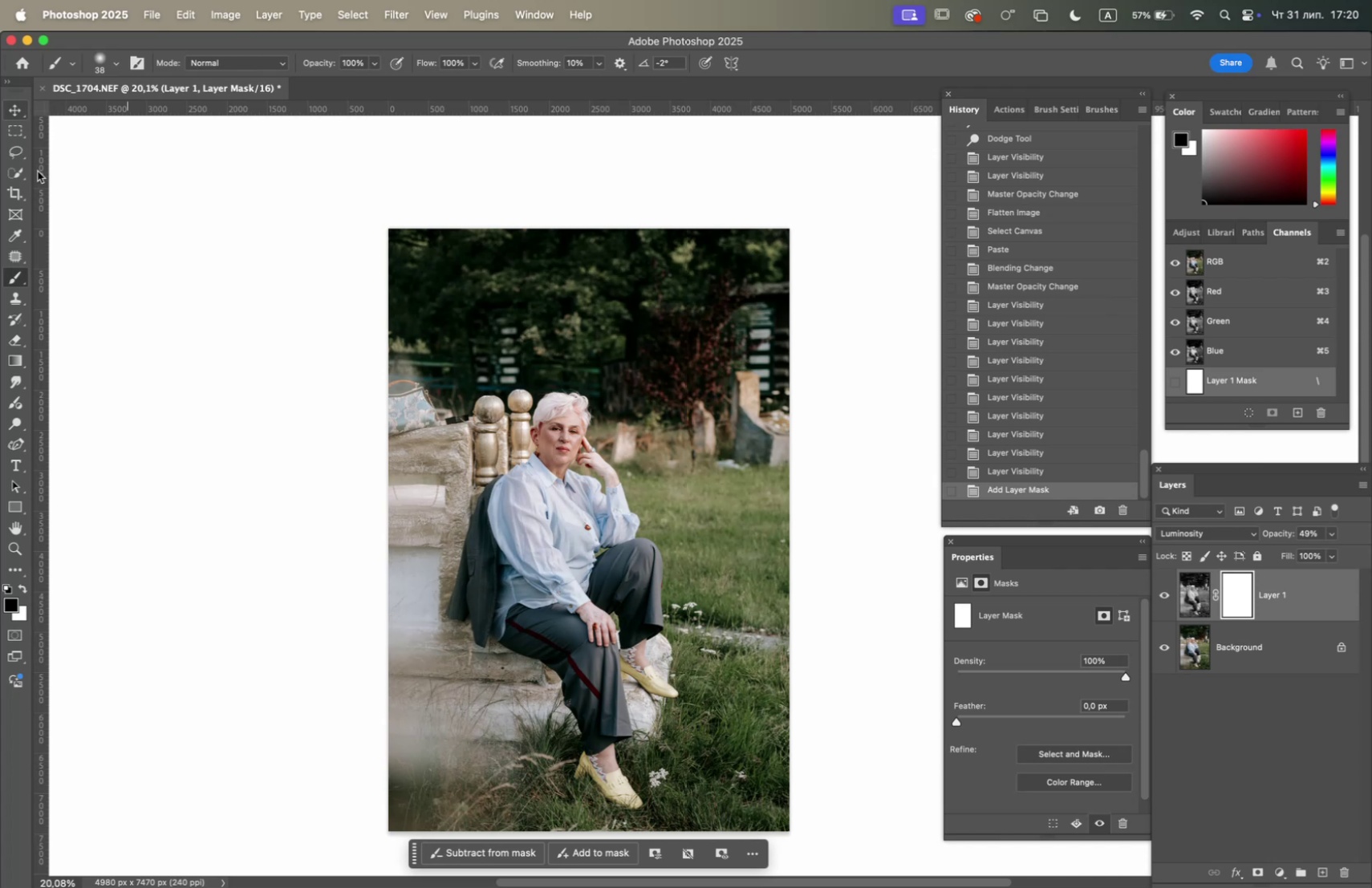 
hold_key(key=OptionLeft, duration=3.5)
scroll: coordinate [282, 471], scroll_direction: up, amount: 10.0
 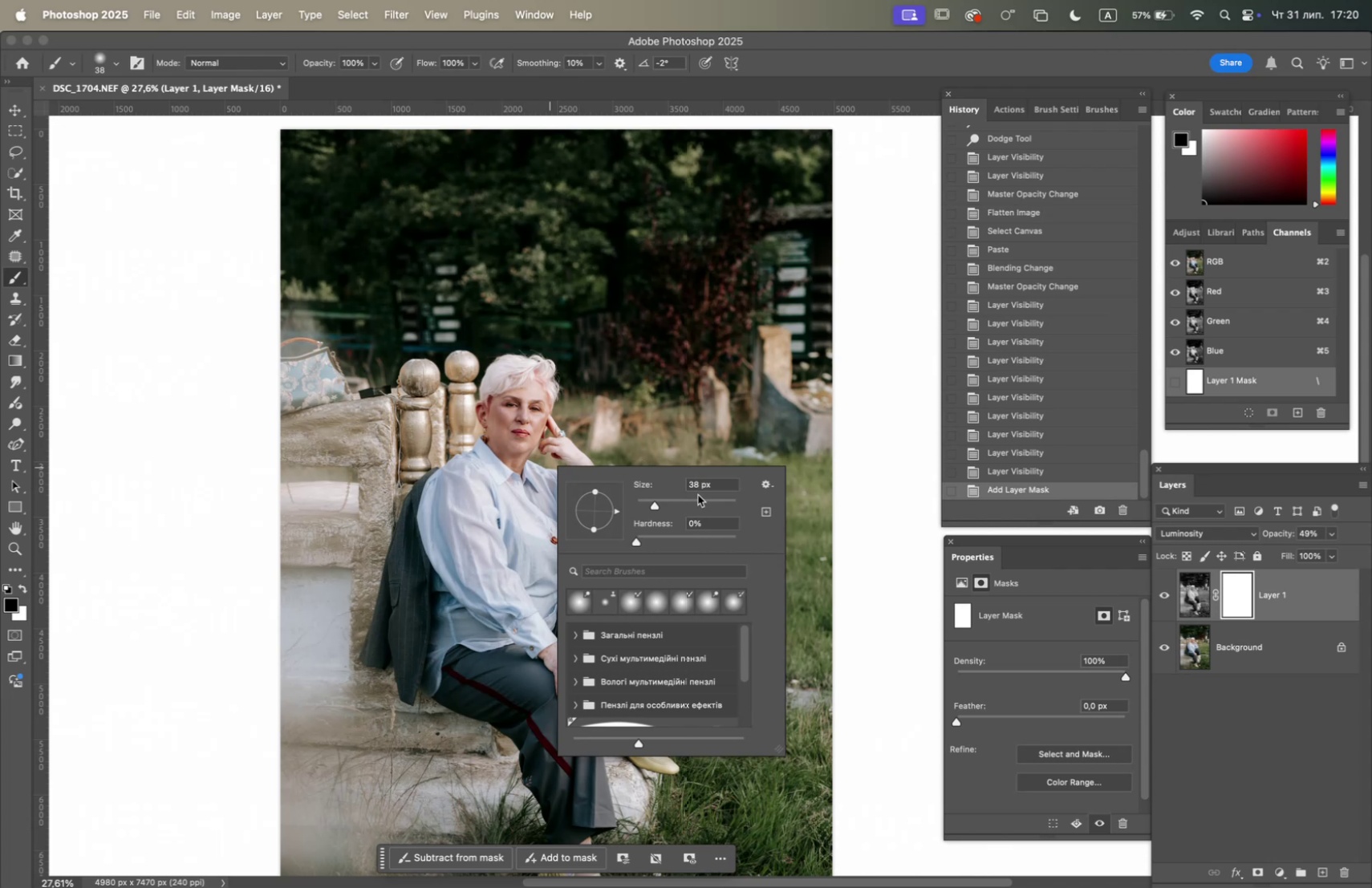 
wait(16.76)
 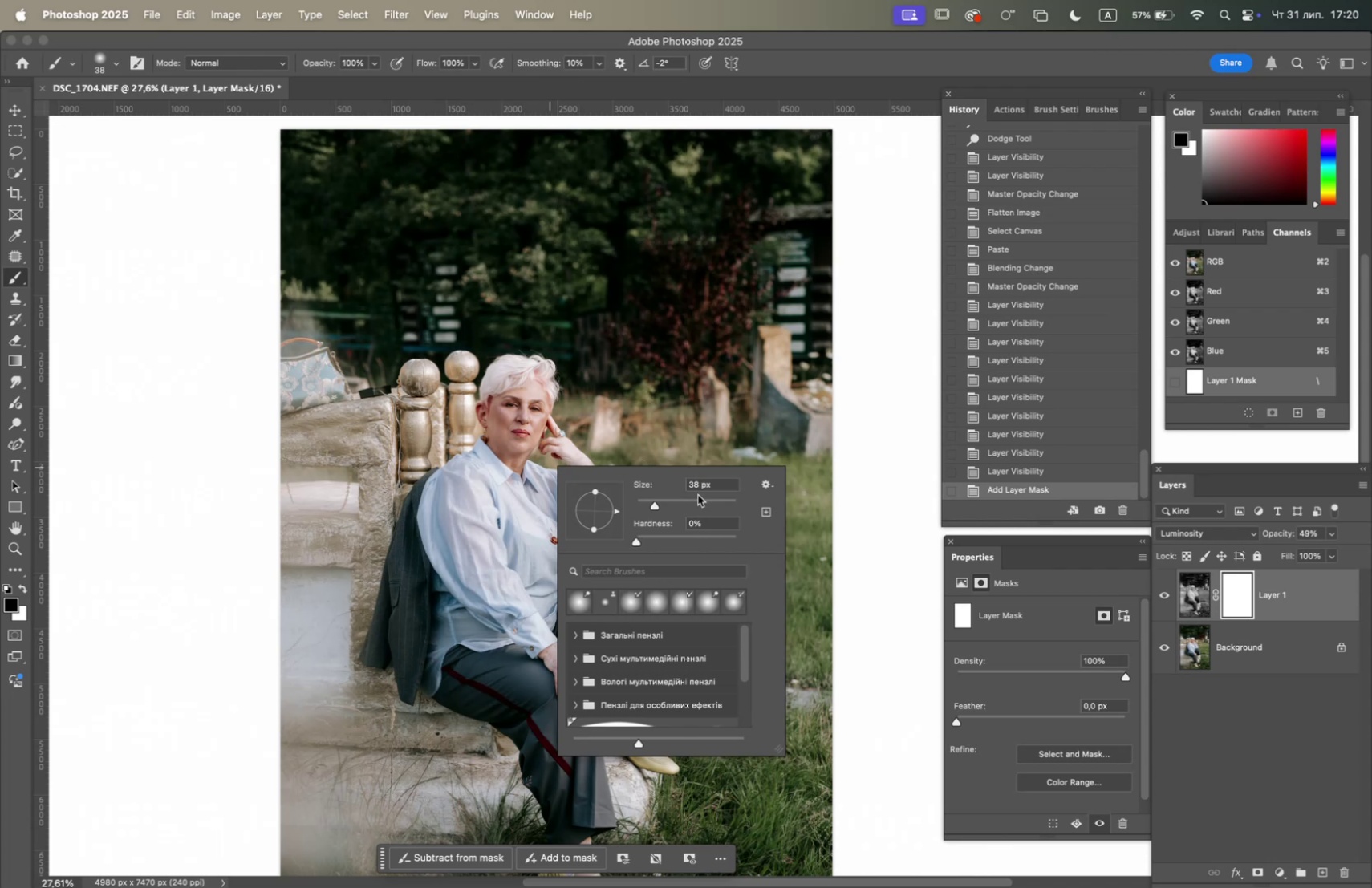 
left_click([725, 501])
 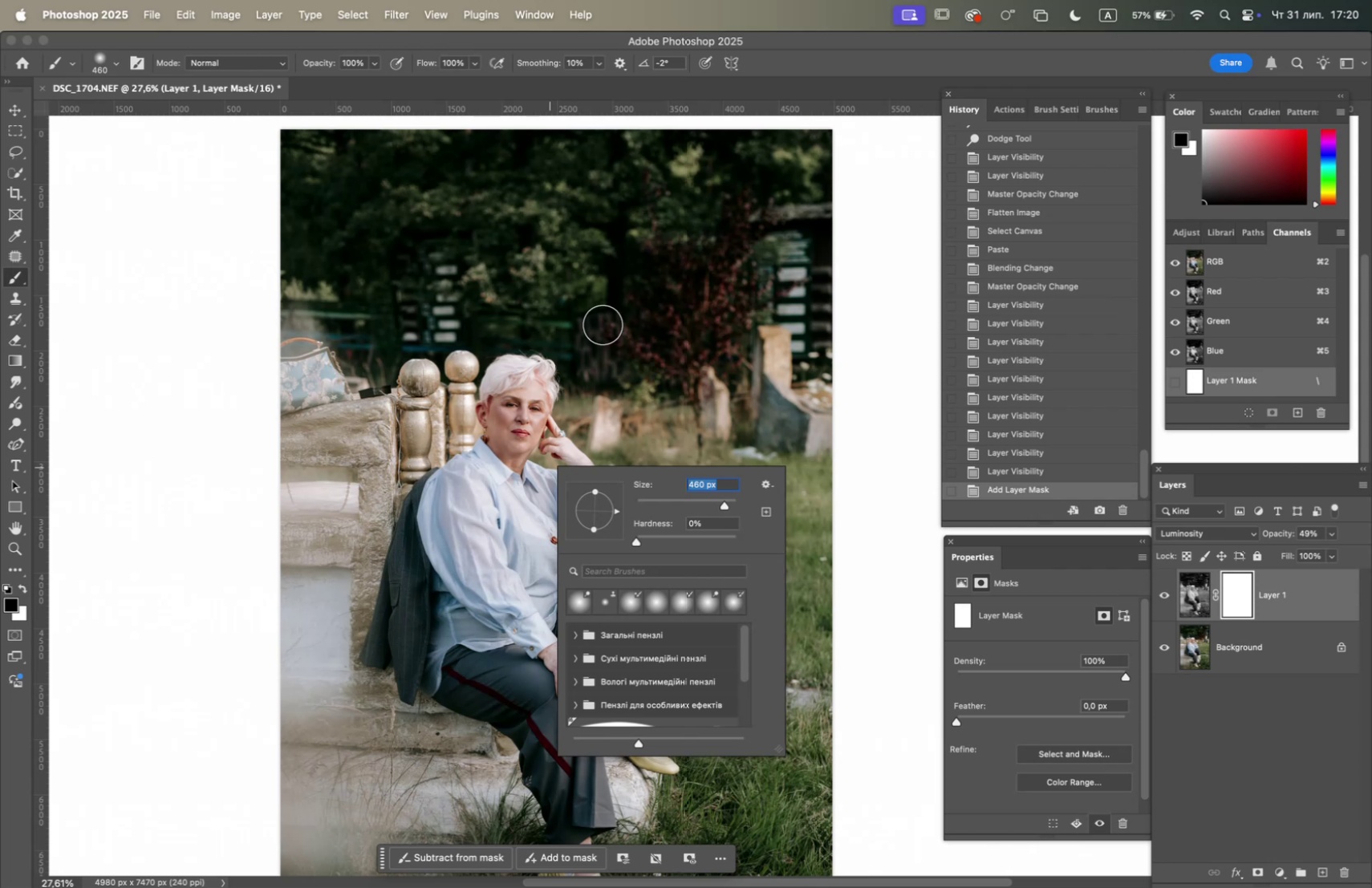 
wait(7.17)
 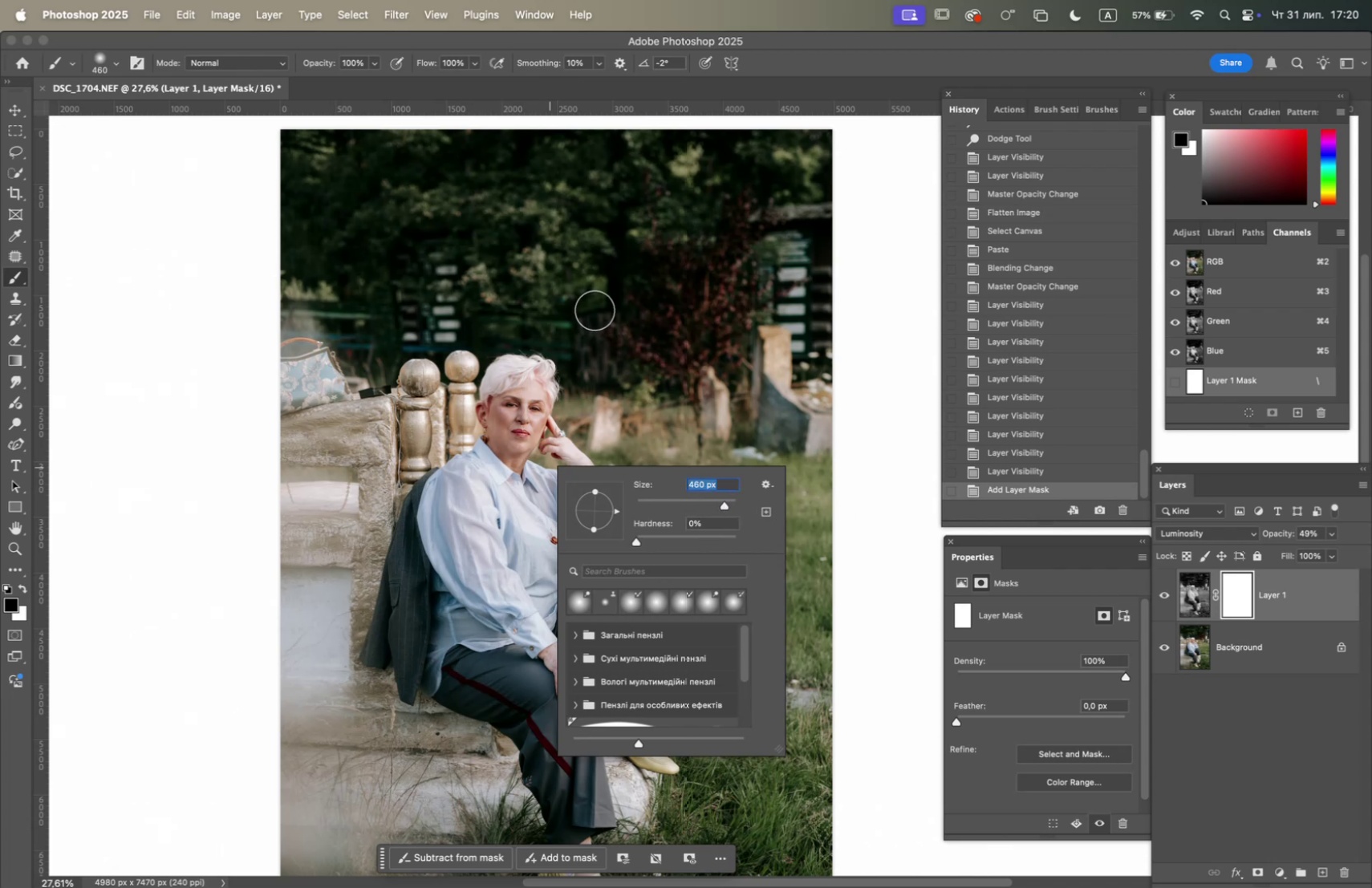 
left_click_drag(start_coordinate=[668, 286], to_coordinate=[744, 239])
 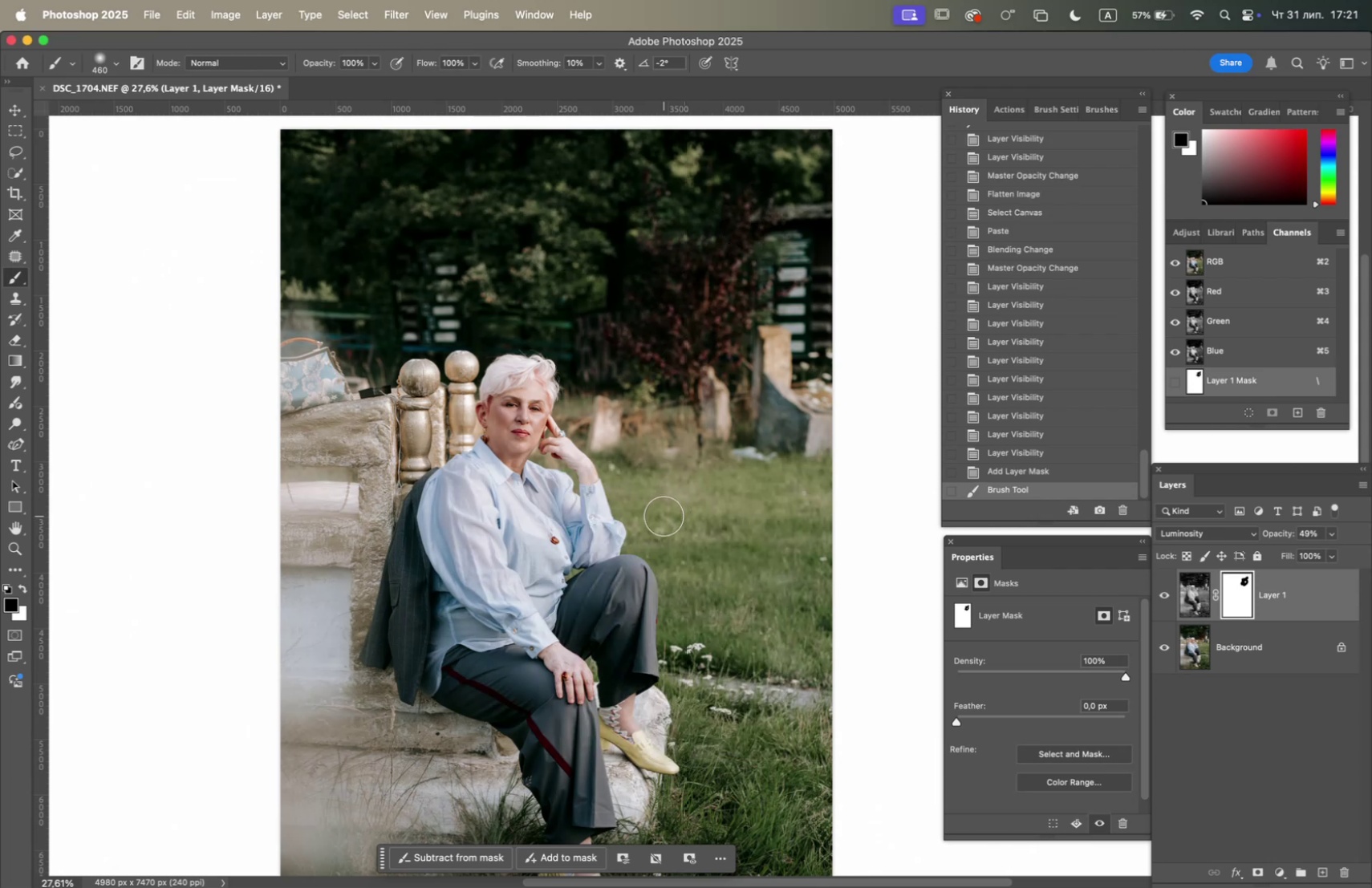 
hold_key(key=OptionLeft, duration=2.34)
scroll: coordinate [590, 545], scroll_direction: up, amount: 6.0
 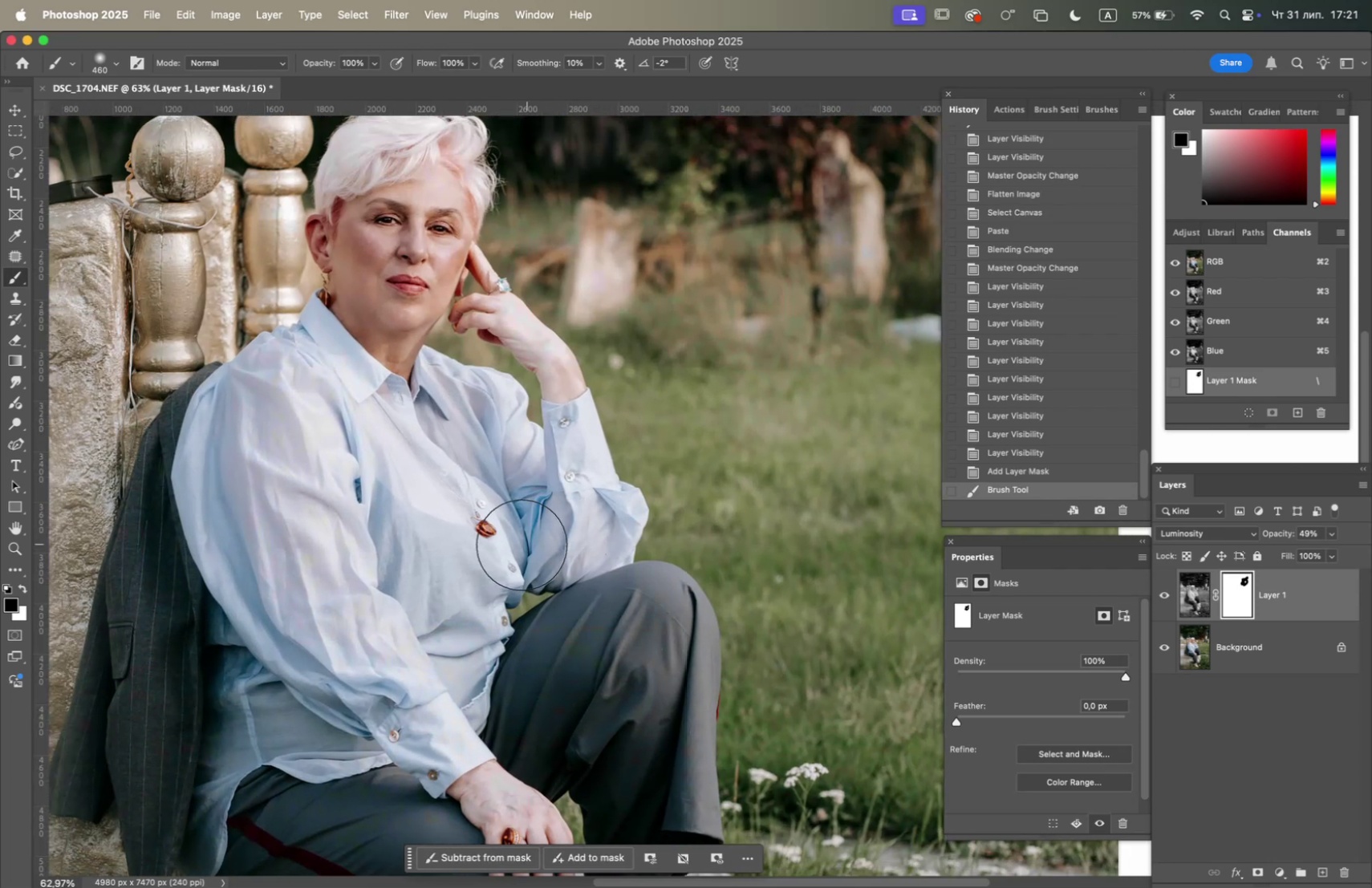 
right_click([519, 546])
 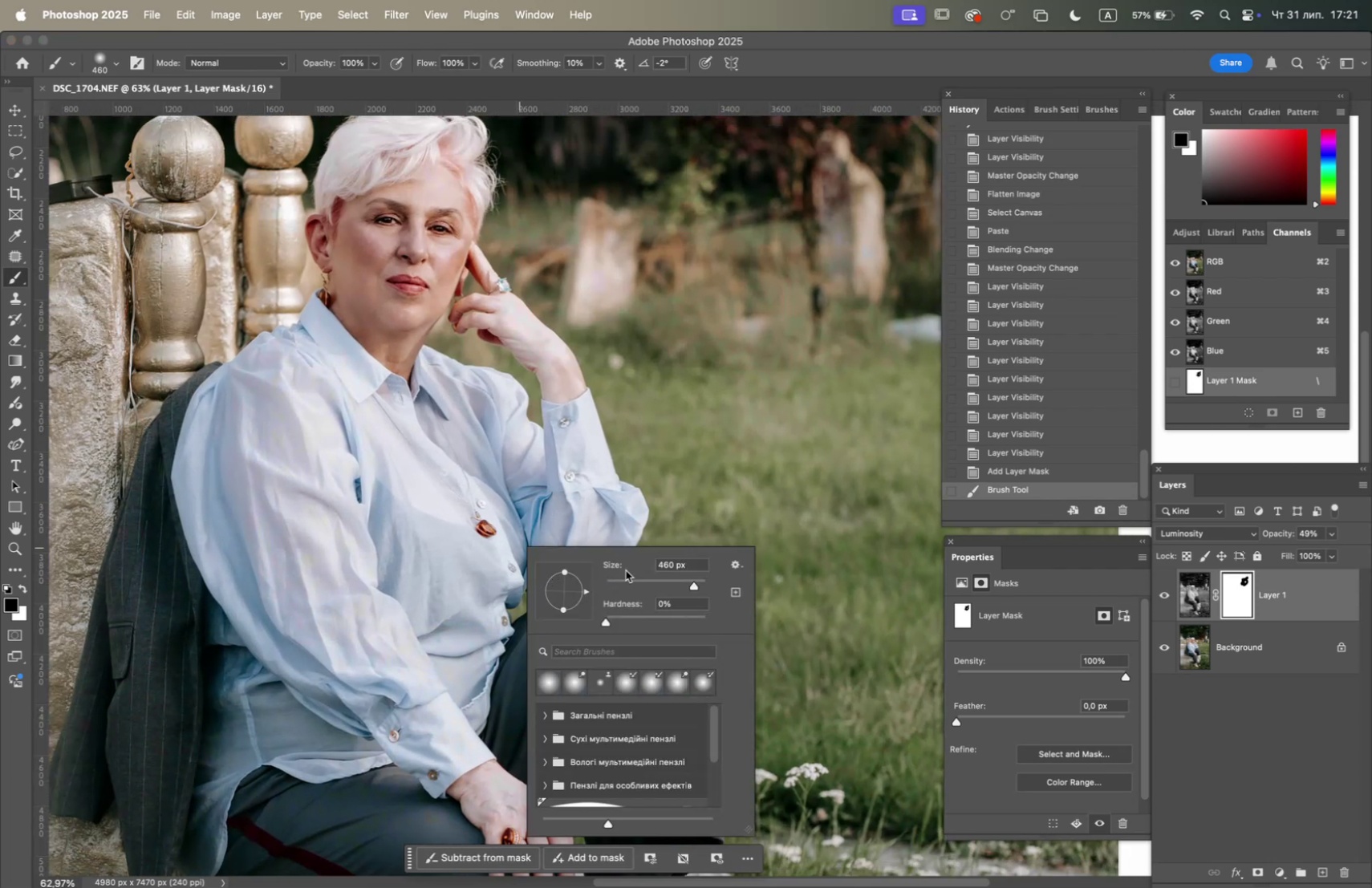 
left_click([639, 578])
 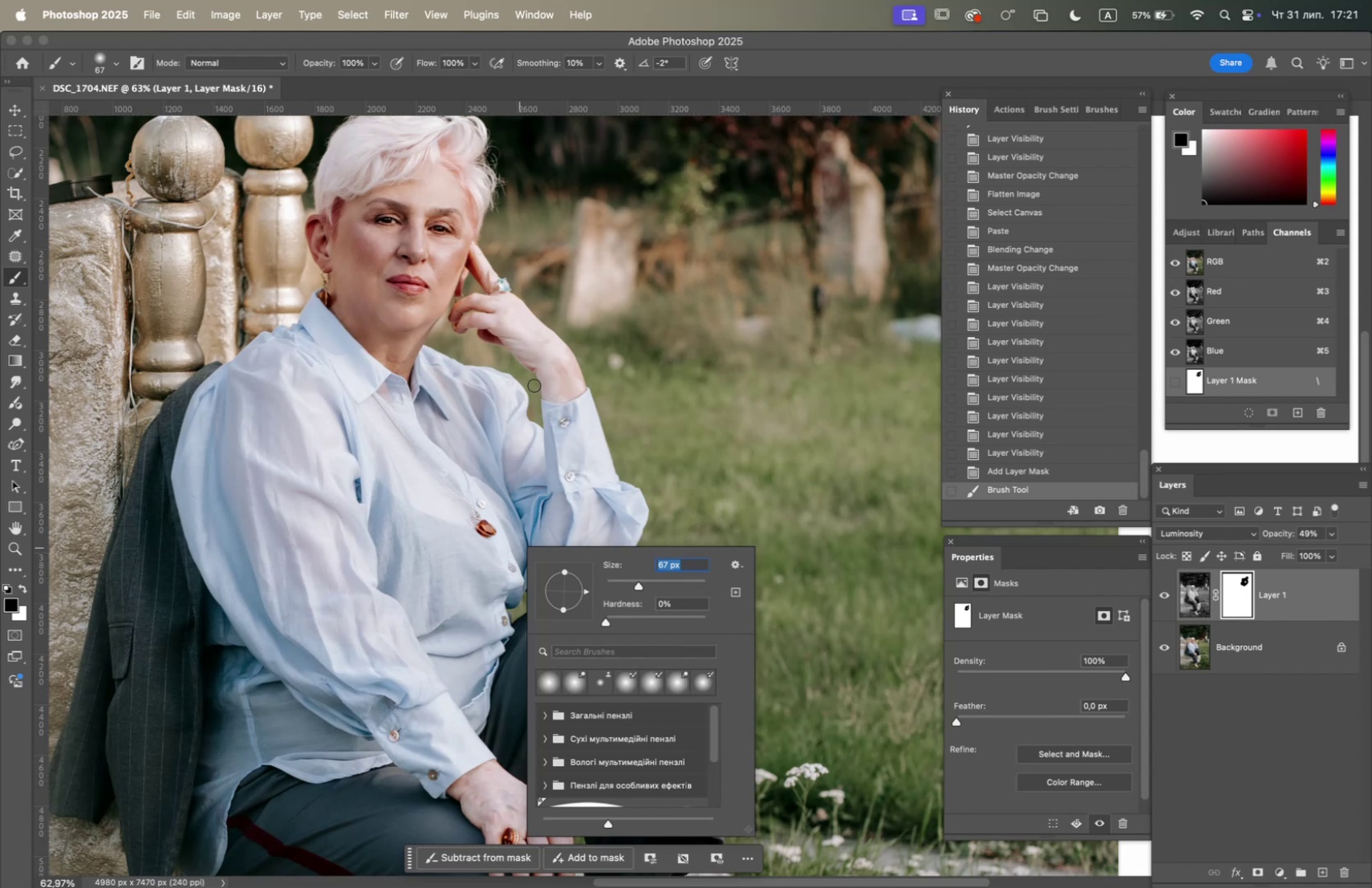 
wait(16.26)
 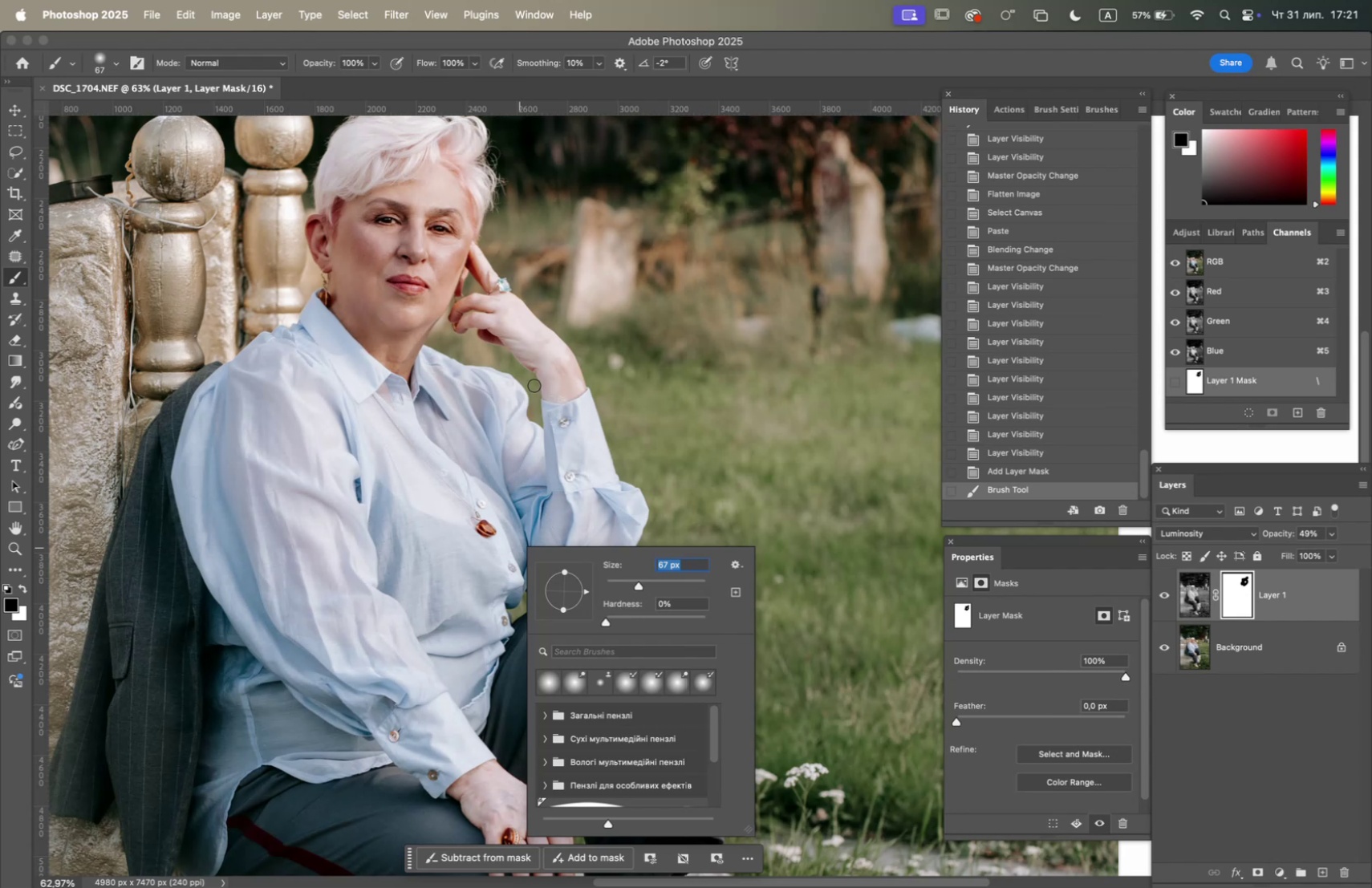 
left_click_drag(start_coordinate=[485, 527], to_coordinate=[489, 529])
 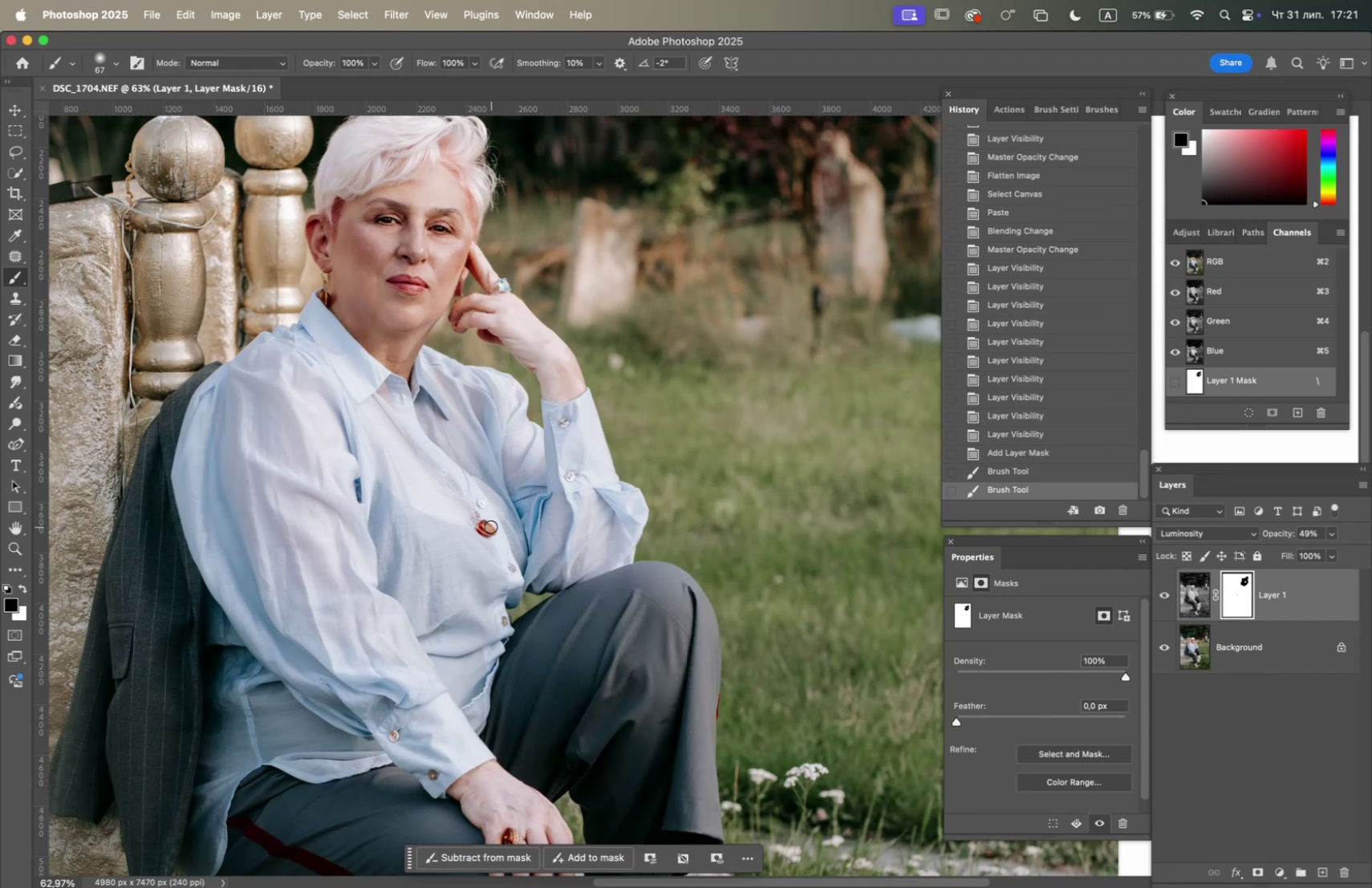 
left_click_drag(start_coordinate=[491, 529], to_coordinate=[487, 530])
 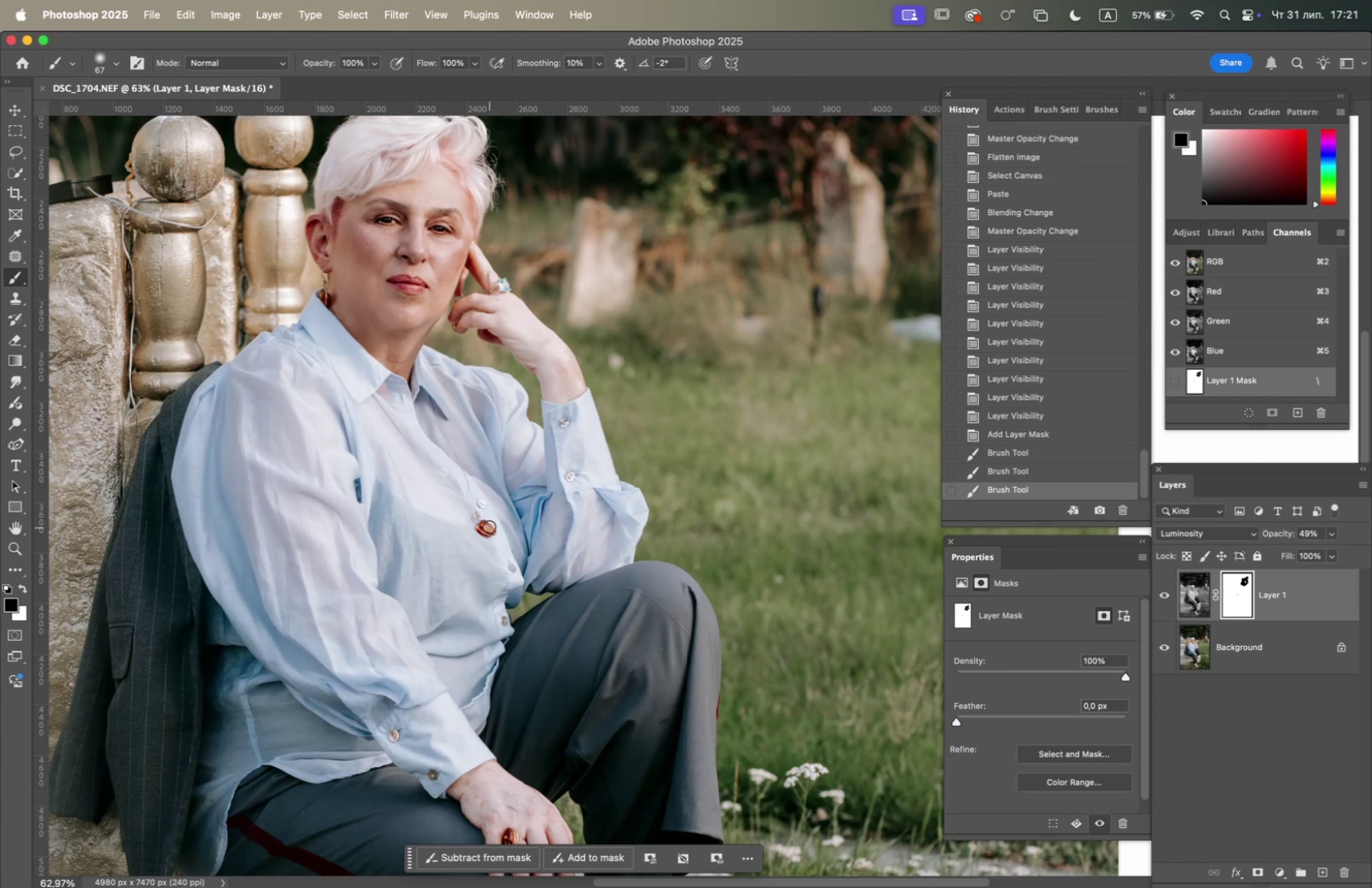 
left_click_drag(start_coordinate=[496, 532], to_coordinate=[486, 530])
 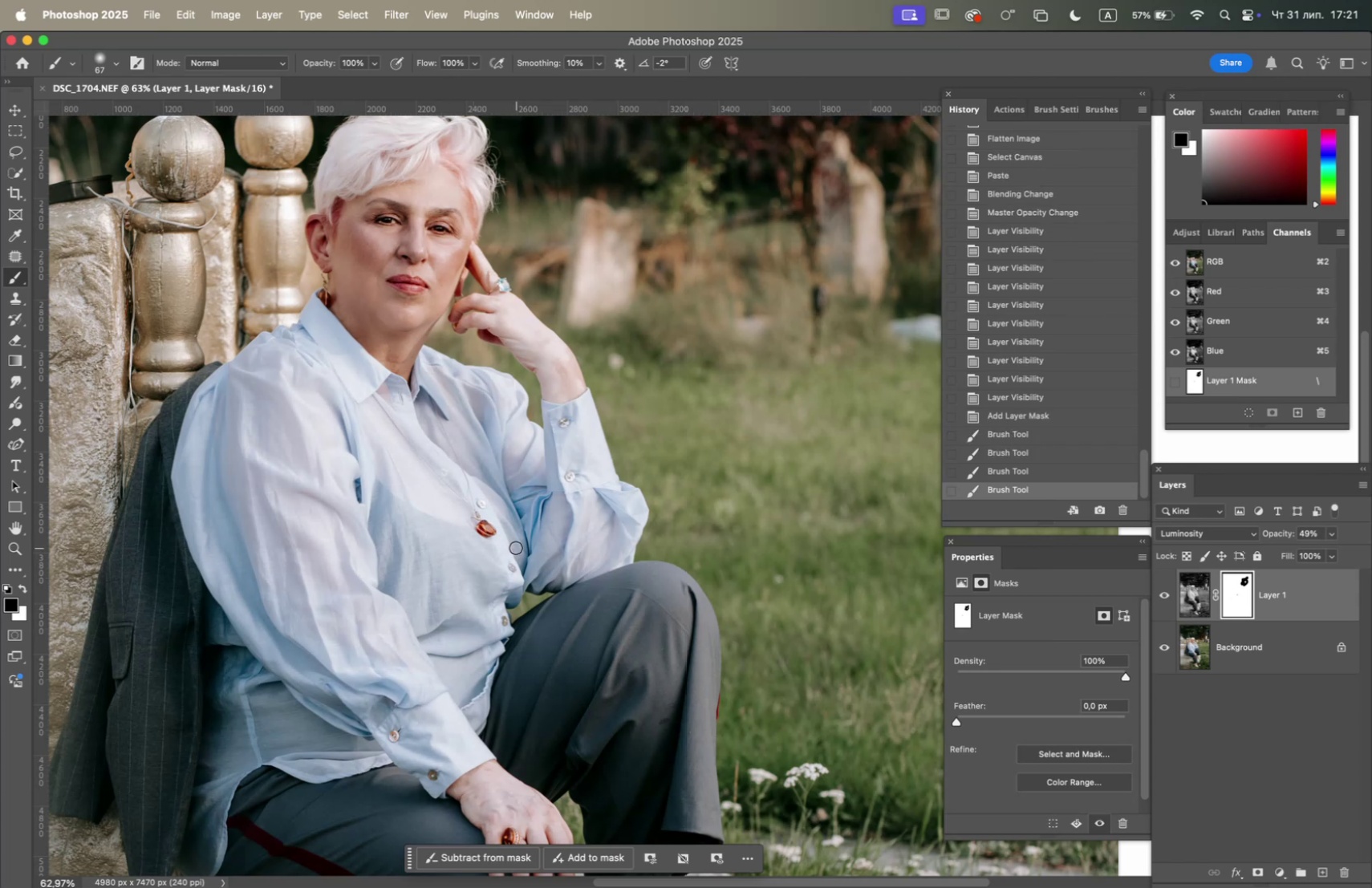 
hold_key(key=OptionLeft, duration=0.67)
scroll: coordinate [516, 545], scroll_direction: up, amount: 4.0
 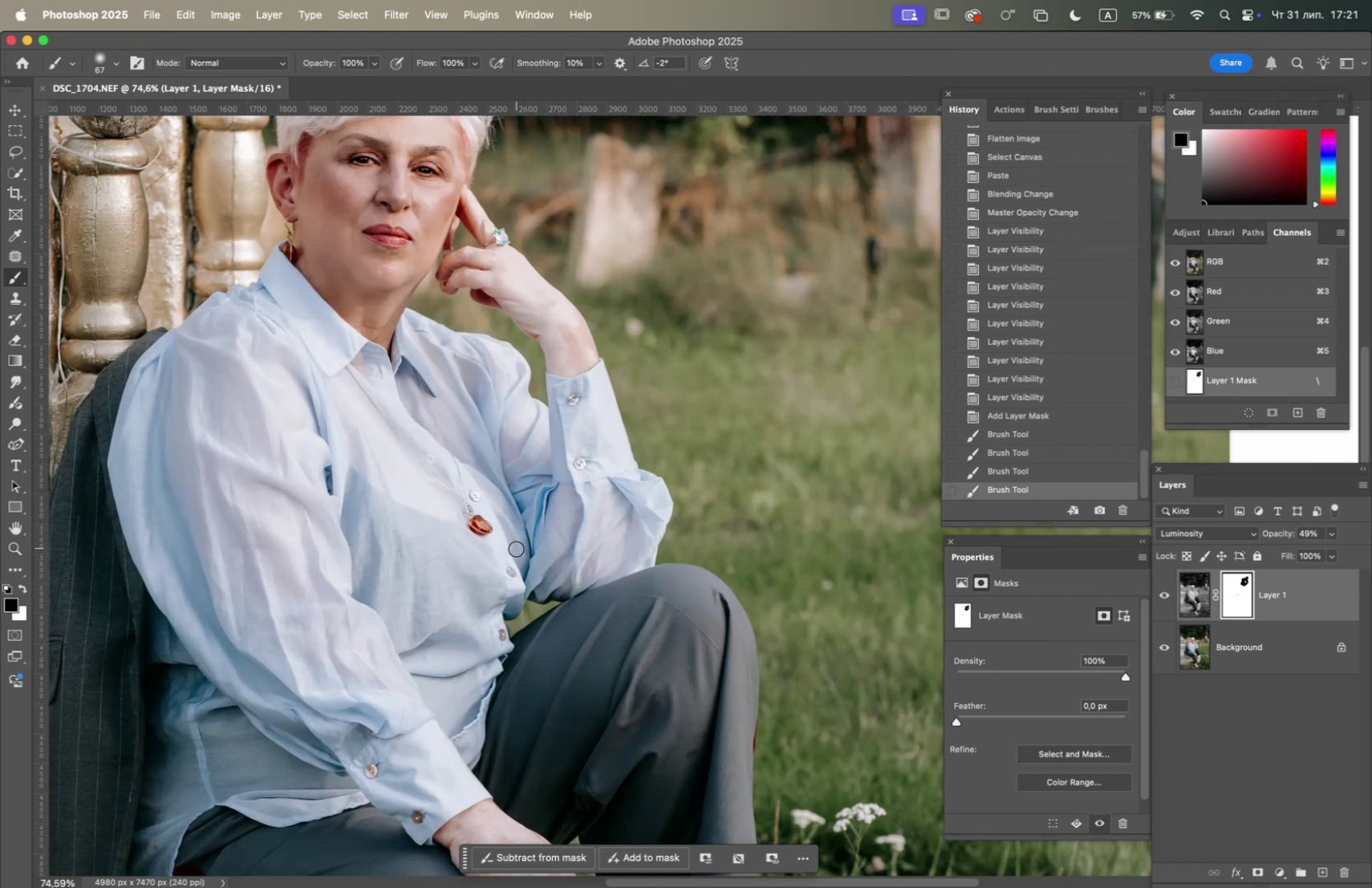 
hold_key(key=Space, duration=0.61)
 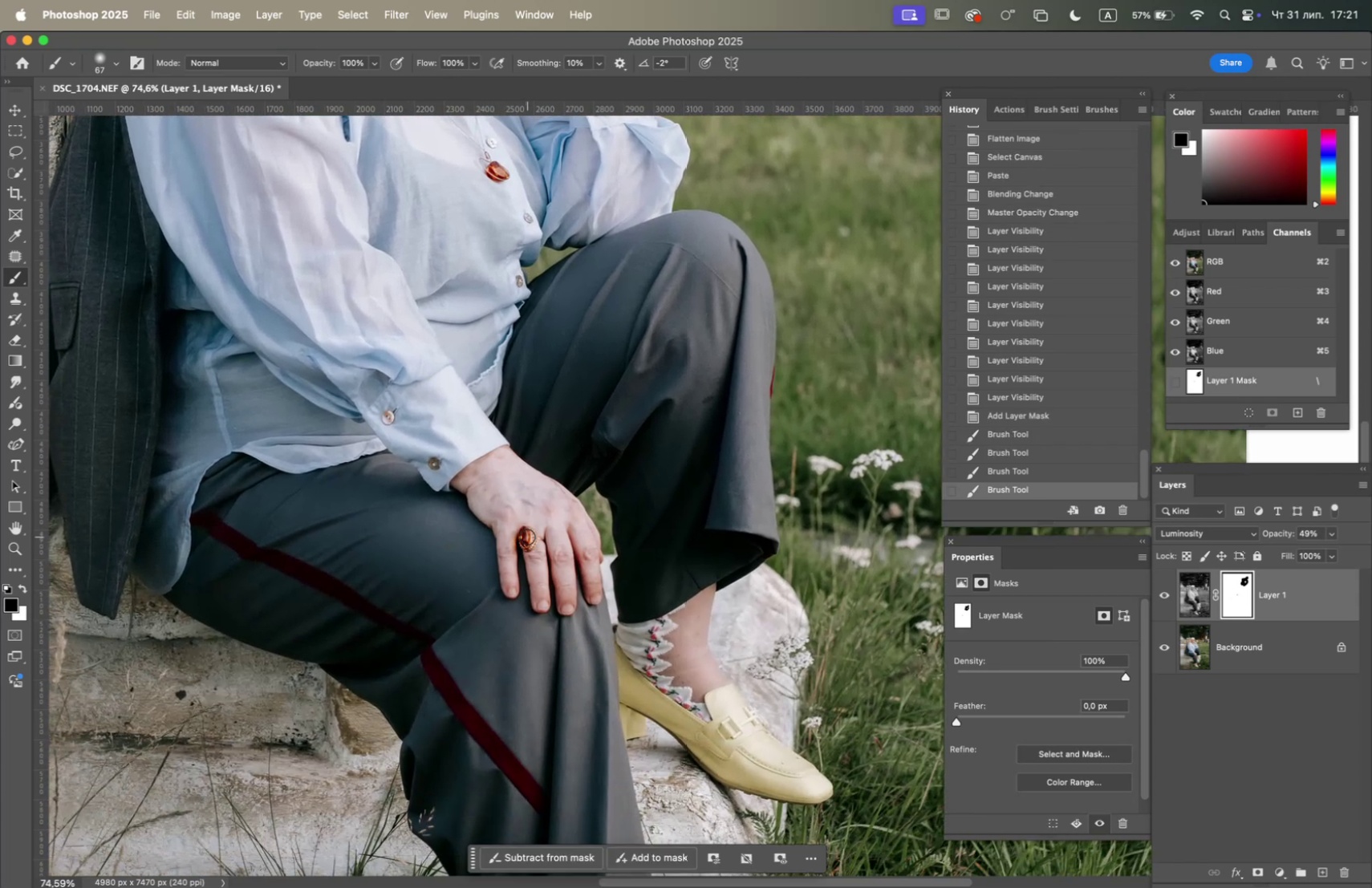 
left_click_drag(start_coordinate=[520, 555], to_coordinate=[528, 380])
 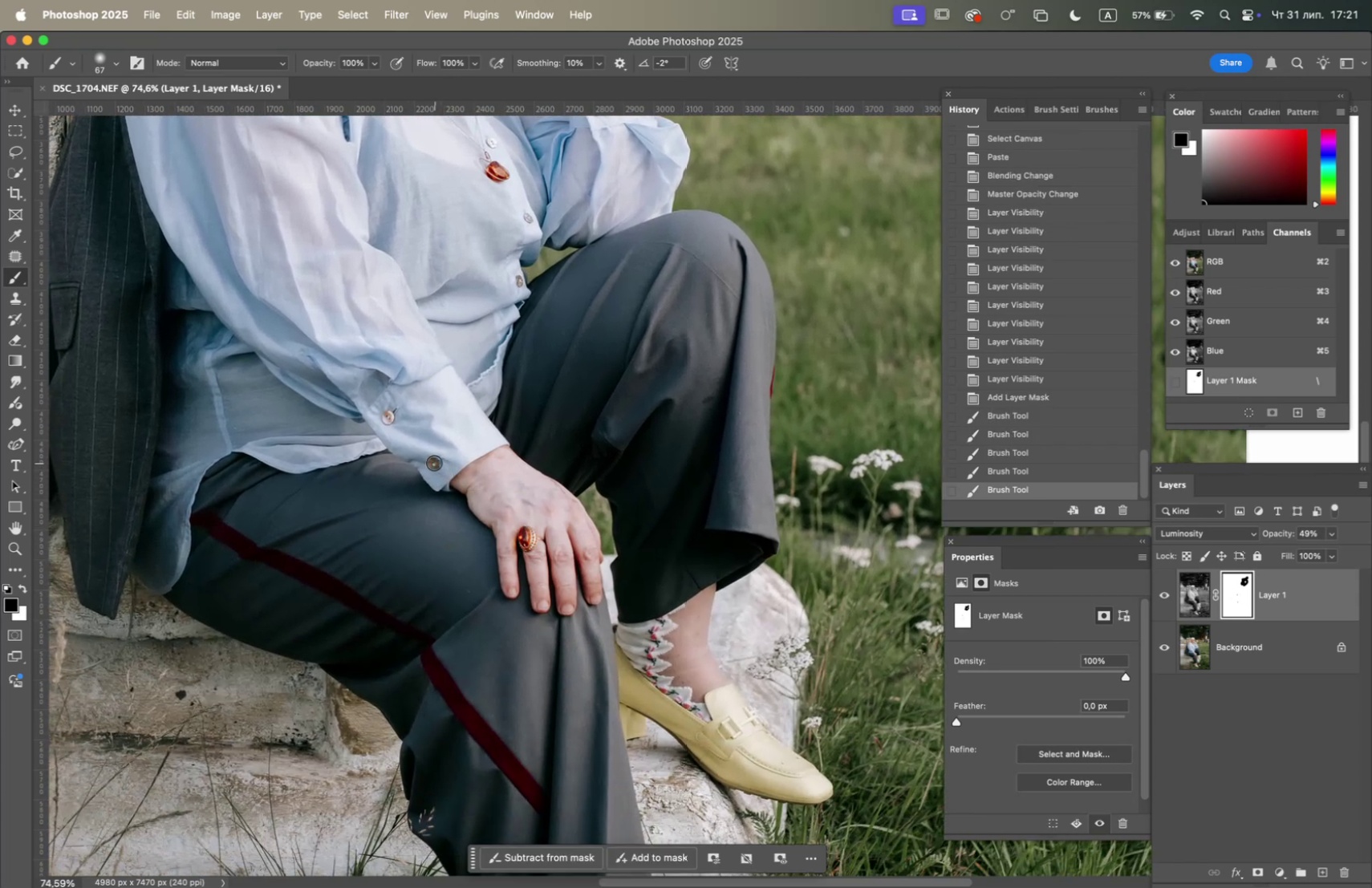 
left_click_drag(start_coordinate=[526, 540], to_coordinate=[526, 526])
 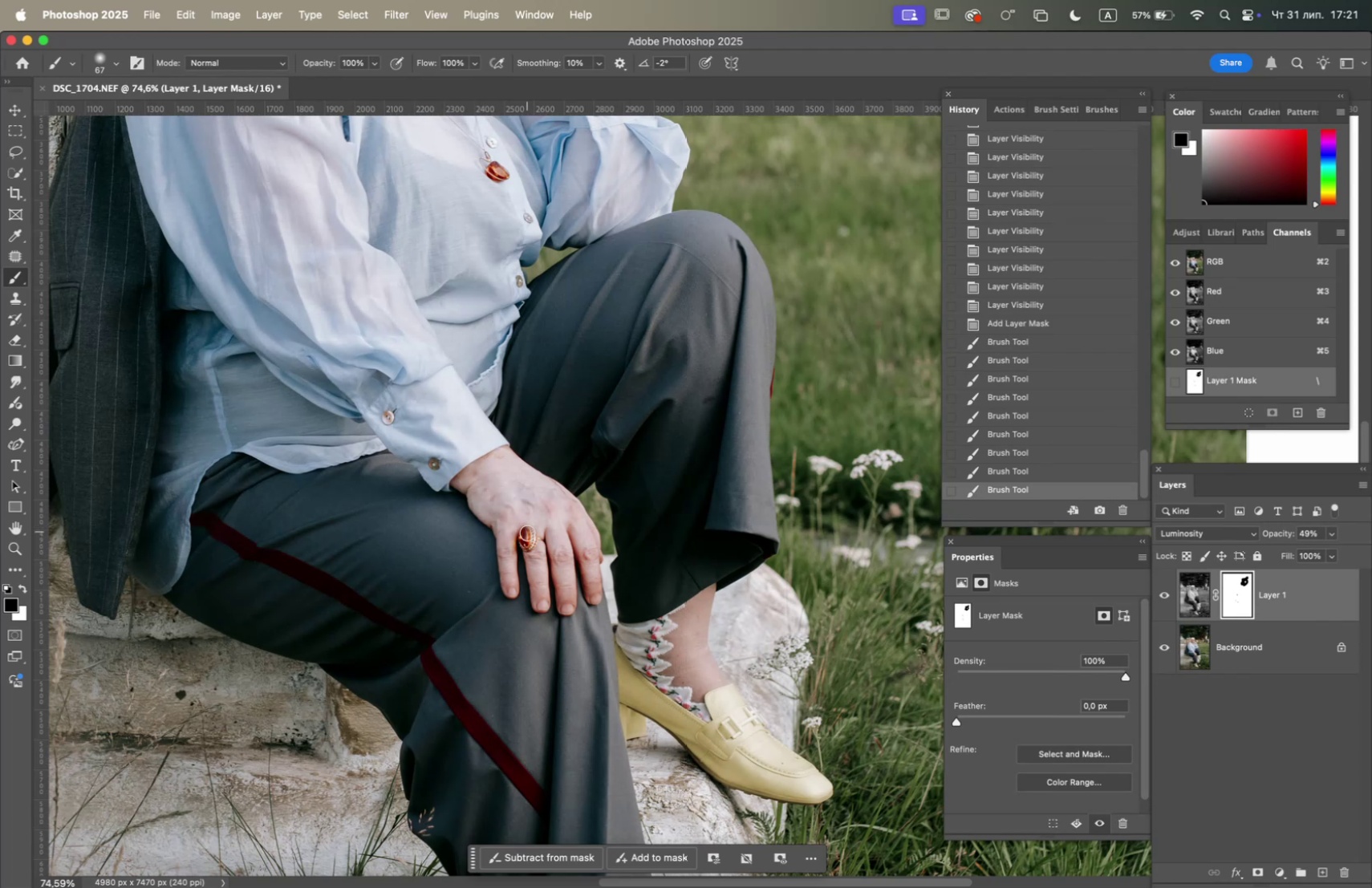 
hold_key(key=Space, duration=0.98)
 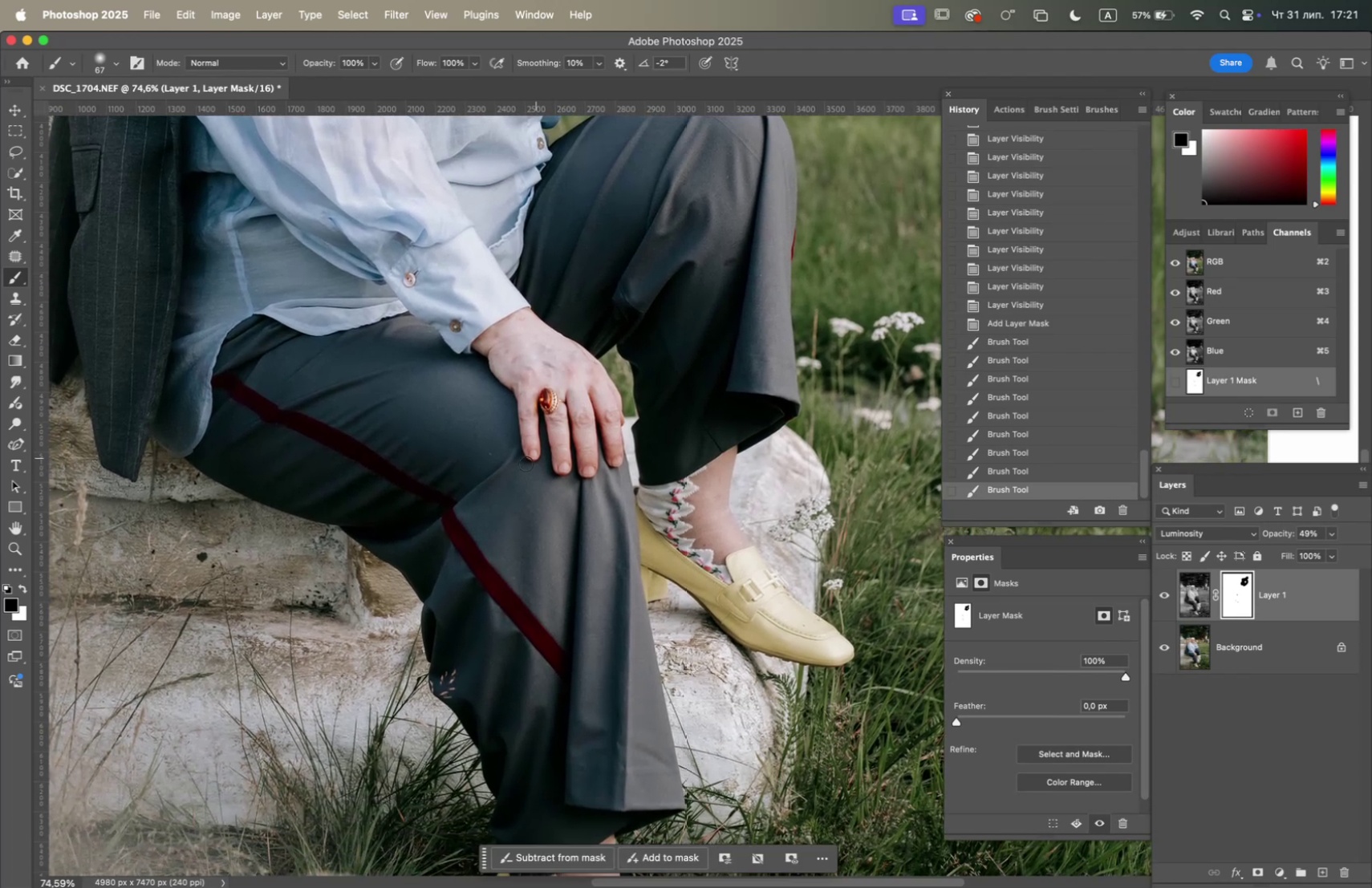 
left_click_drag(start_coordinate=[542, 531], to_coordinate=[563, 393])
 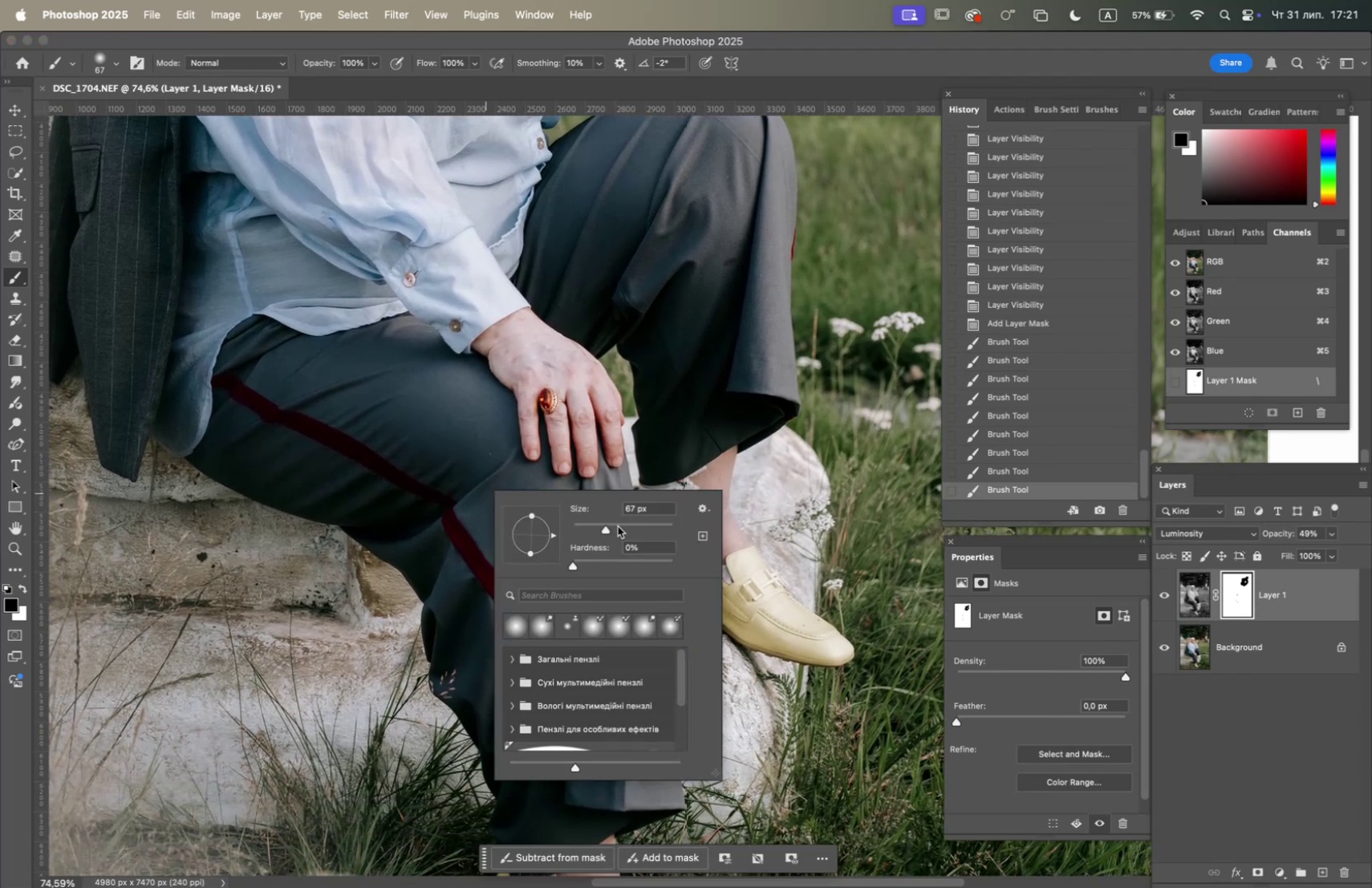 
left_click_drag(start_coordinate=[445, 506], to_coordinate=[465, 562])
 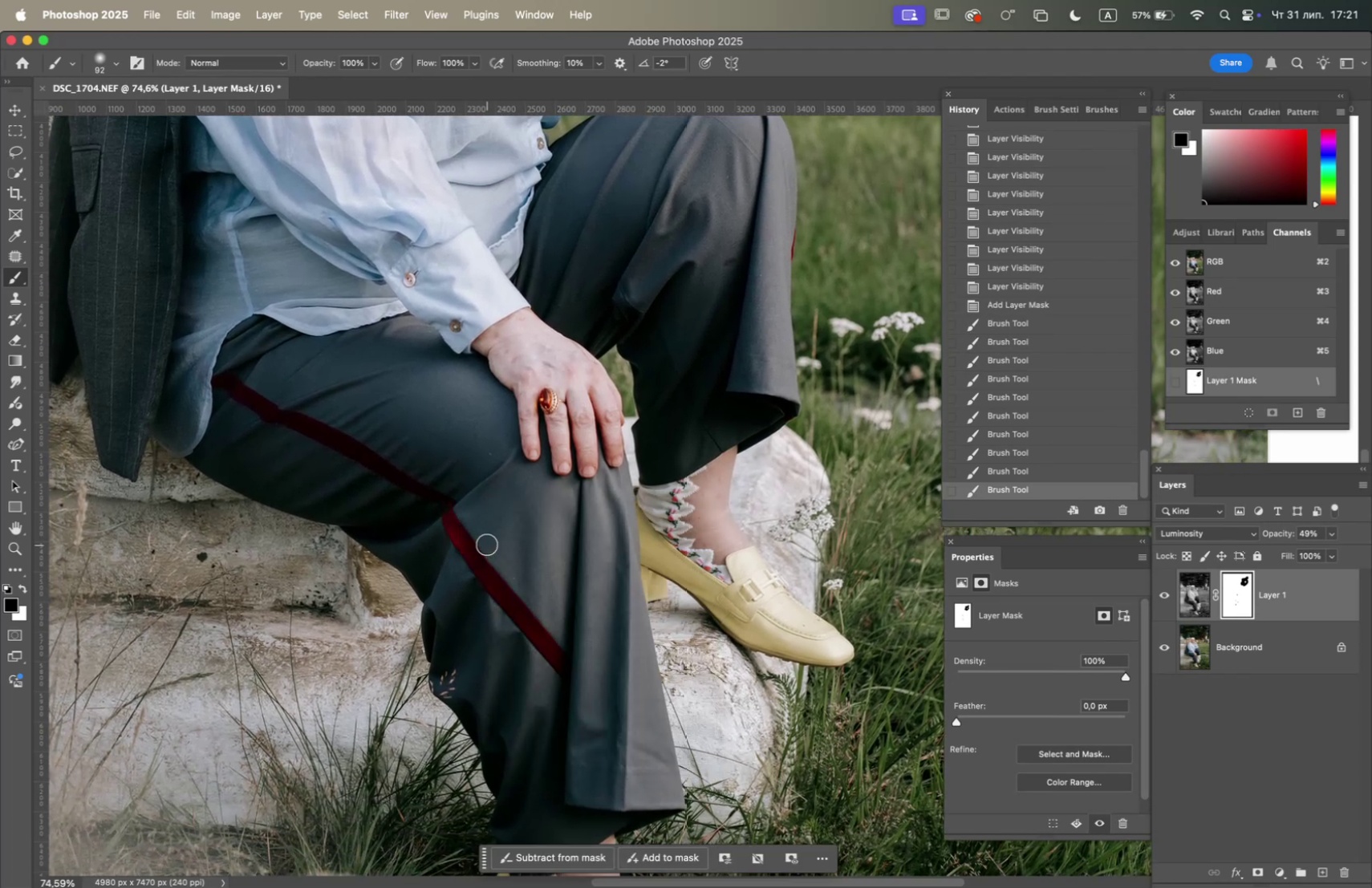 
right_click([487, 544])
 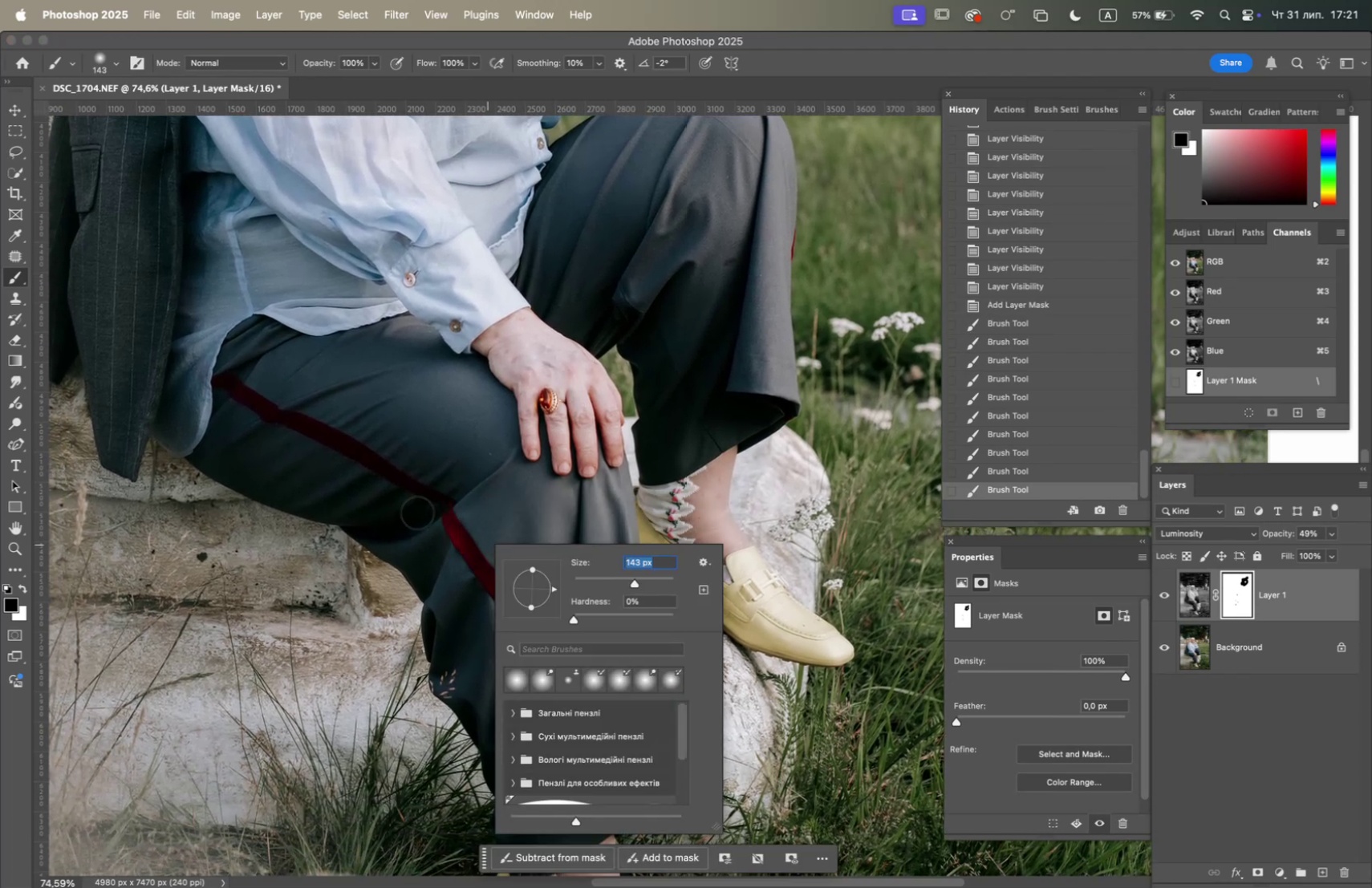 
left_click_drag(start_coordinate=[439, 521], to_coordinate=[453, 510])
 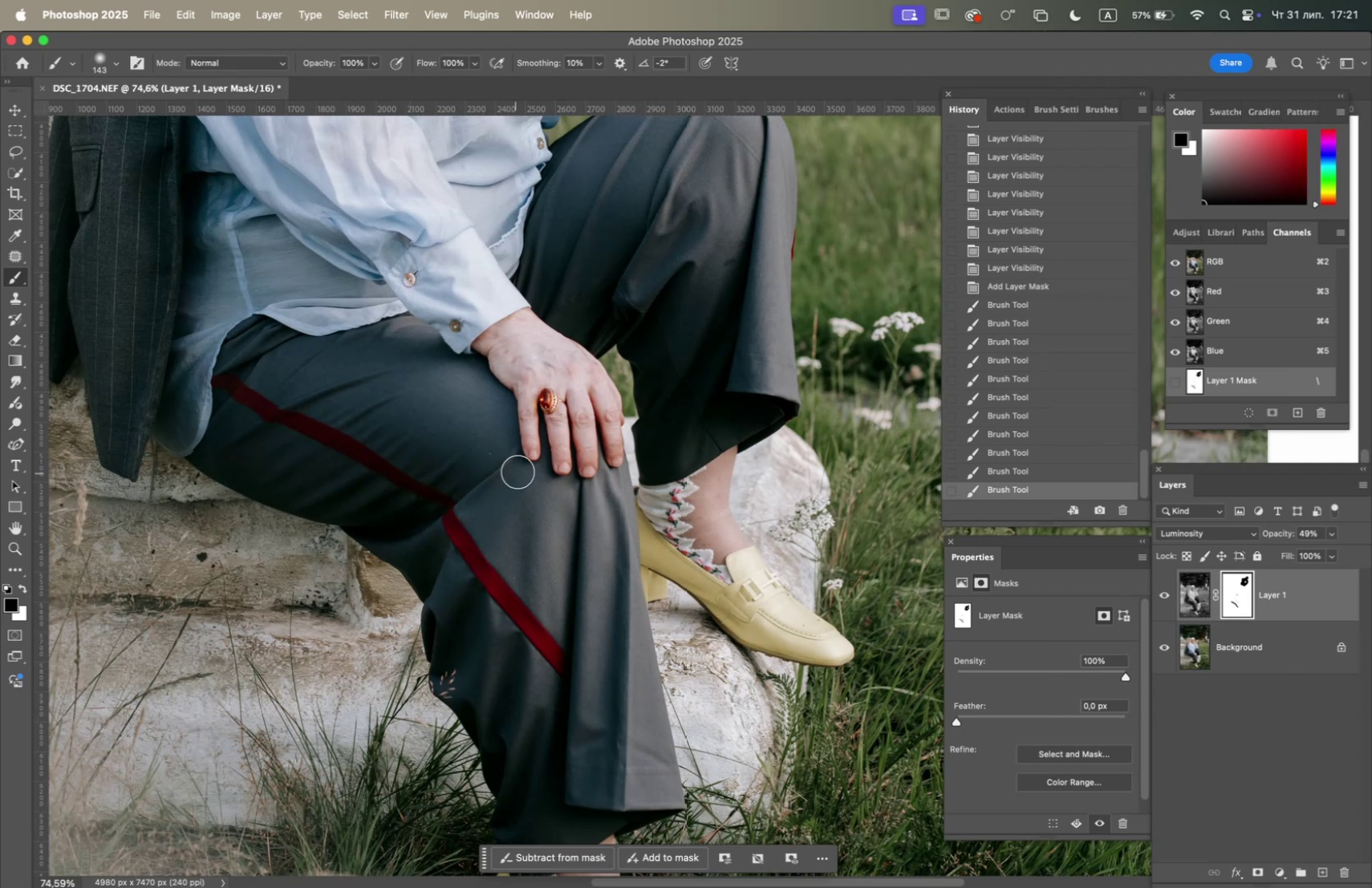 
hold_key(key=Space, duration=1.51)
 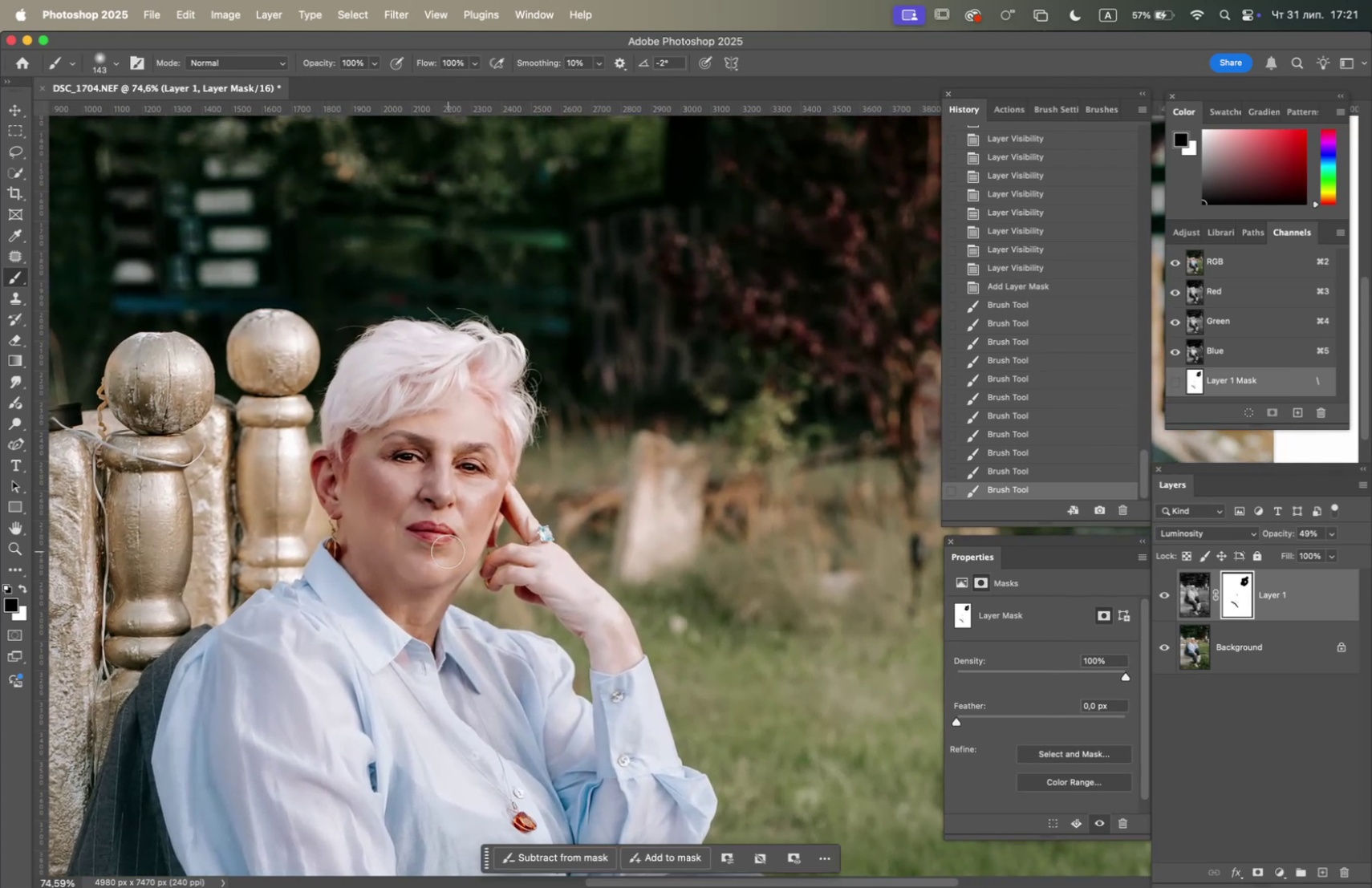 
left_click_drag(start_coordinate=[543, 431], to_coordinate=[582, 647])
 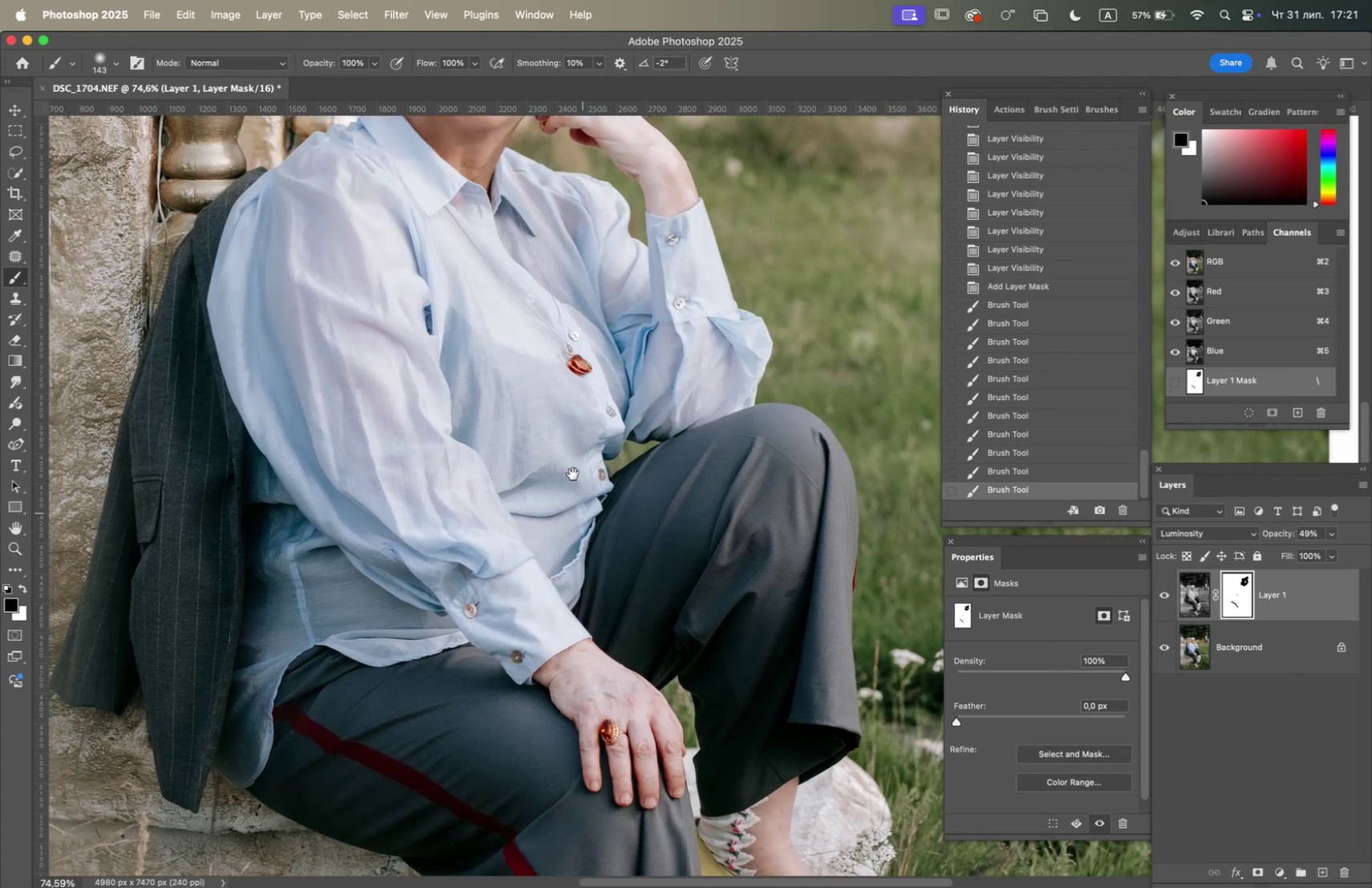 
left_click_drag(start_coordinate=[569, 447], to_coordinate=[505, 687])
 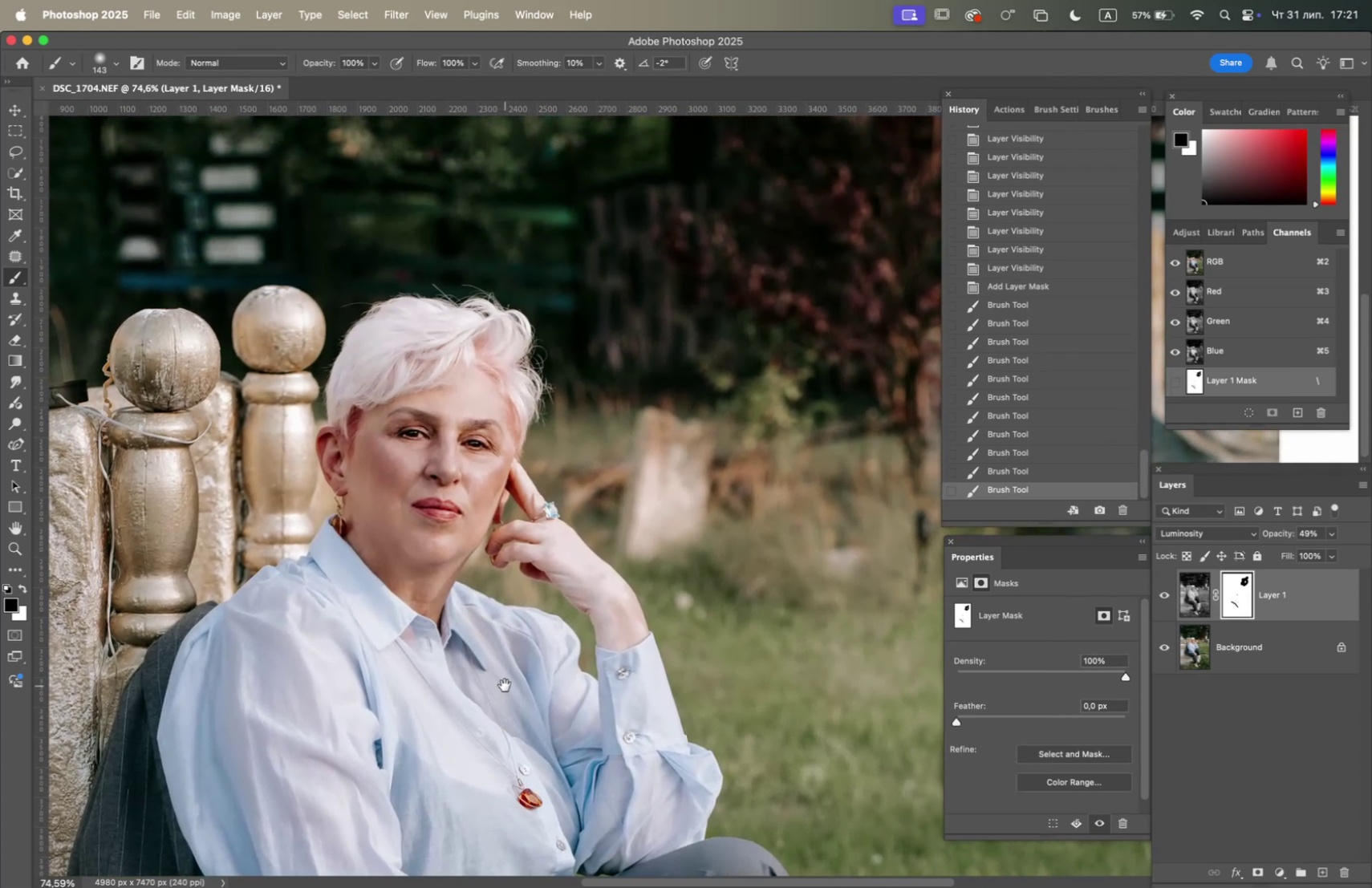 
key(Space)
 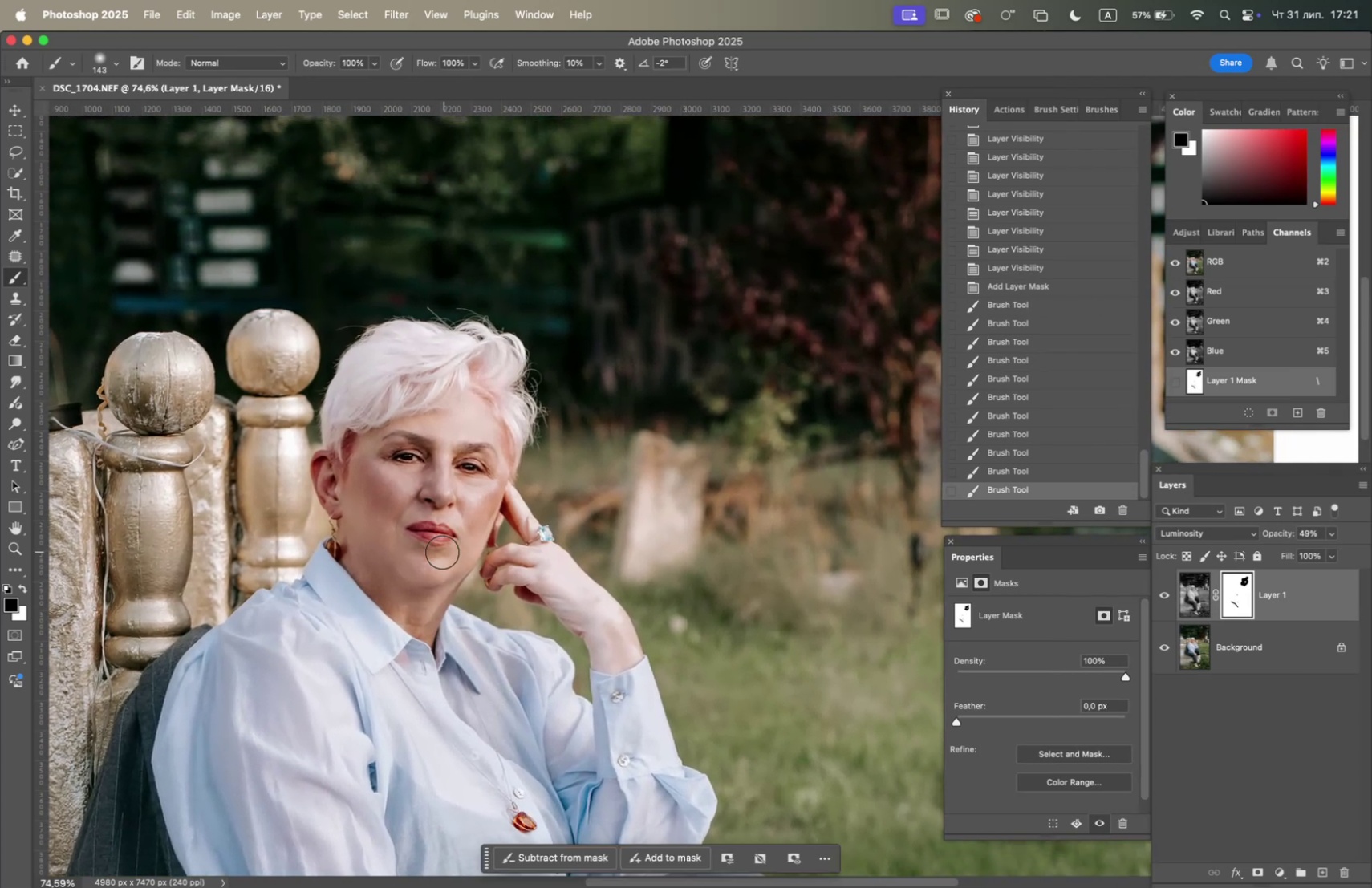 
hold_key(key=OptionLeft, duration=1.1)
scroll: coordinate [415, 563], scroll_direction: up, amount: 2.0
 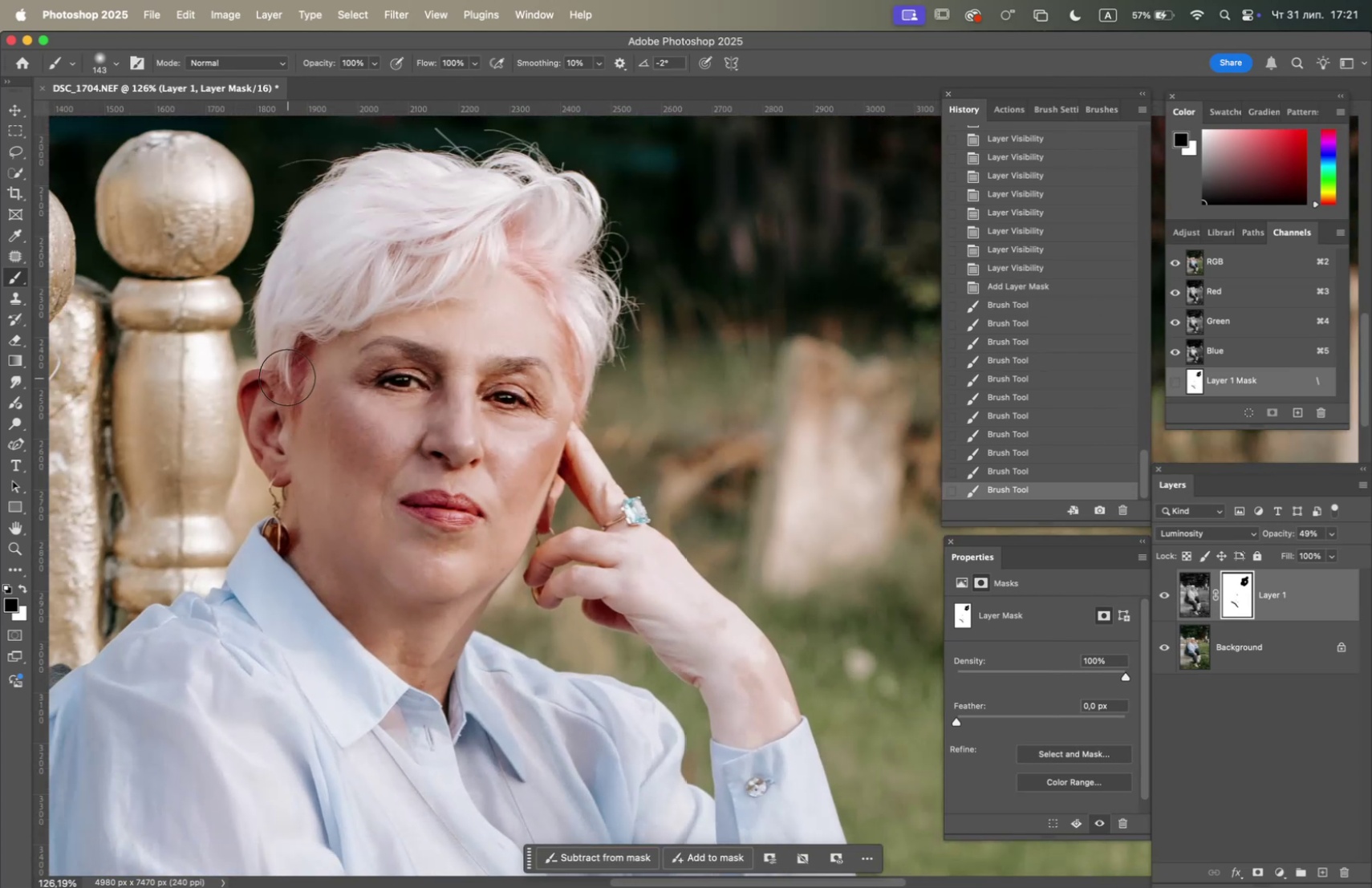 
left_click_drag(start_coordinate=[306, 354], to_coordinate=[306, 347])
 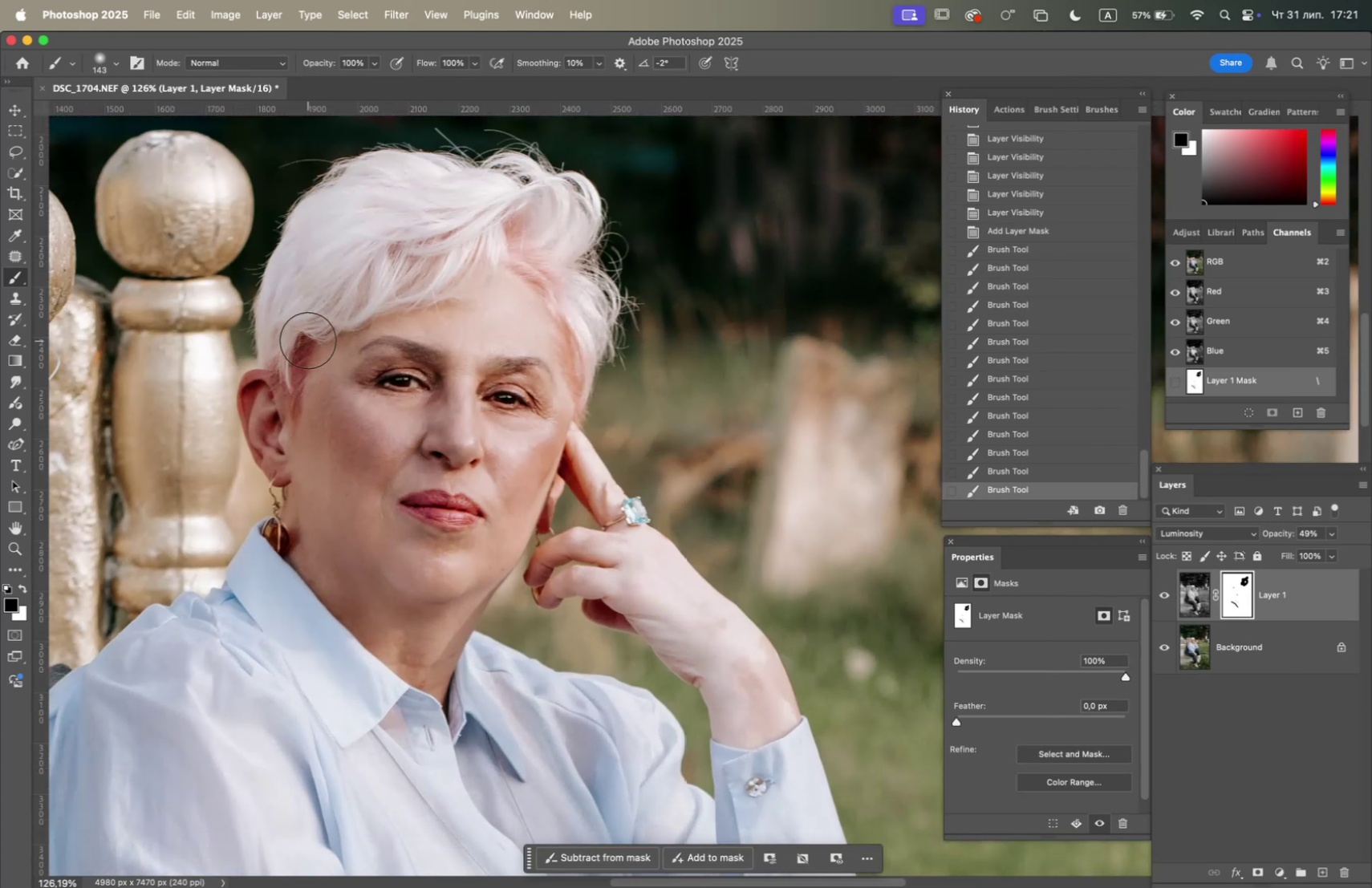 
triple_click([308, 340])
 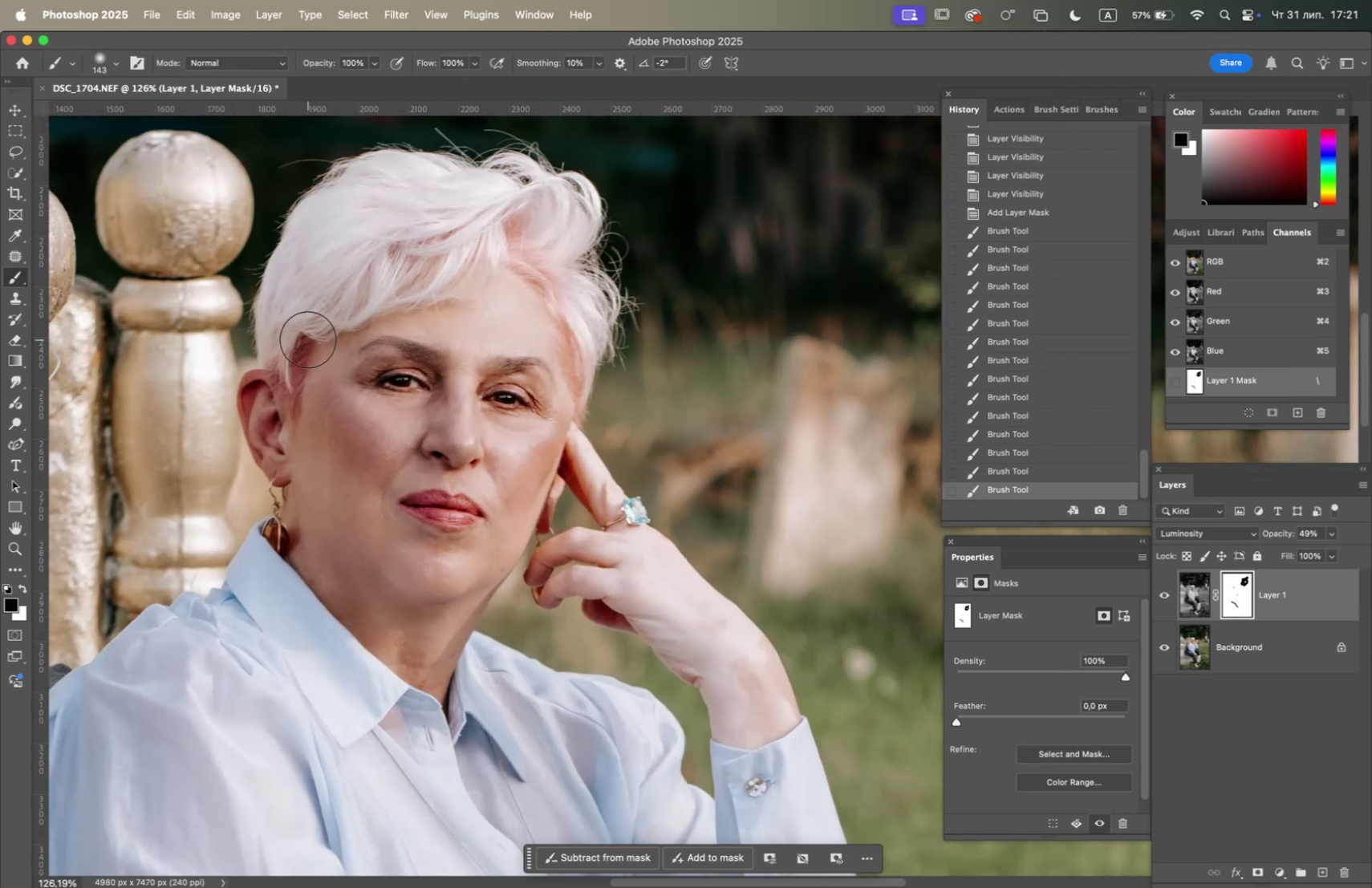 
triple_click([308, 339])
 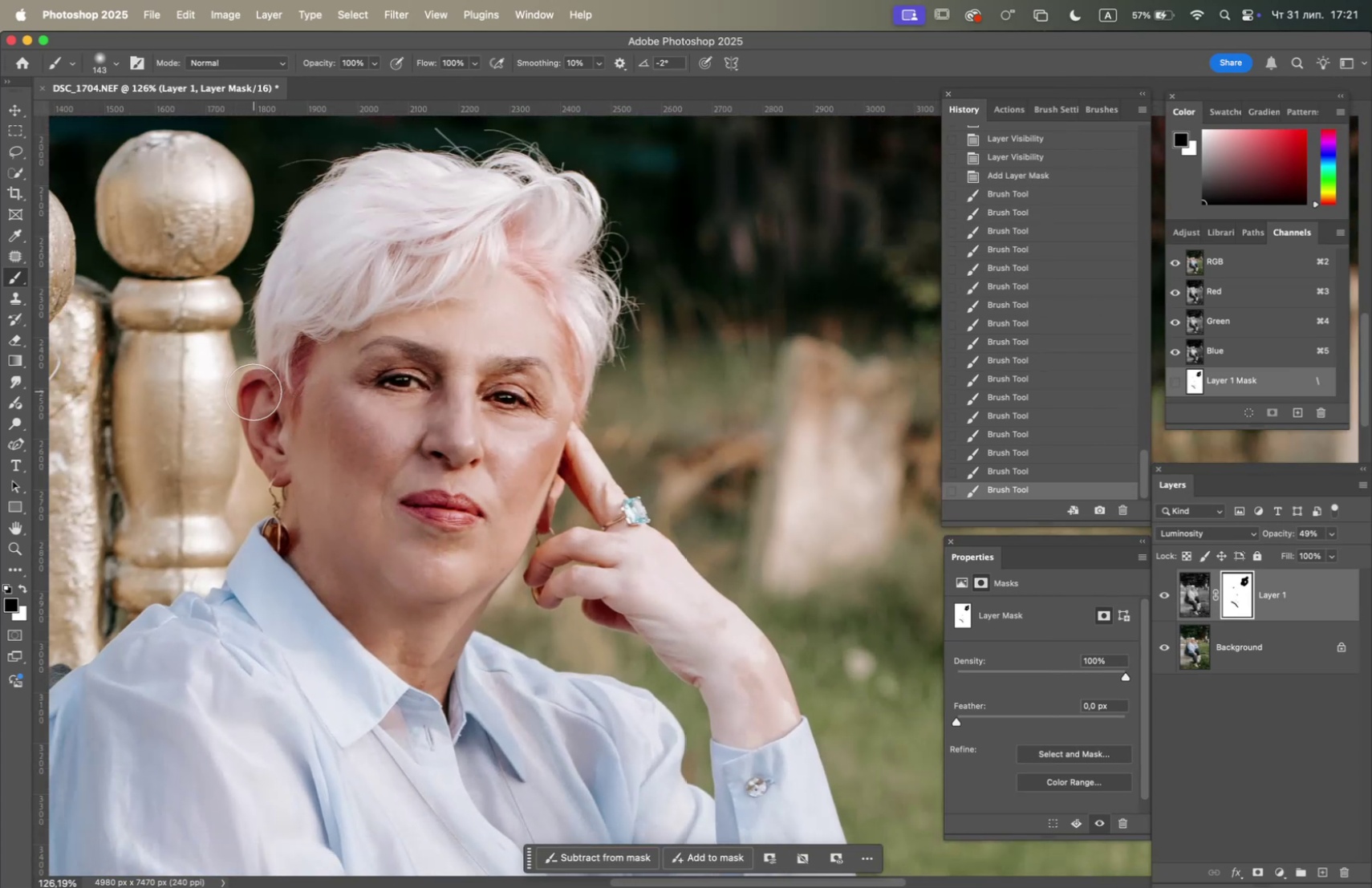 
left_click_drag(start_coordinate=[254, 412], to_coordinate=[261, 440])
 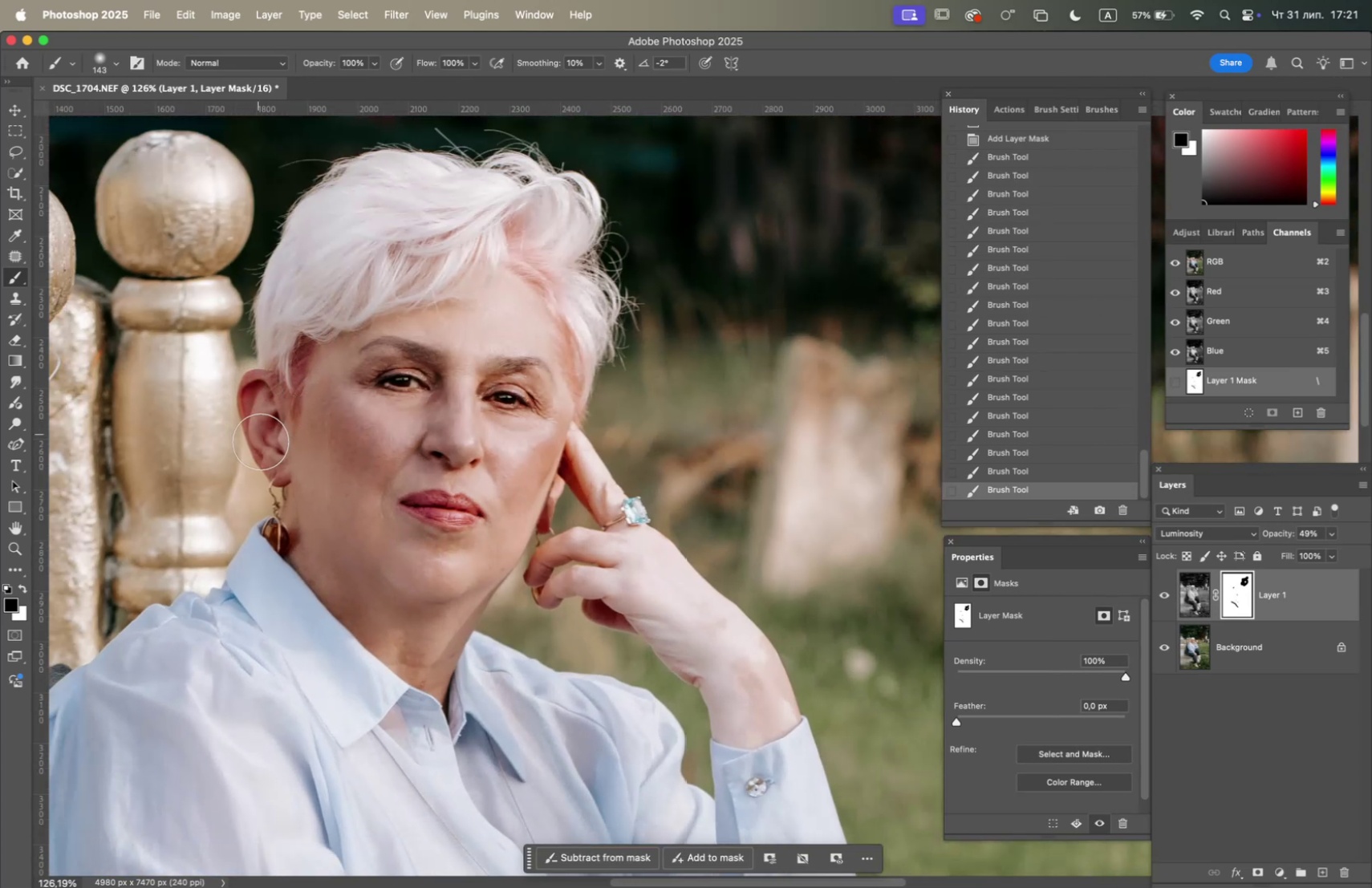 
left_click_drag(start_coordinate=[264, 448], to_coordinate=[266, 456])
 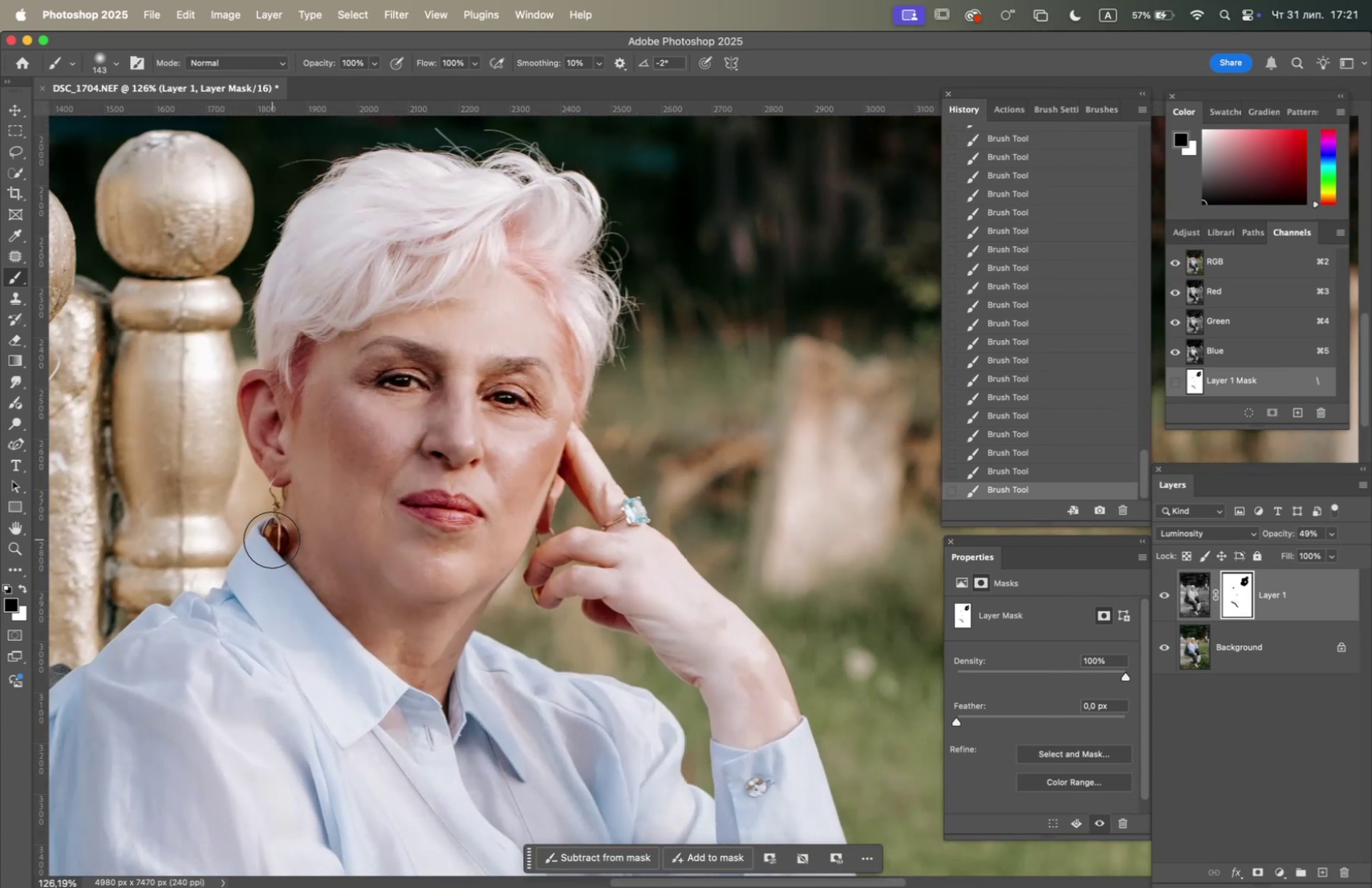 
double_click([272, 539])
 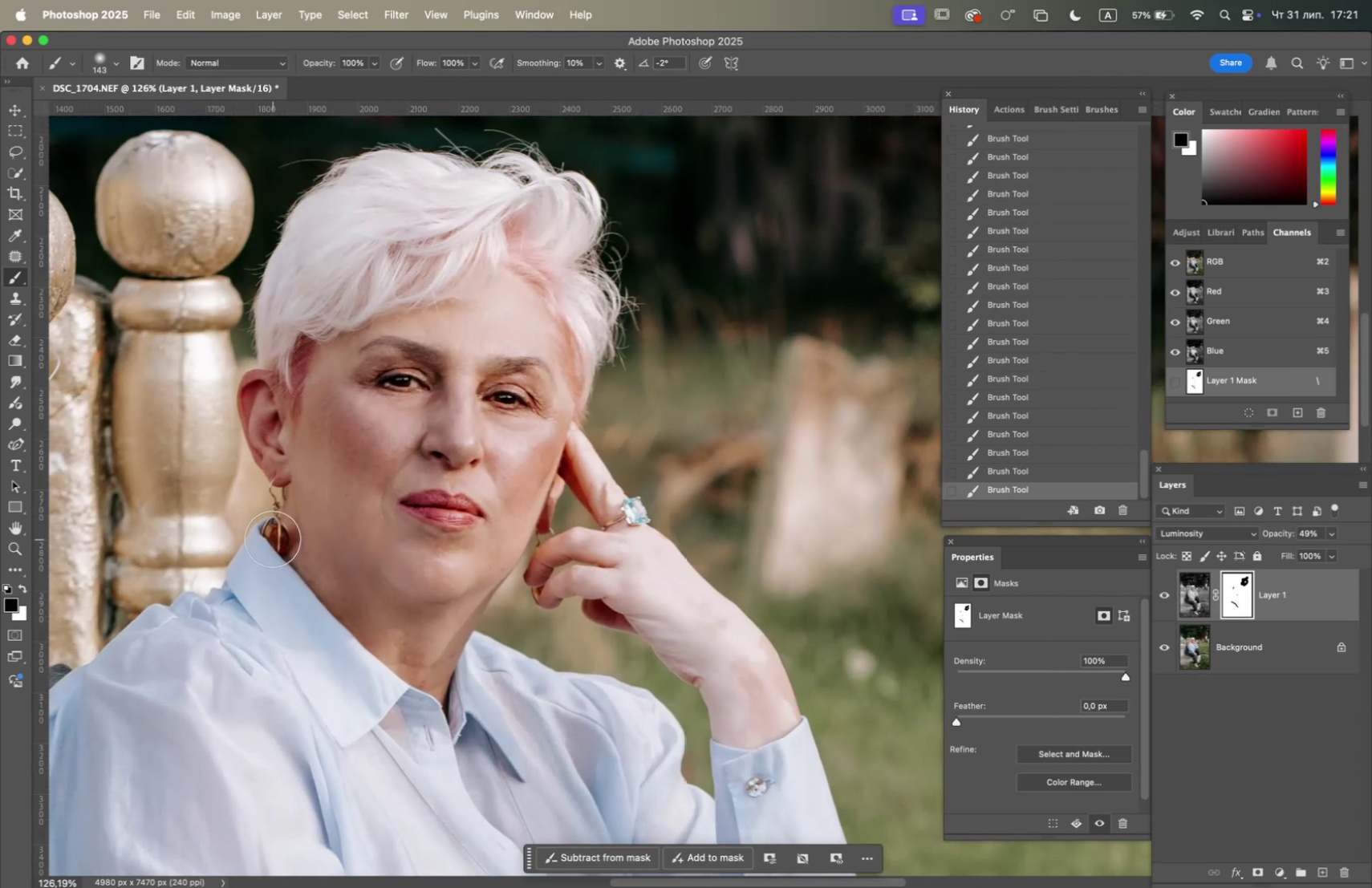 
triple_click([273, 538])
 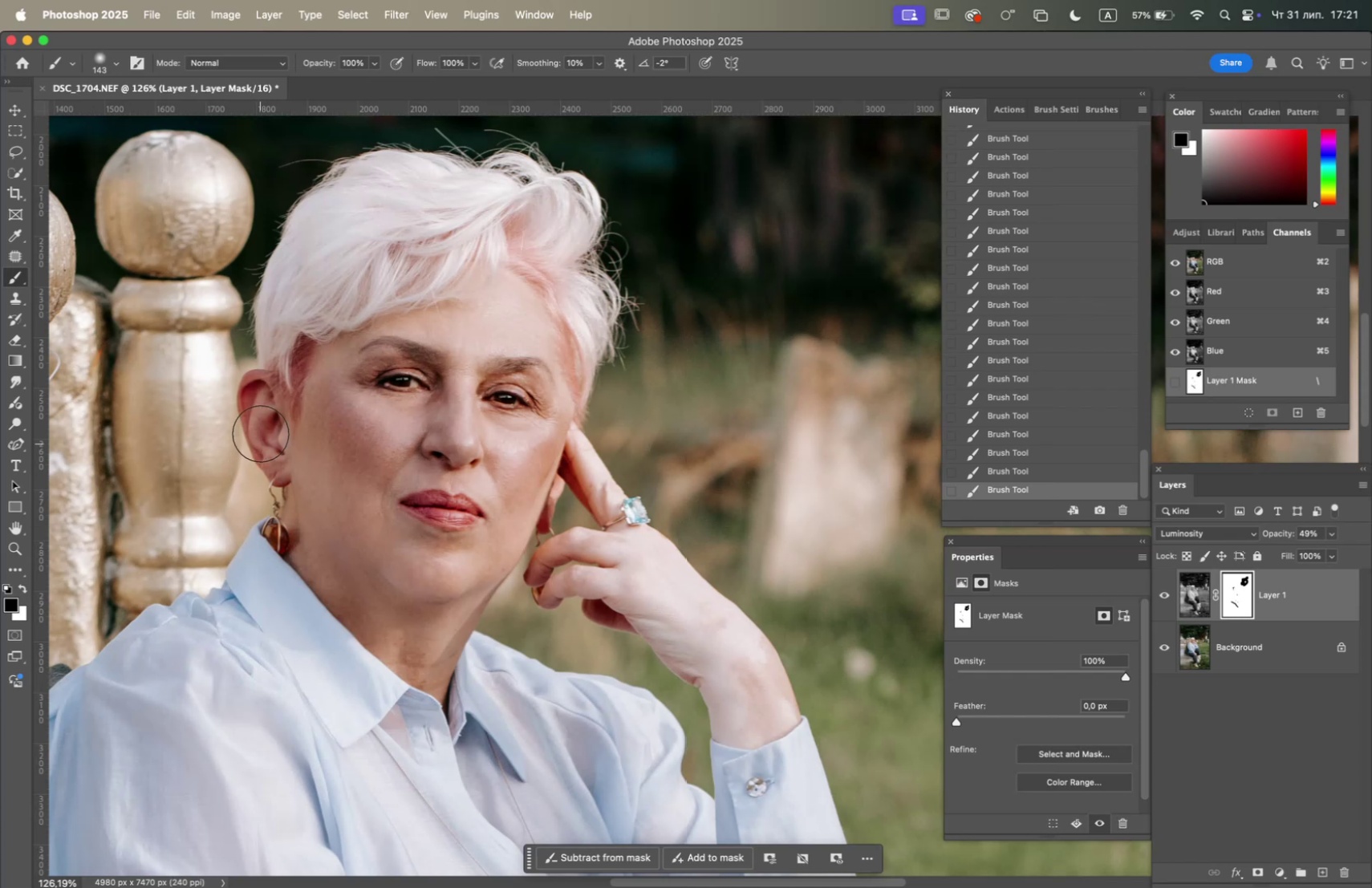 
left_click_drag(start_coordinate=[265, 399], to_coordinate=[263, 389])
 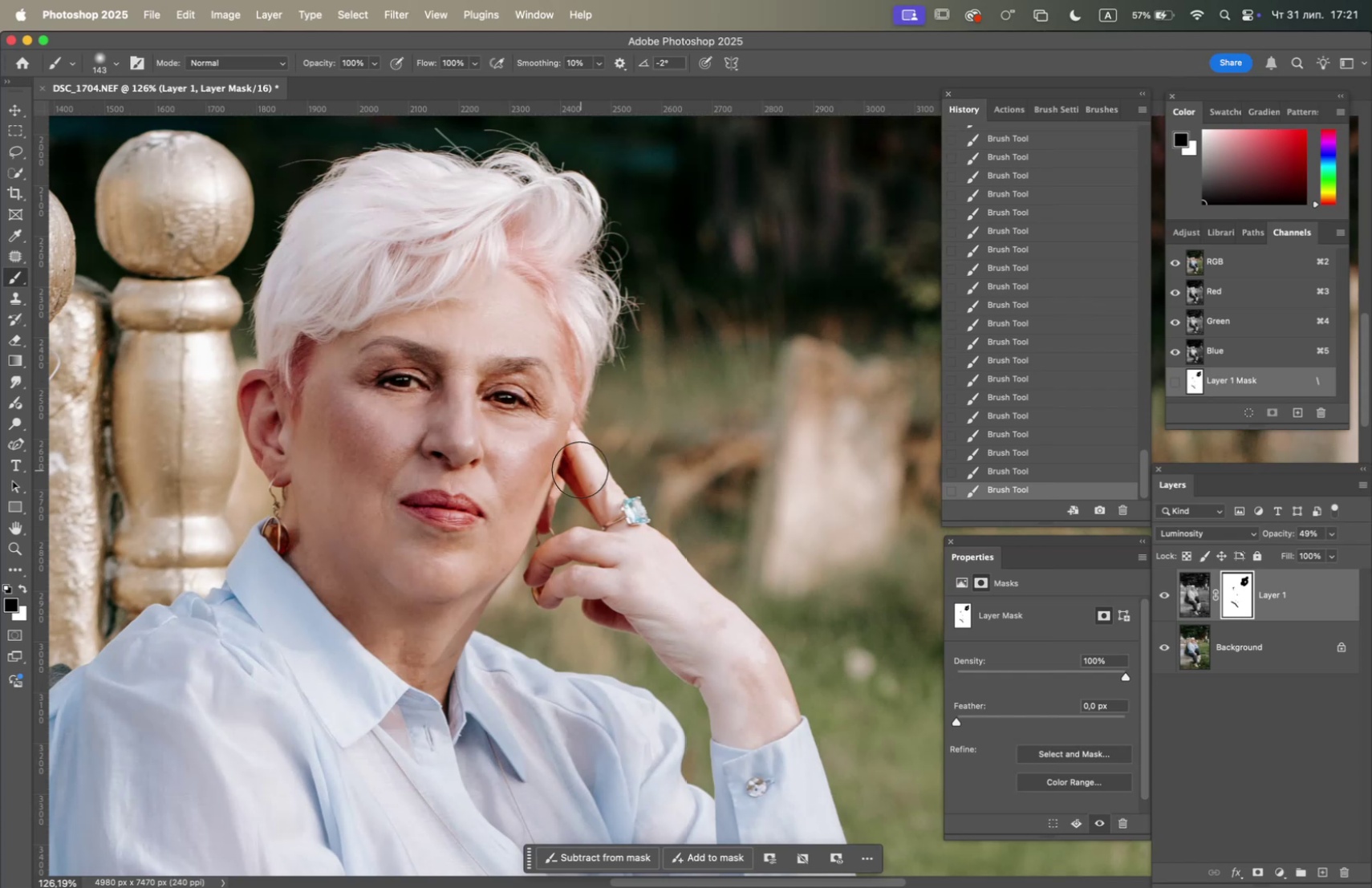 
double_click([575, 468])
 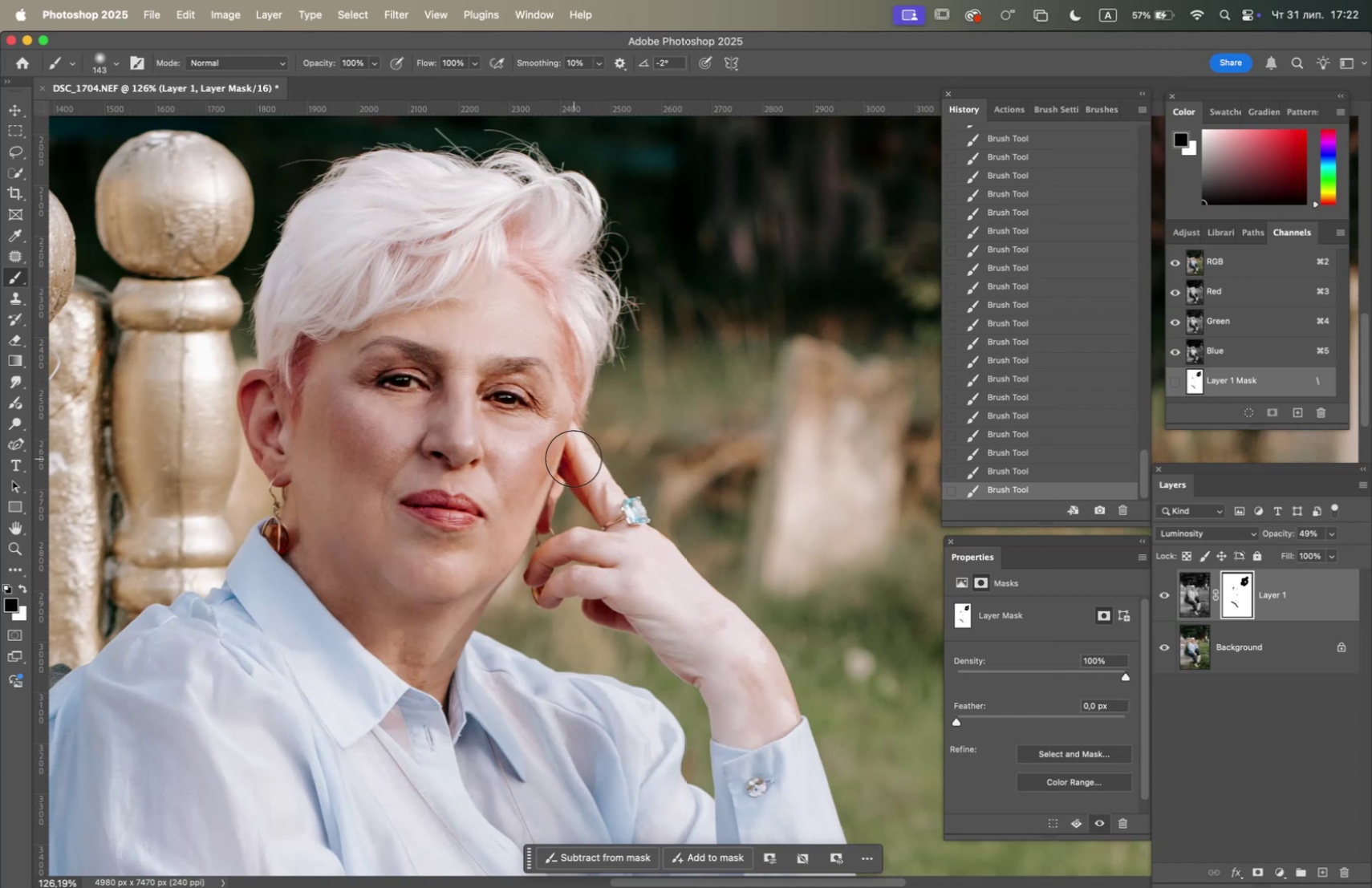 
left_click_drag(start_coordinate=[571, 464], to_coordinate=[588, 525])
 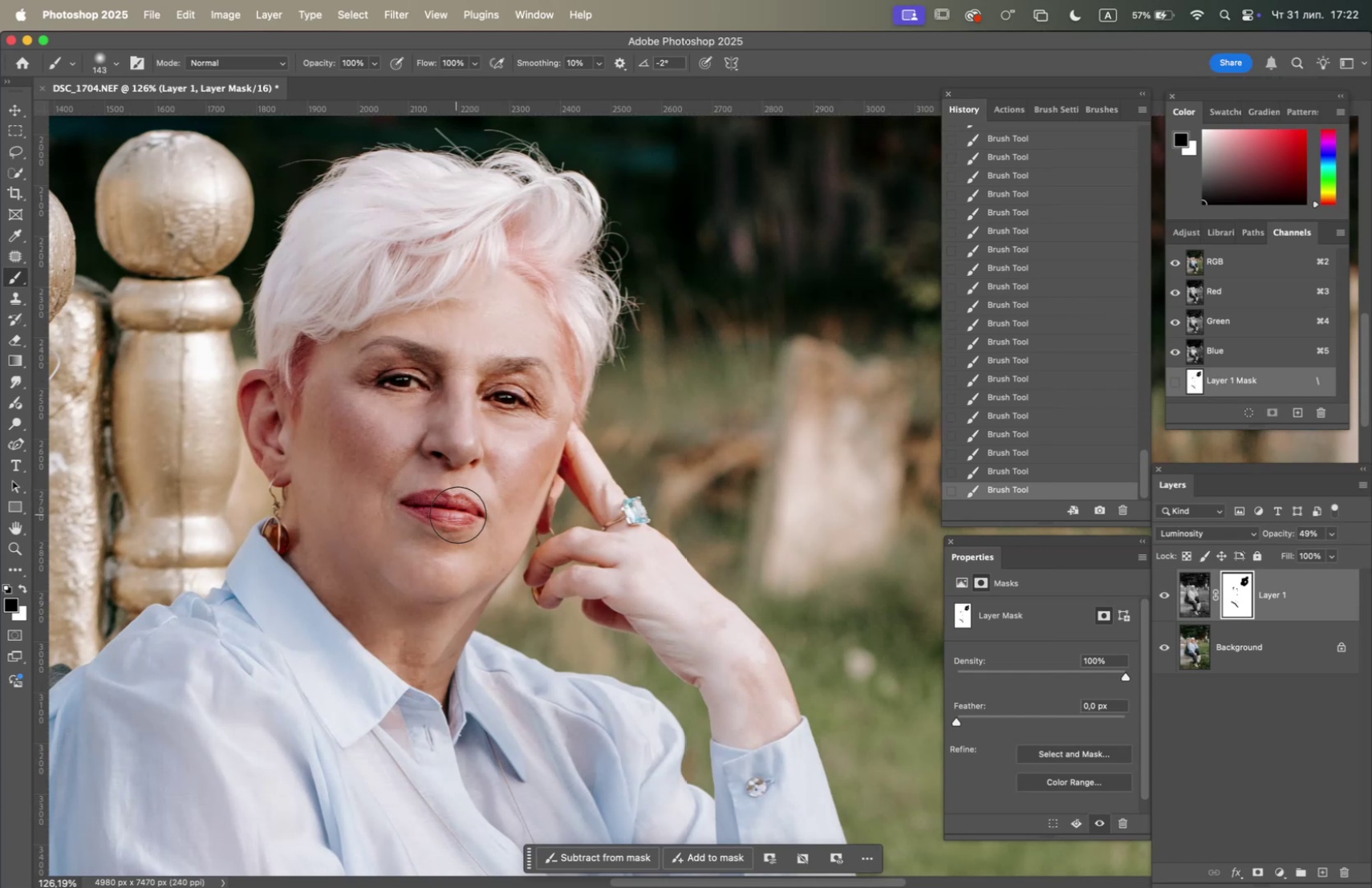 
right_click([511, 524])
 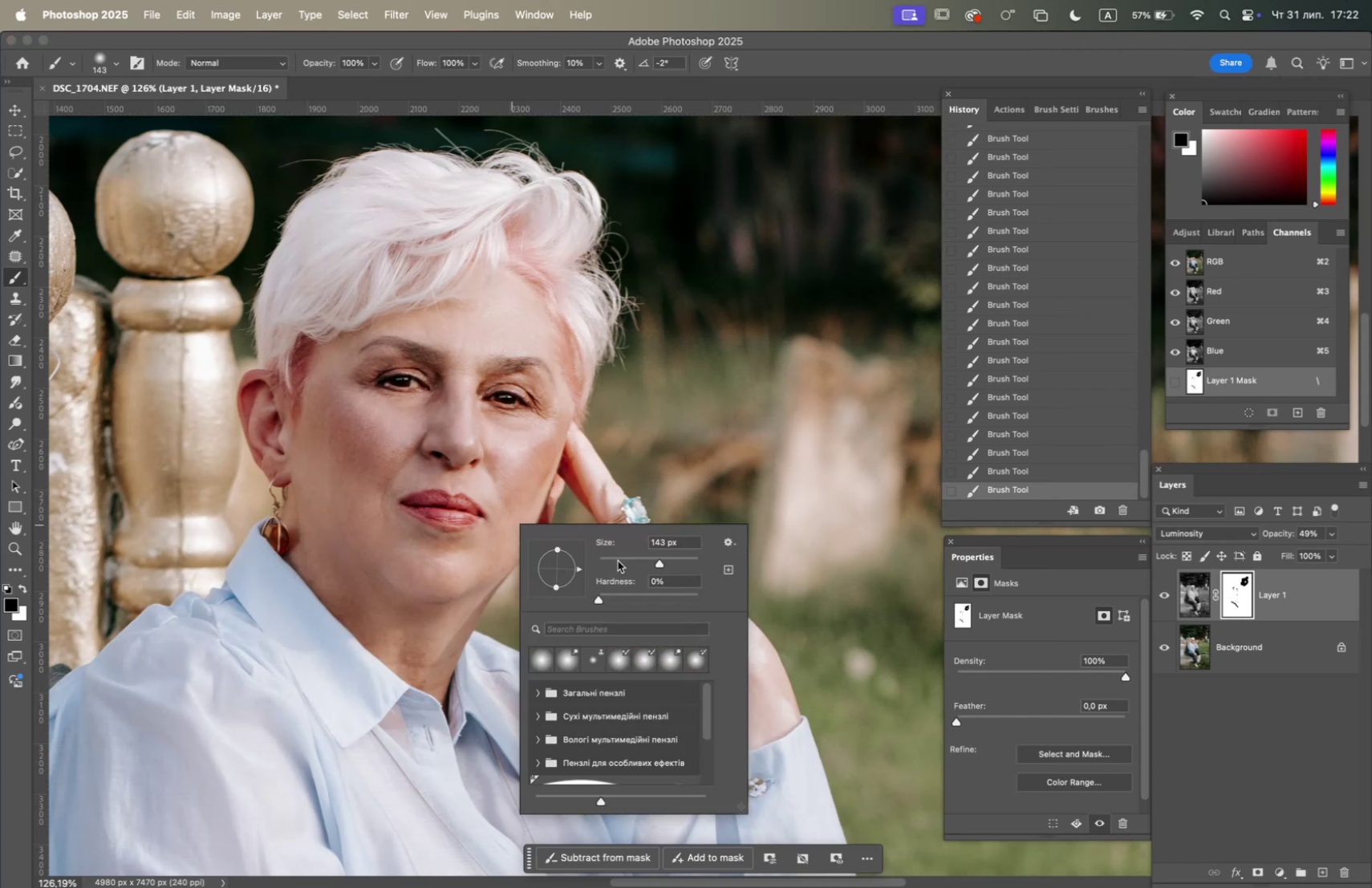 
left_click([629, 559])
 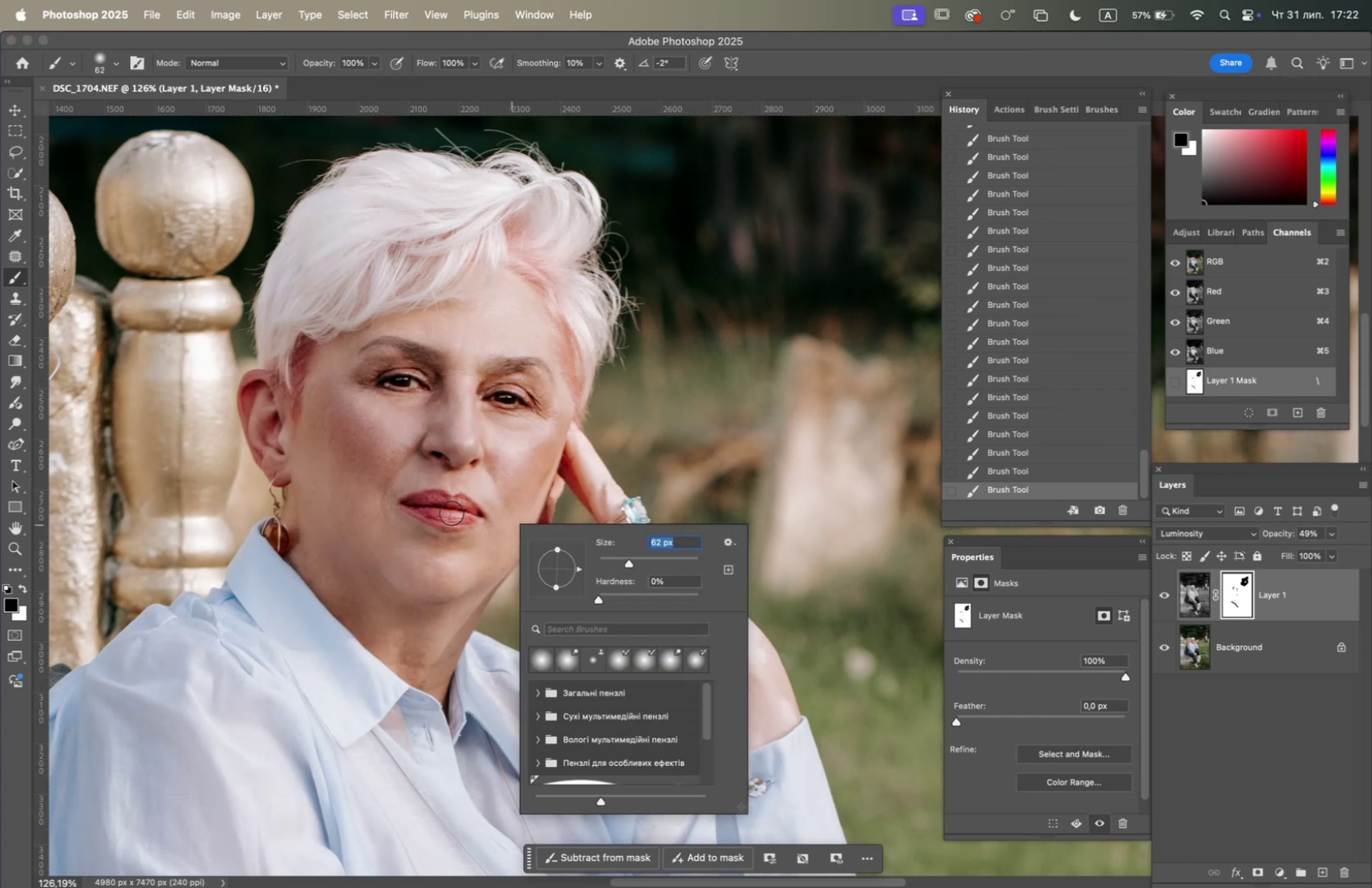 
left_click_drag(start_coordinate=[443, 508], to_coordinate=[469, 513])
 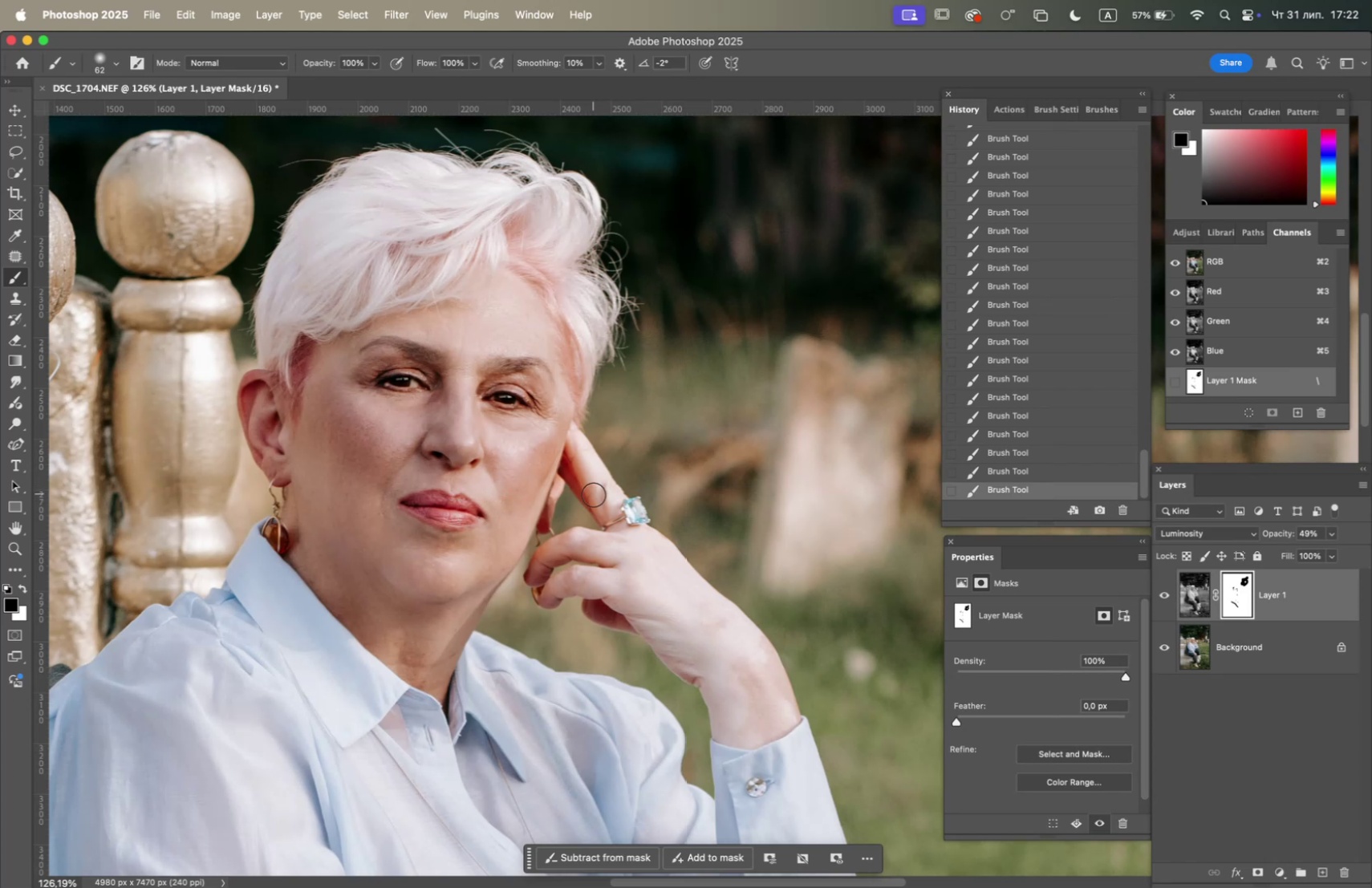 
hold_key(key=OptionLeft, duration=1.43)
scroll: coordinate [585, 493], scroll_direction: down, amount: 10.0
 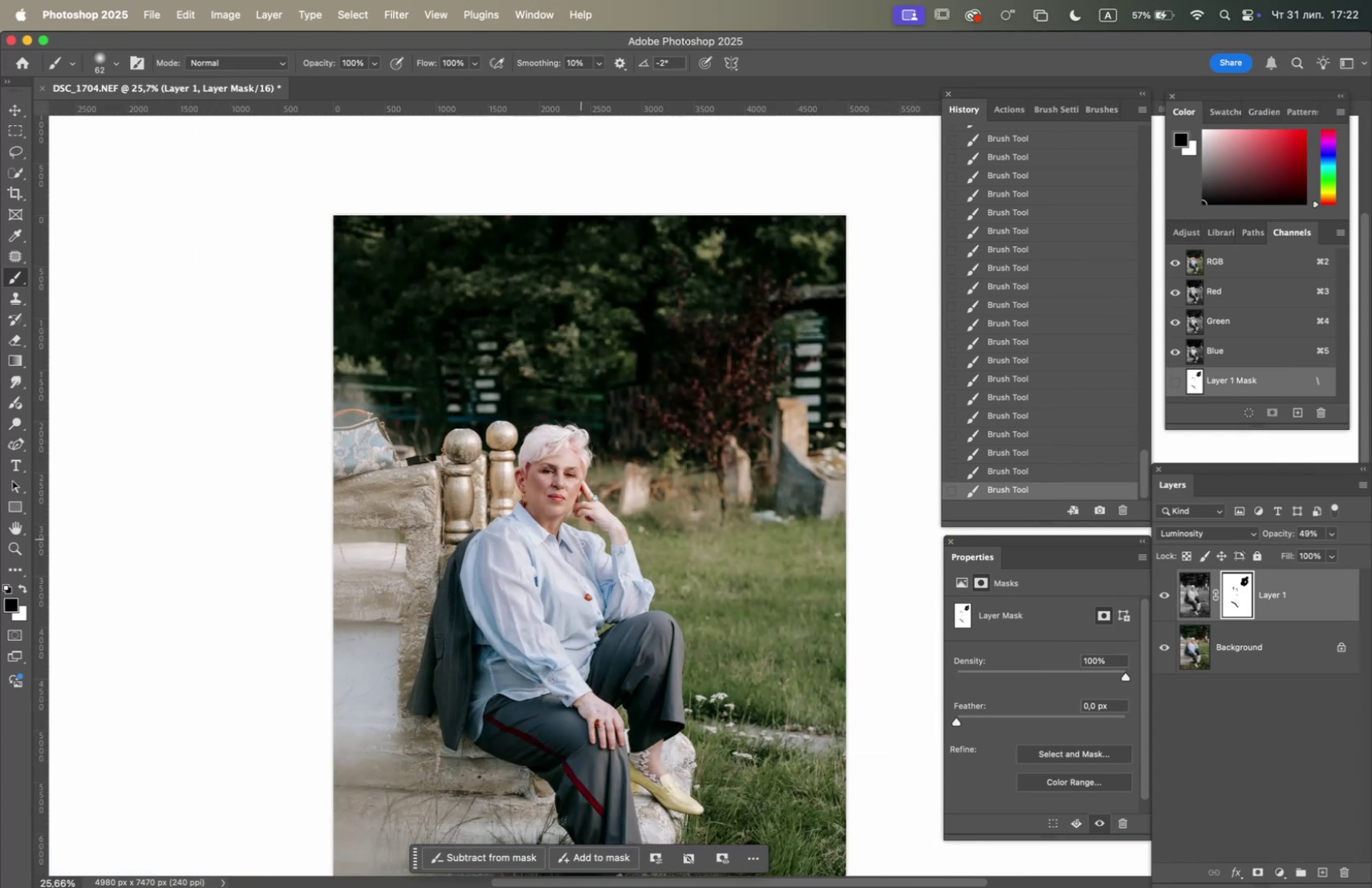 
hold_key(key=Space, duration=0.88)
 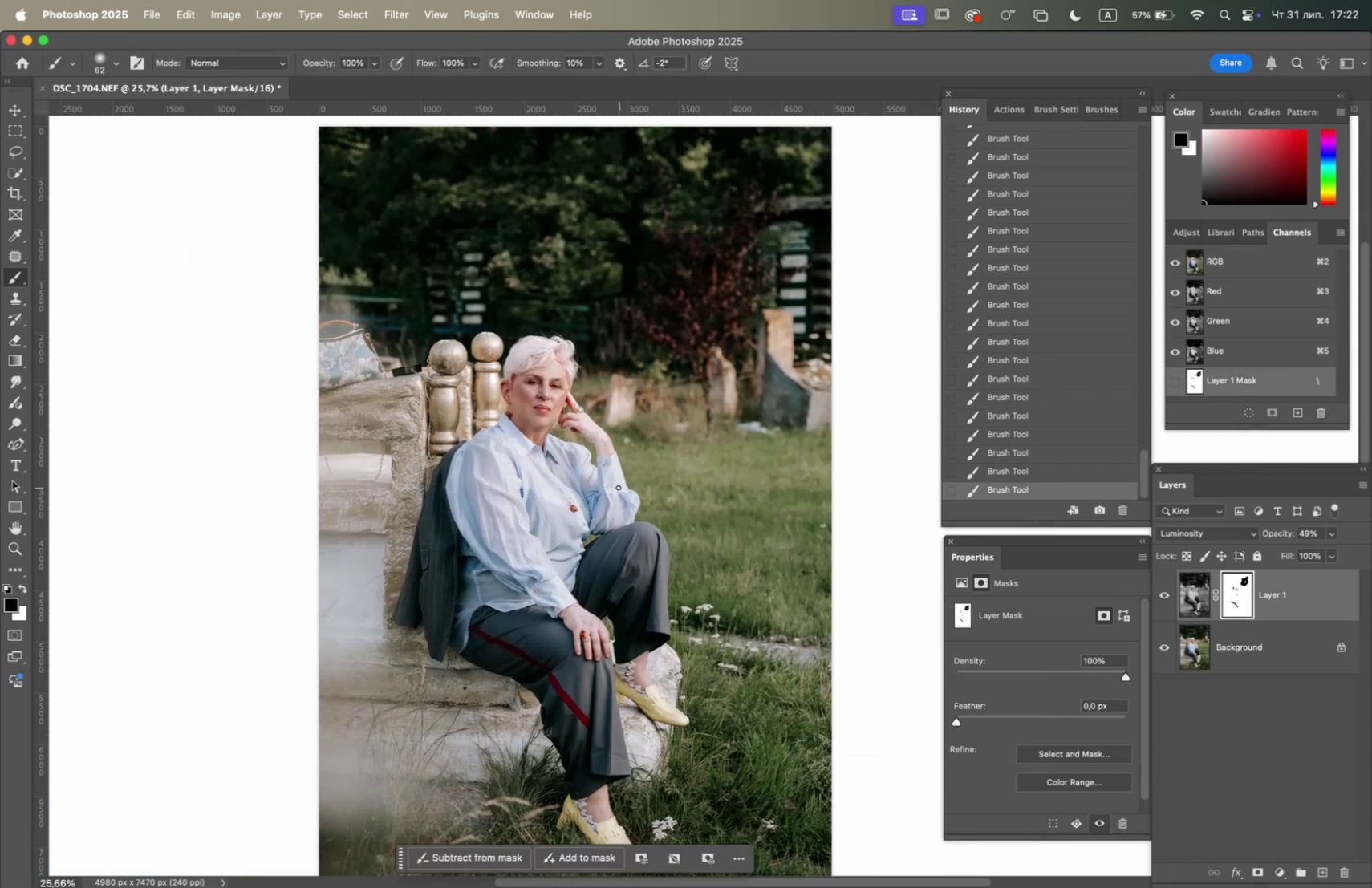 
left_click_drag(start_coordinate=[592, 551], to_coordinate=[578, 463])
 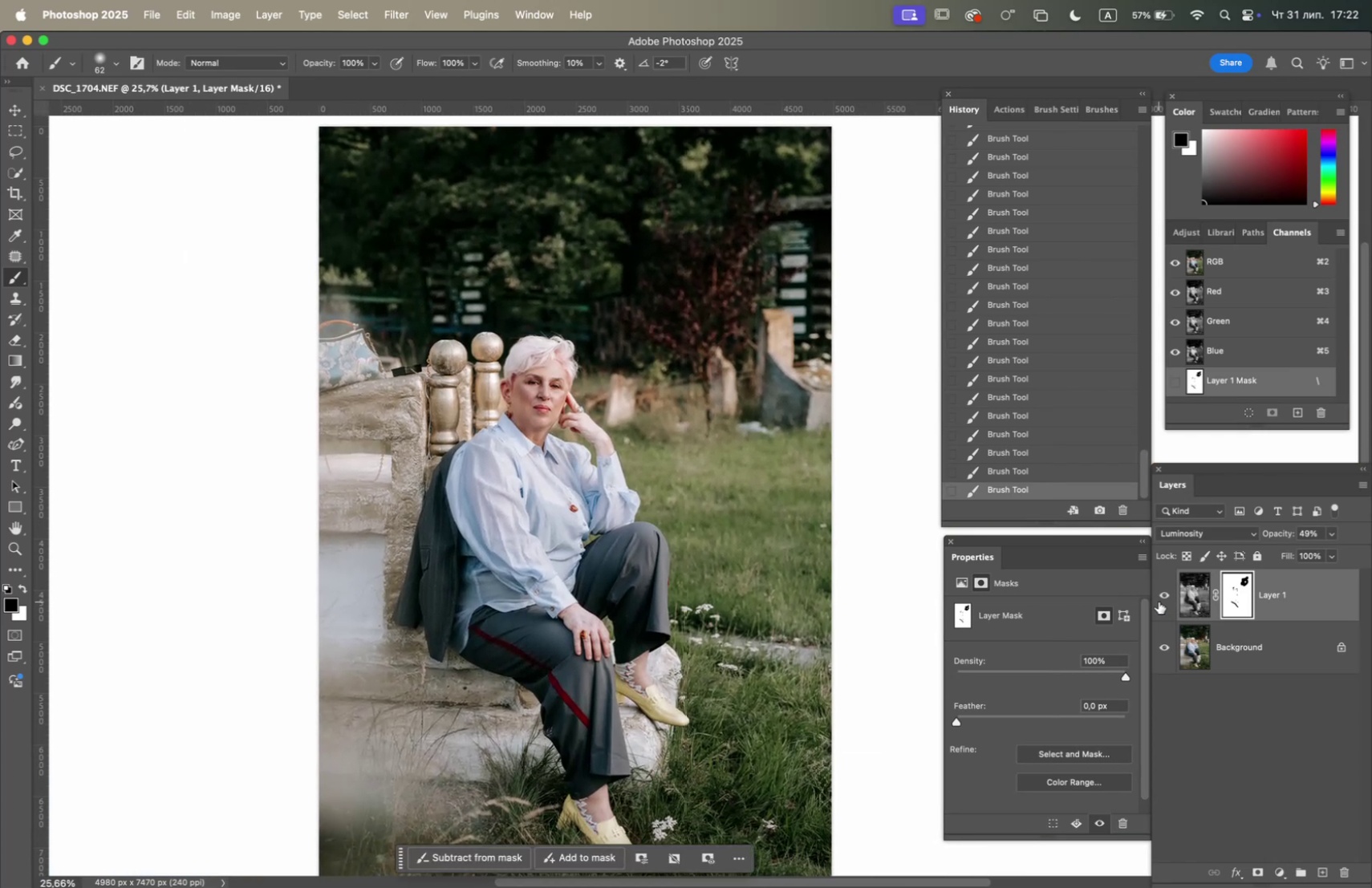 
left_click([1163, 590])
 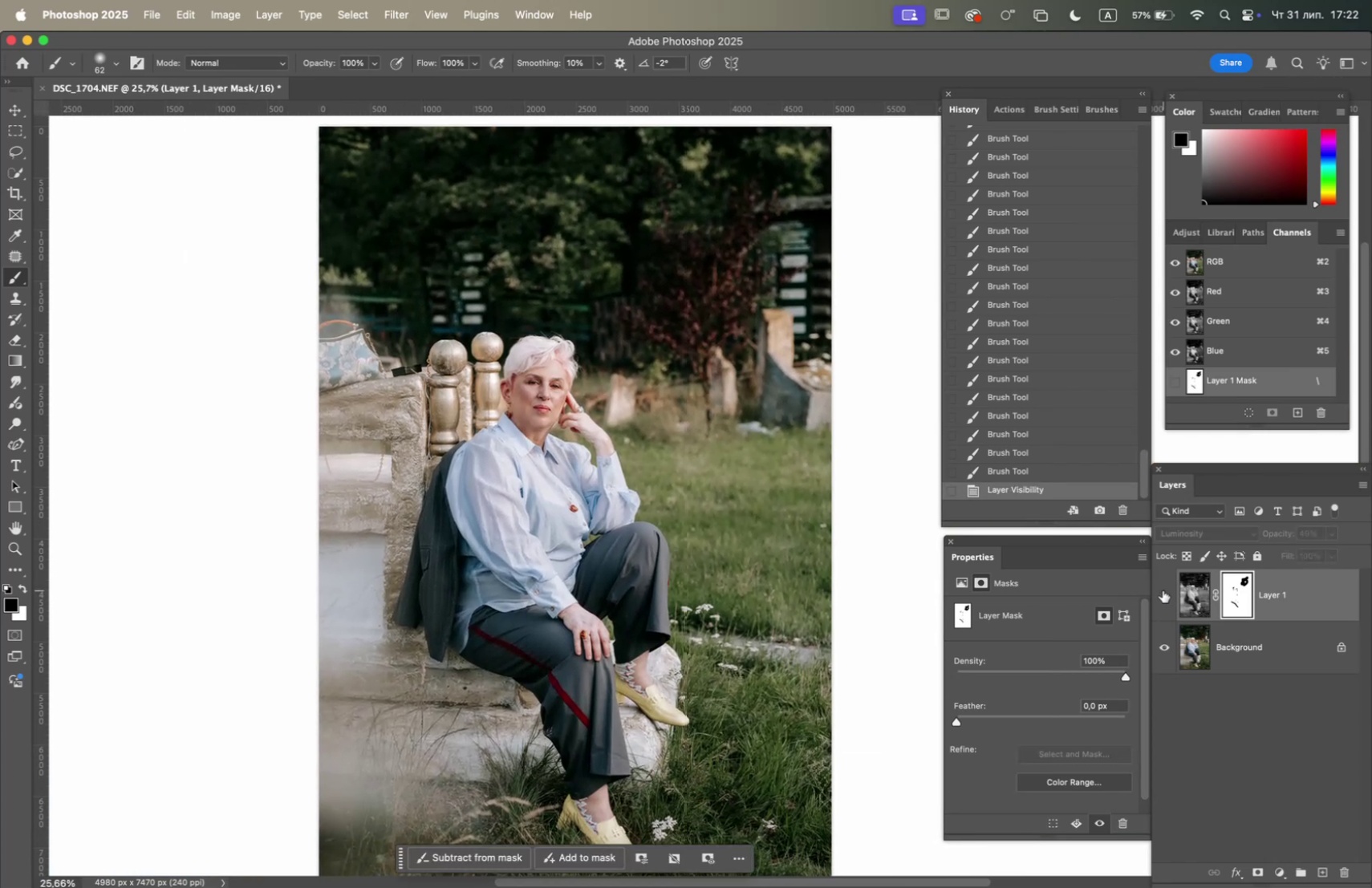 
left_click([1163, 590])
 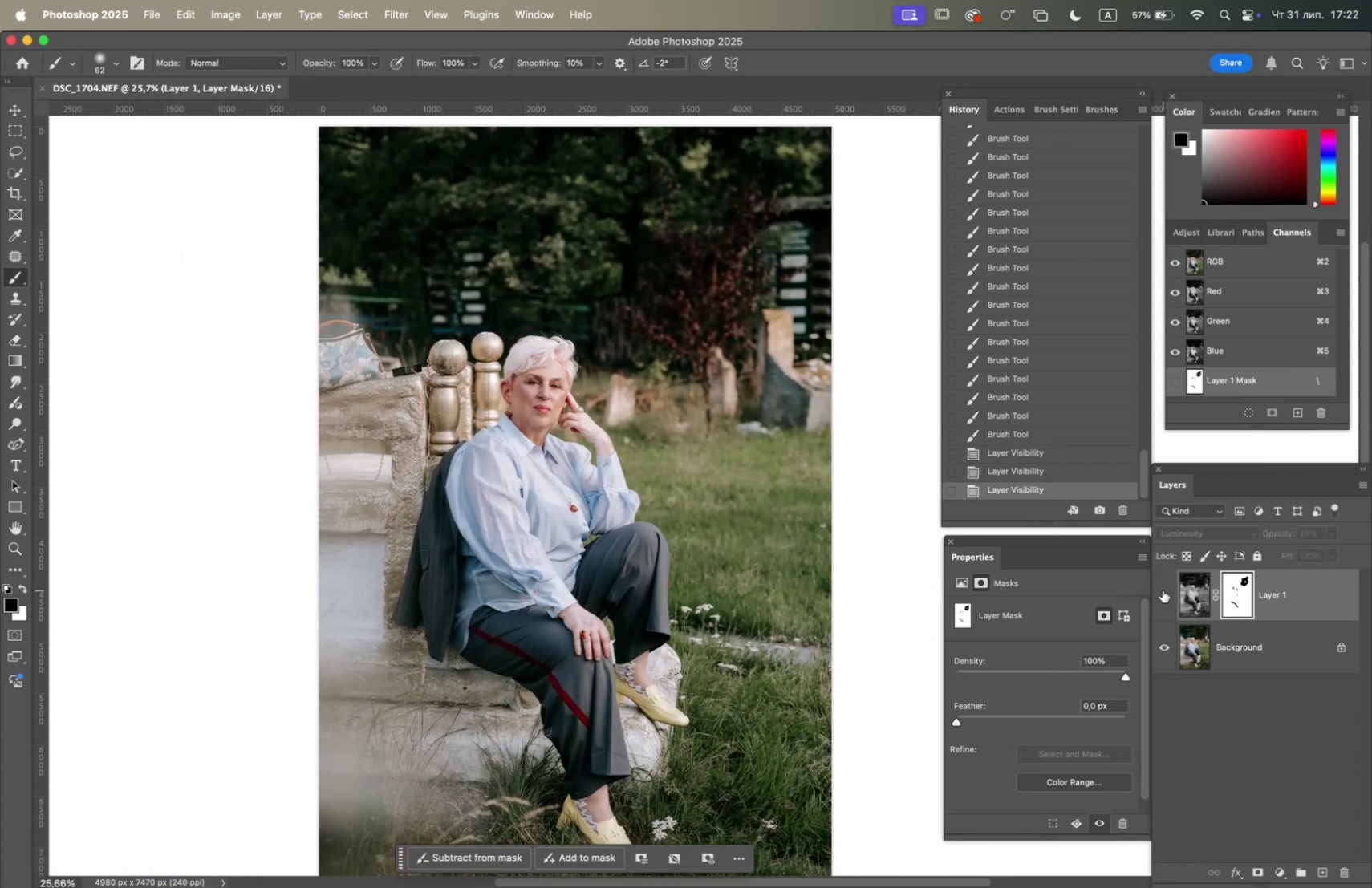 
double_click([1163, 590])
 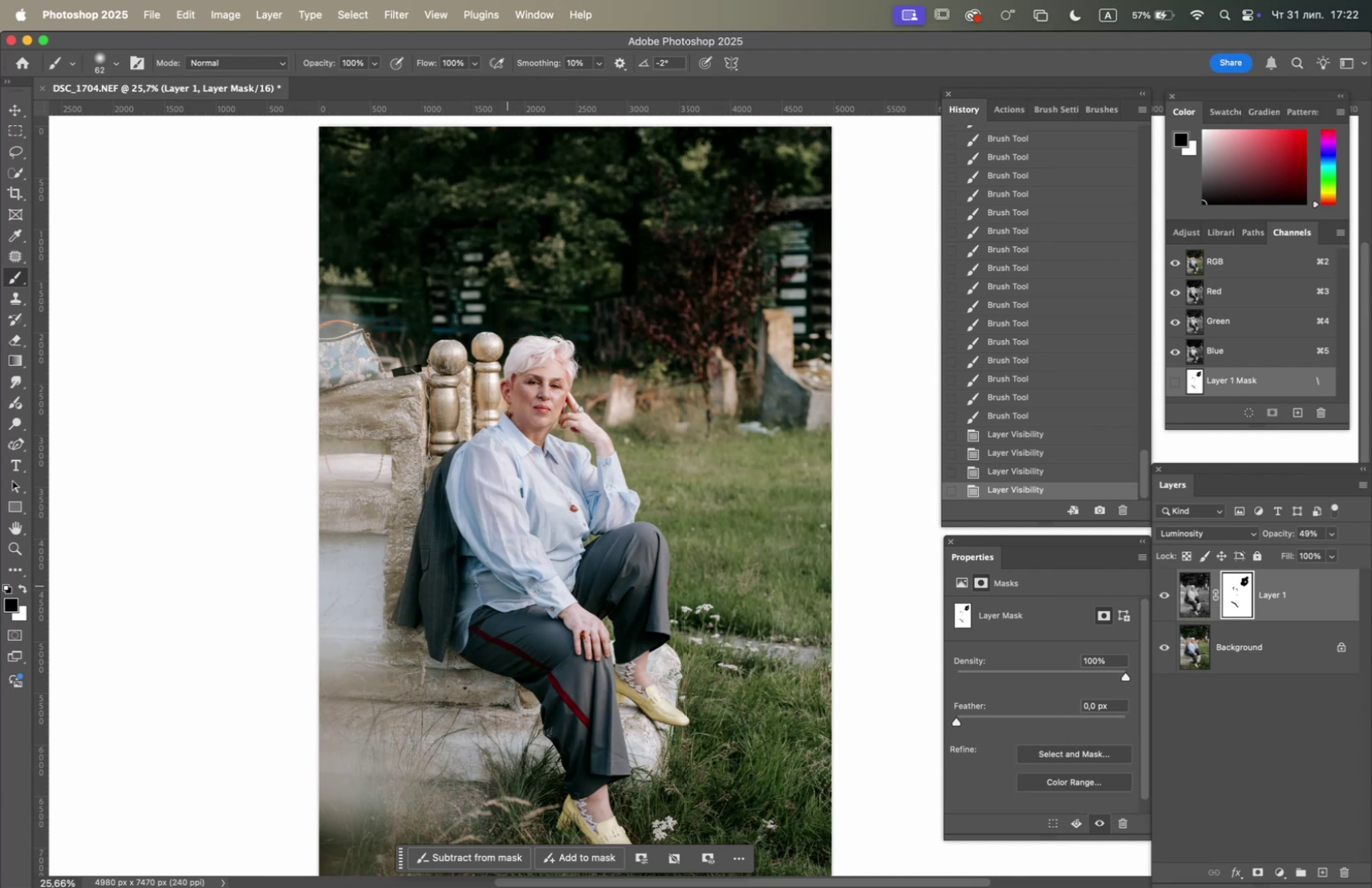 
hold_key(key=OptionLeft, duration=1.05)
scroll: coordinate [403, 559], scroll_direction: down, amount: 3.0
 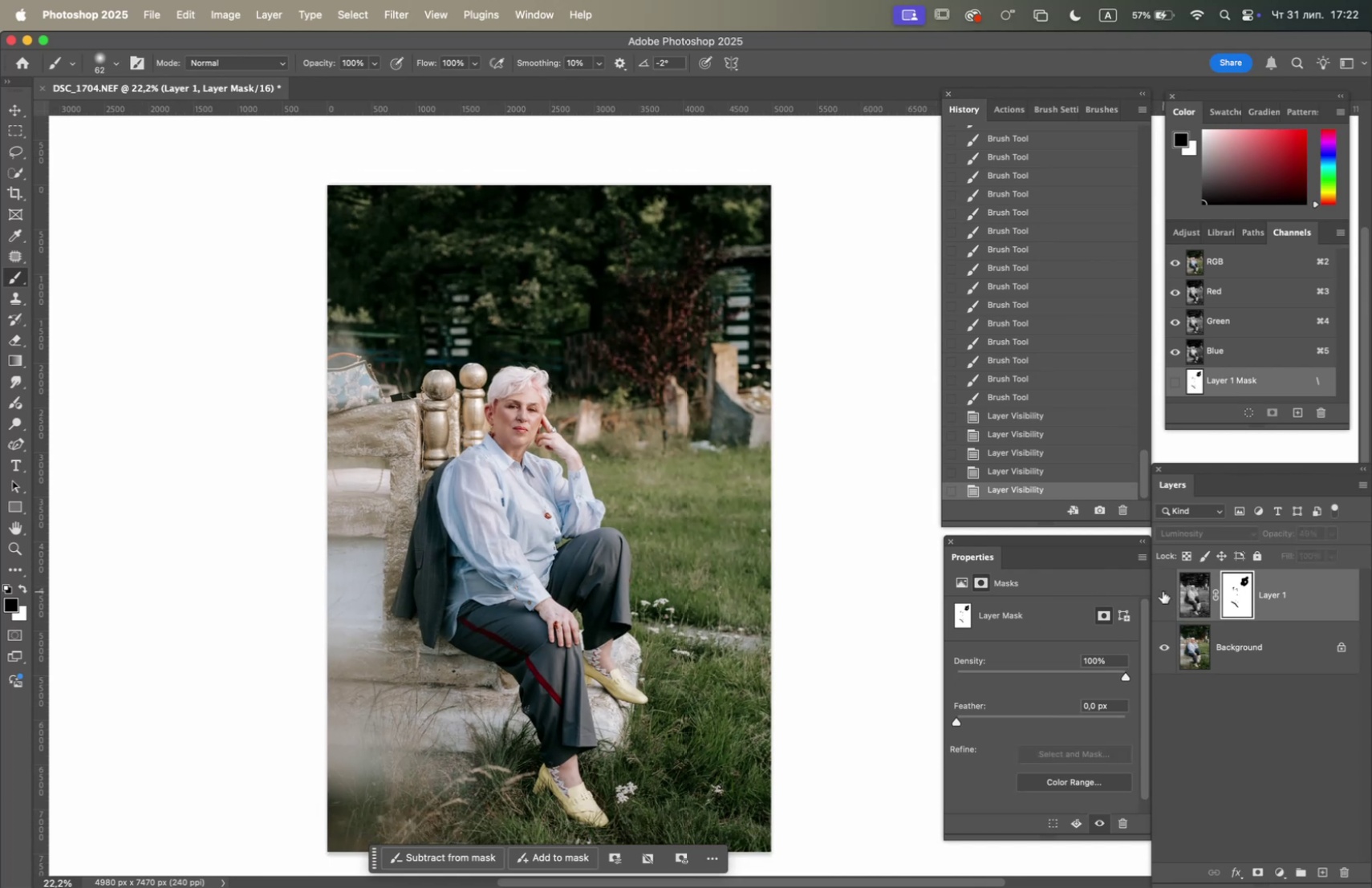 
left_click([1163, 590])
 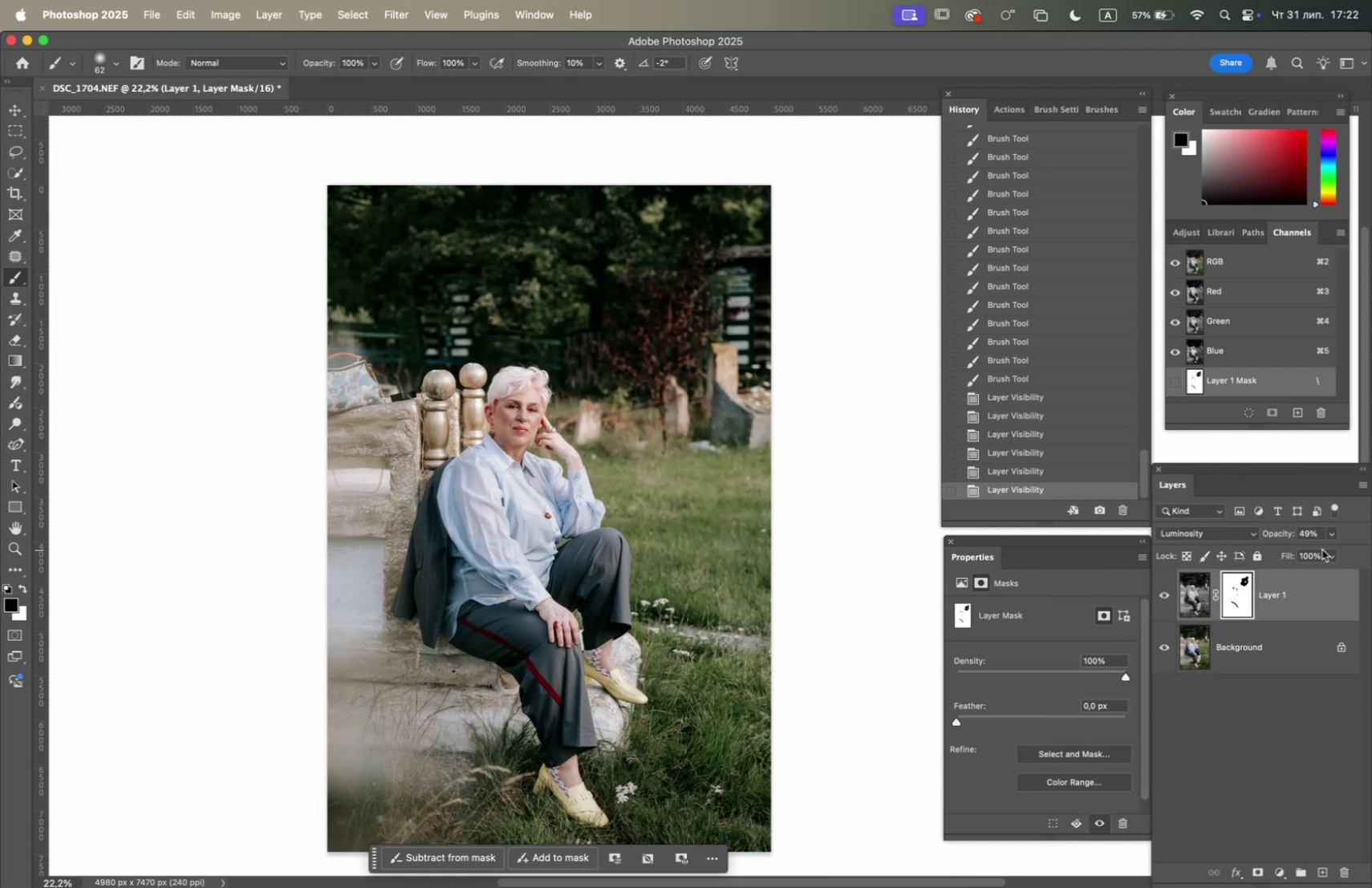 
left_click([1333, 538])
 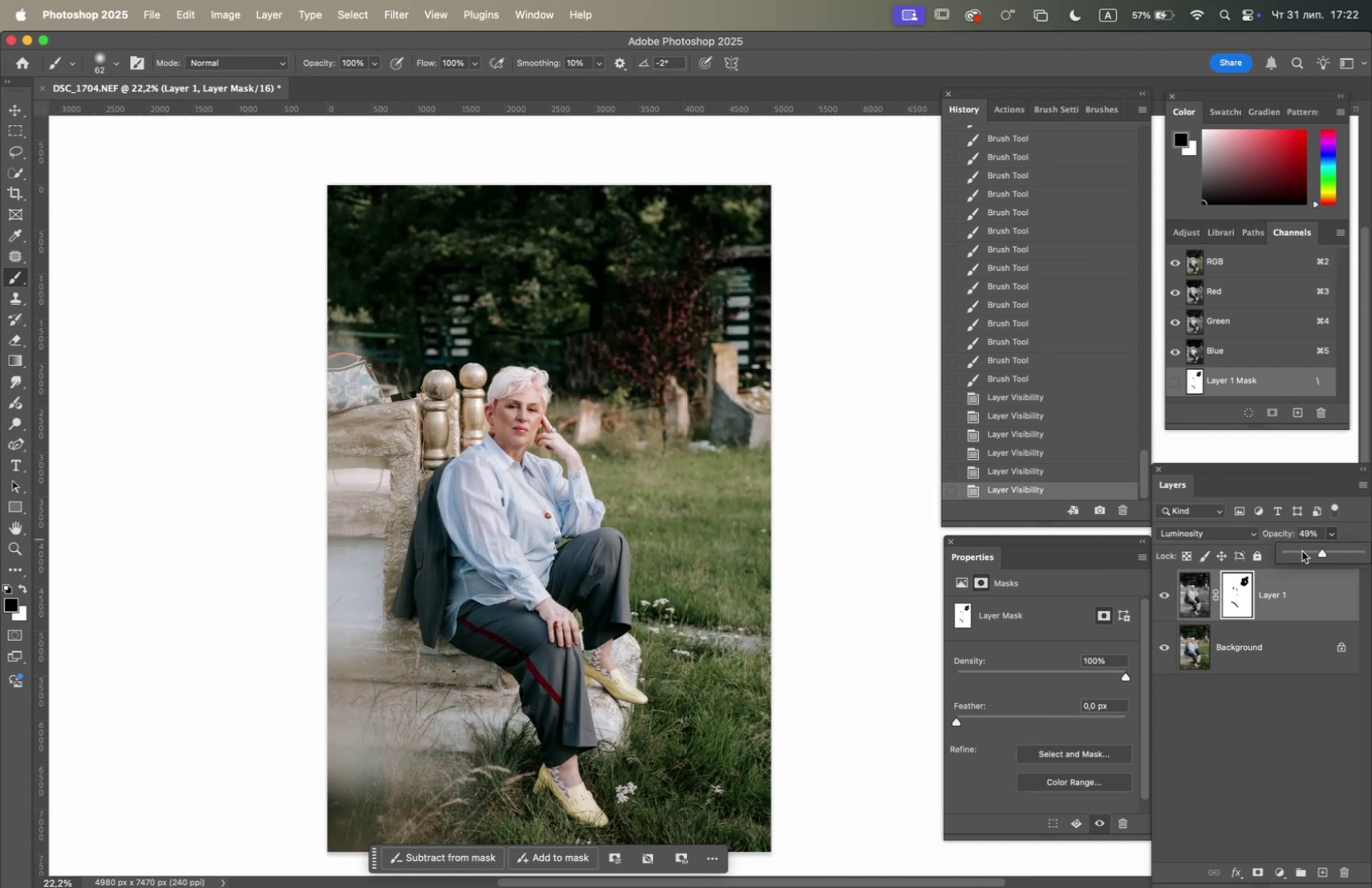 
left_click([1302, 550])
 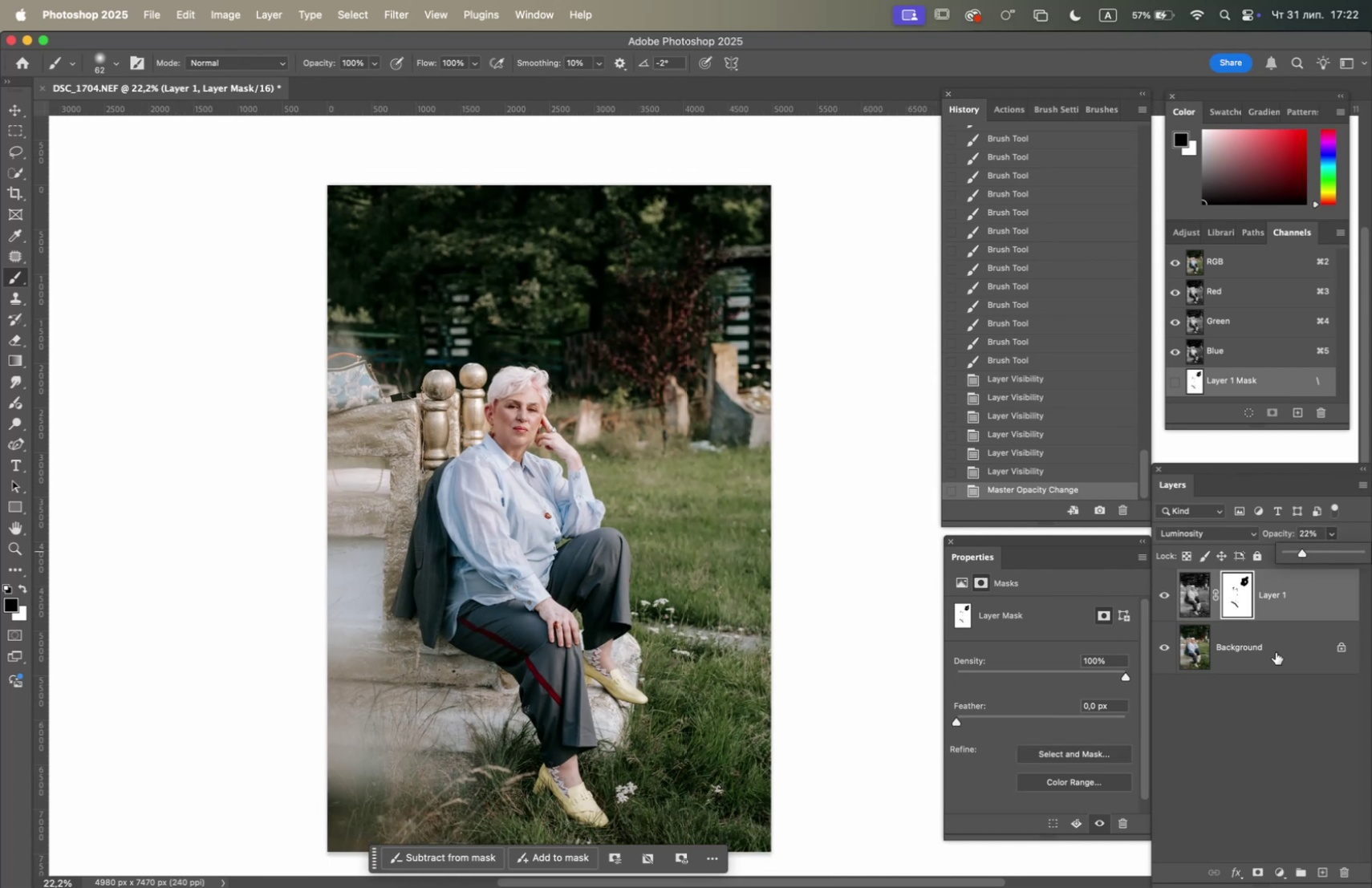 
right_click([1263, 653])
 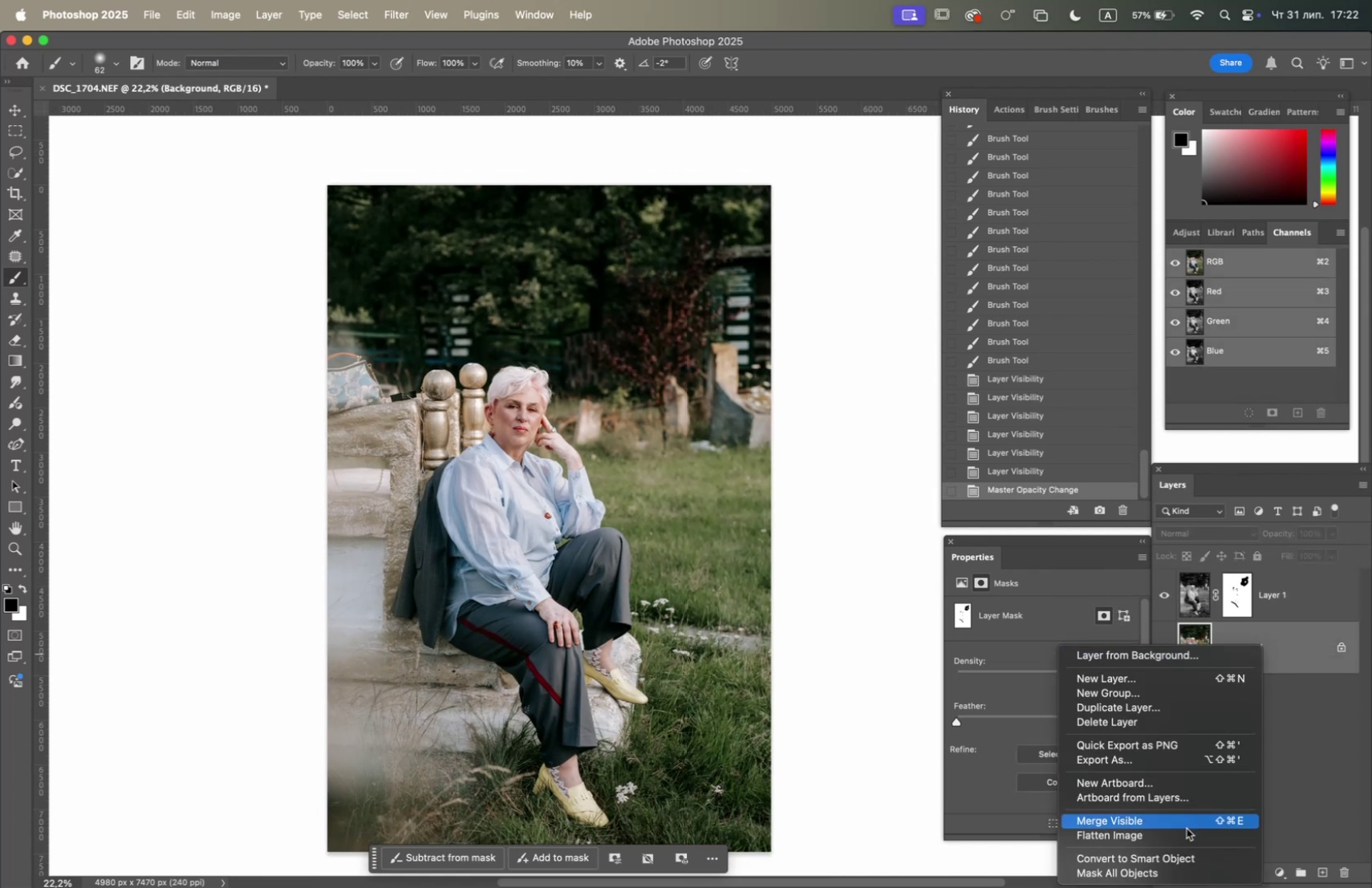 
left_click([1184, 831])
 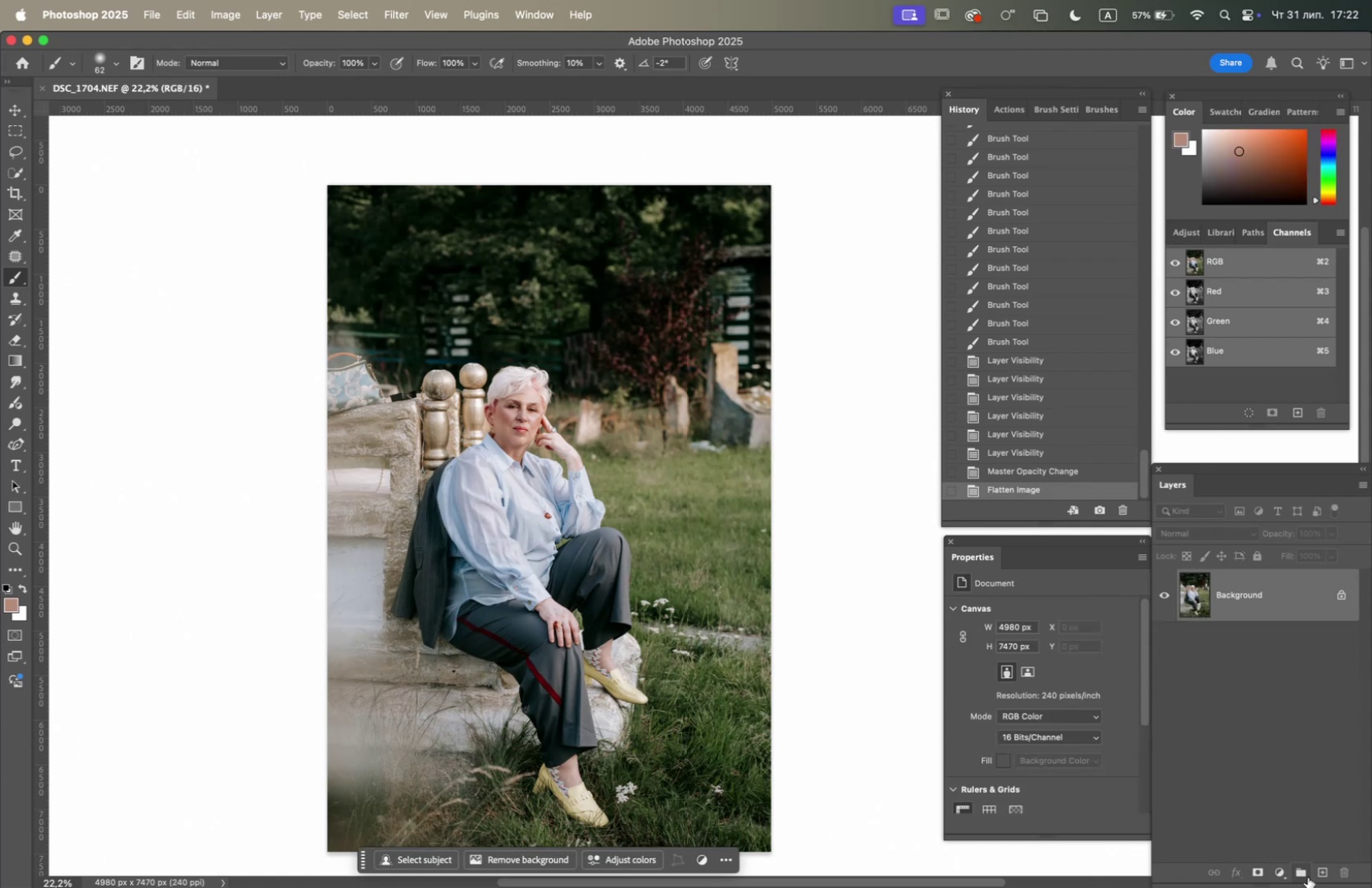 
left_click([1283, 874])
 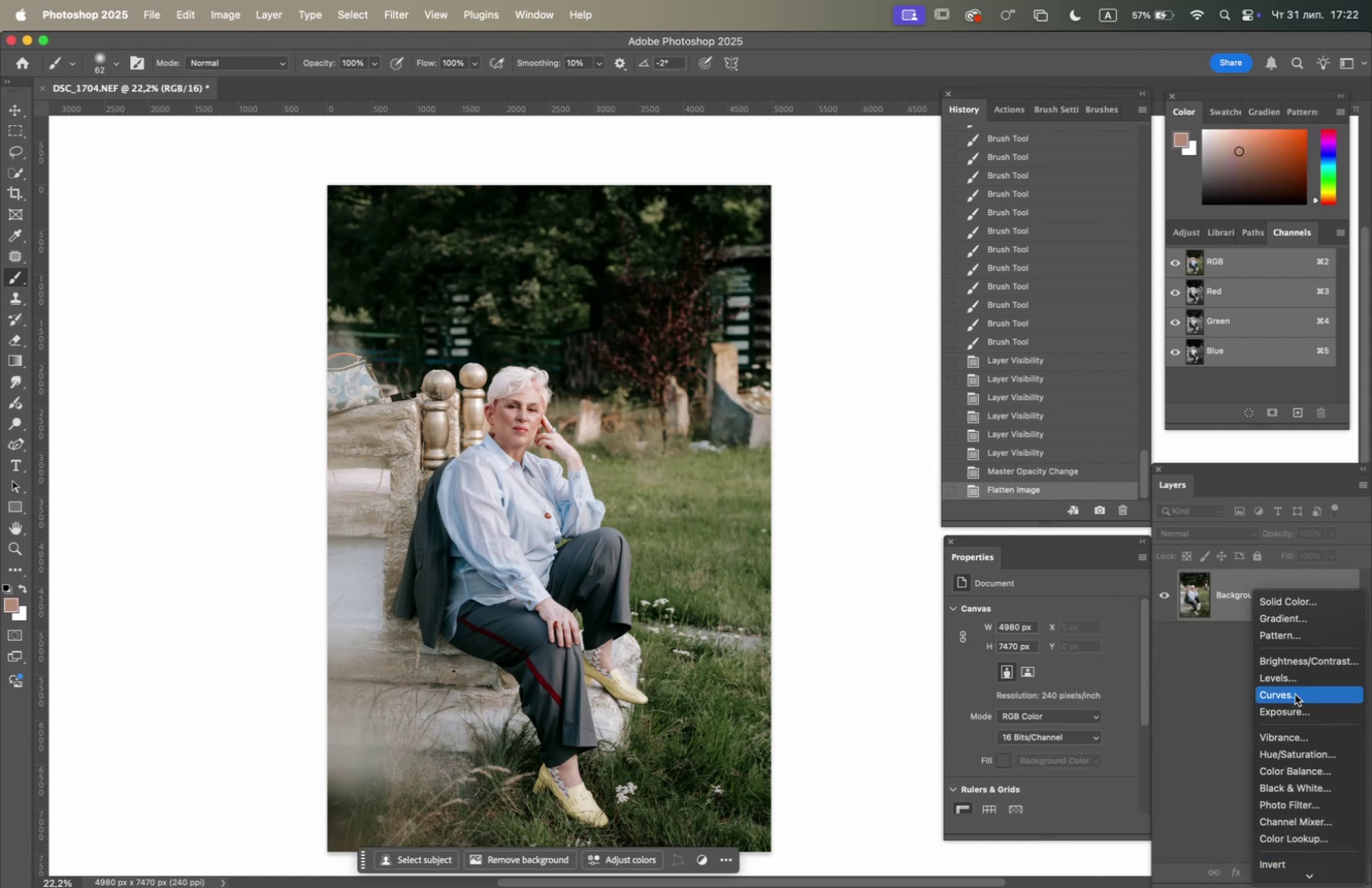 
left_click([1295, 692])
 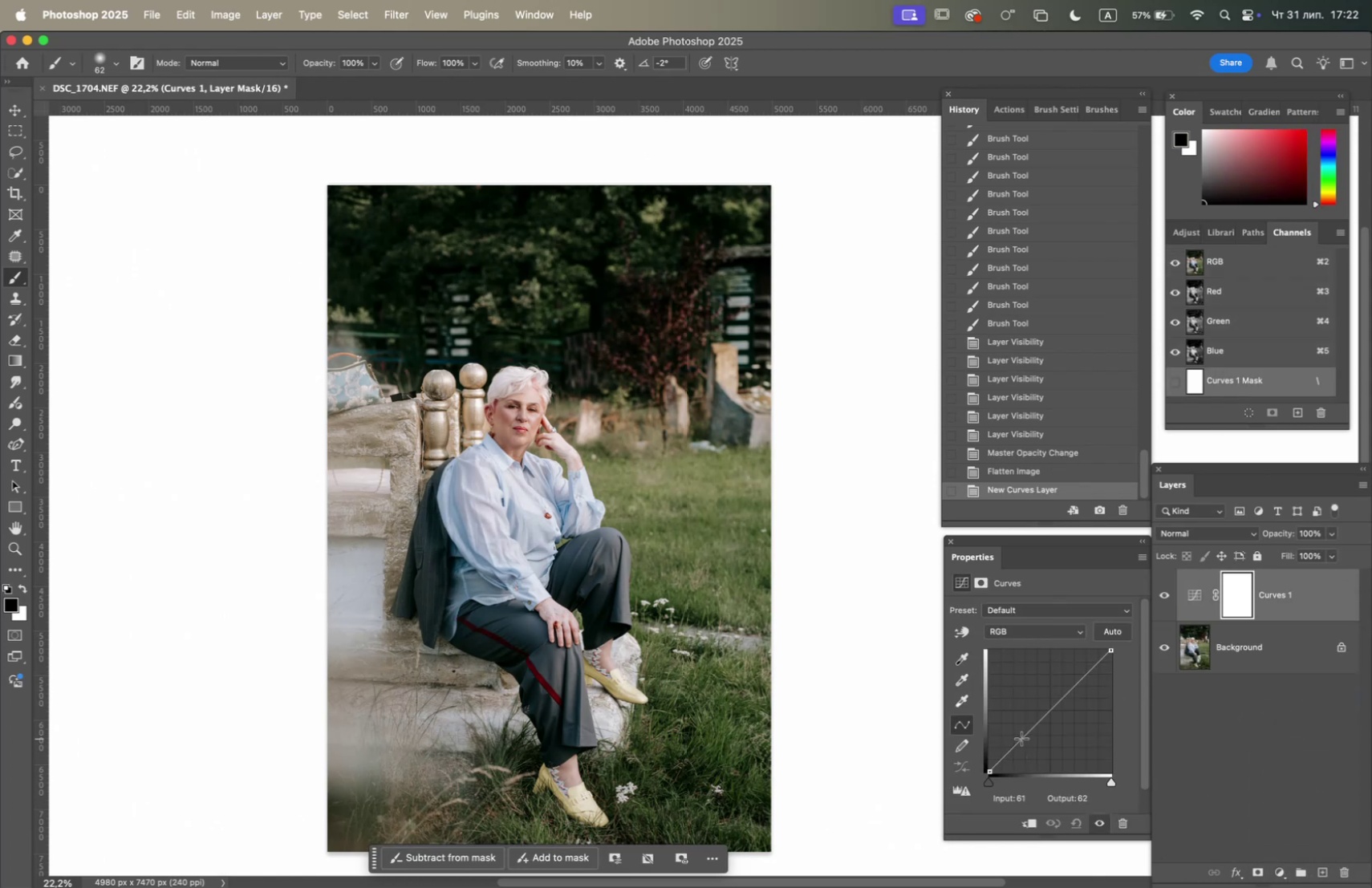 
left_click_drag(start_coordinate=[1019, 739], to_coordinate=[1023, 741])
 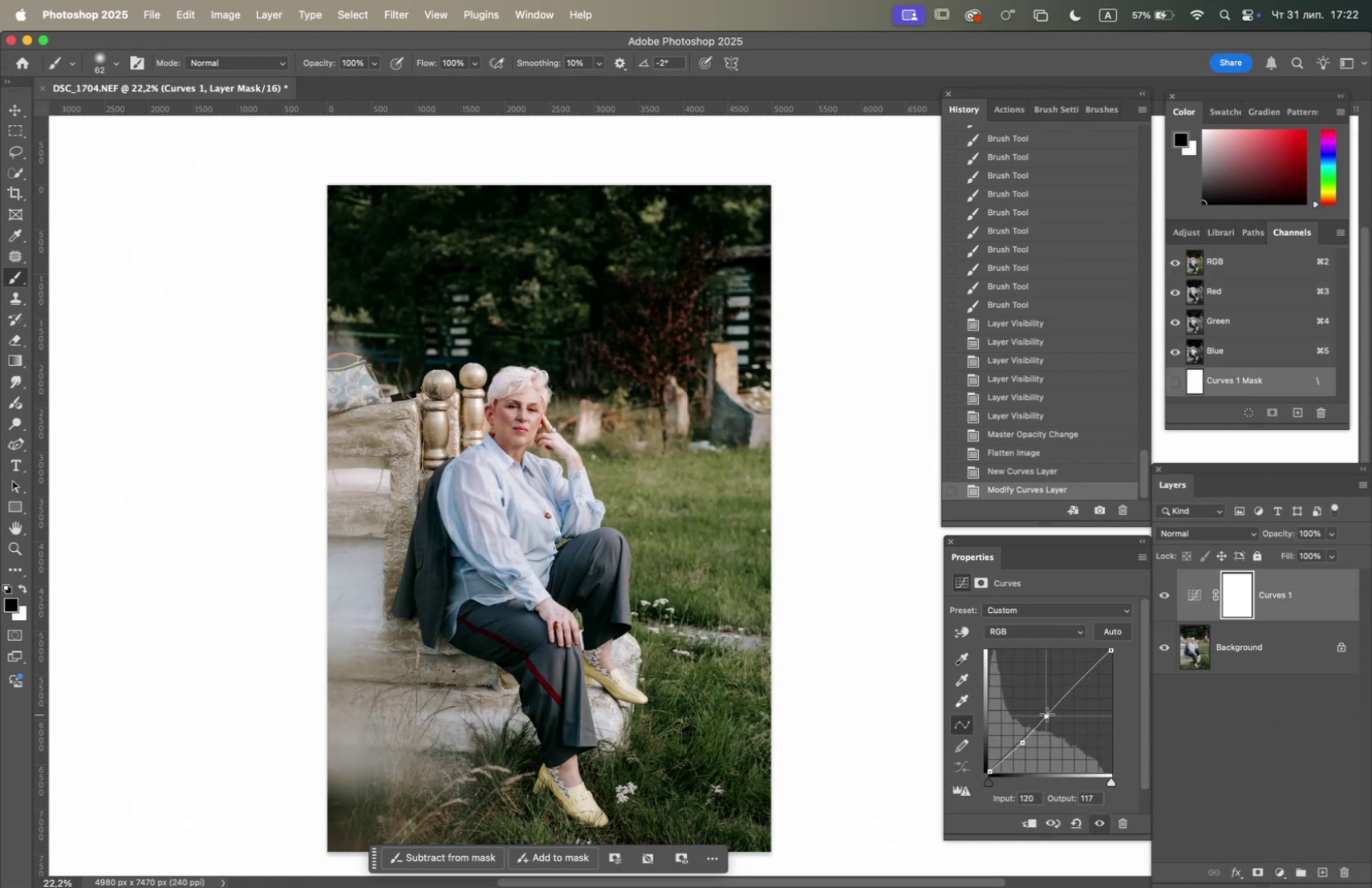 
wait(5.83)
 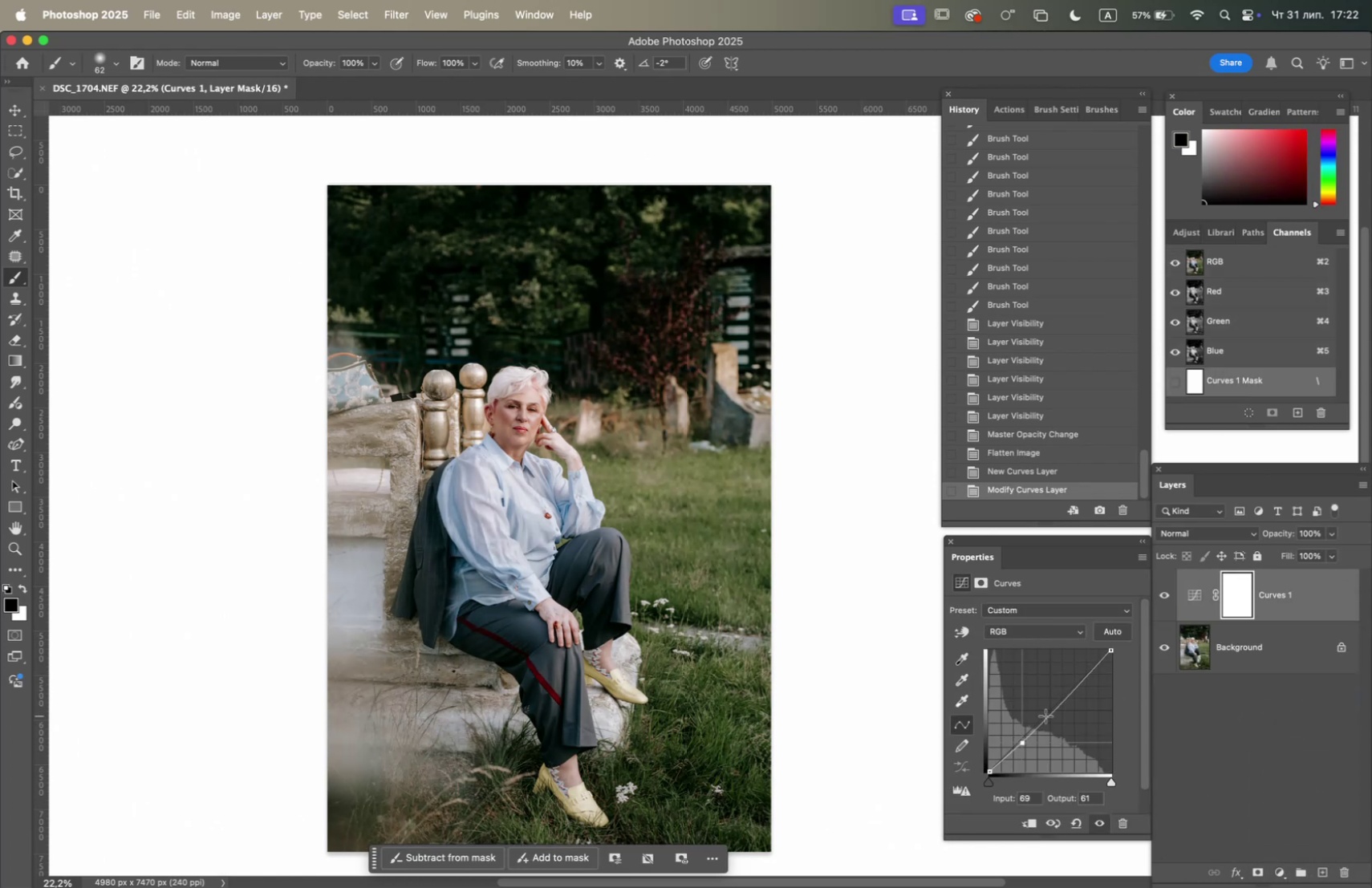 
left_click([1162, 593])
 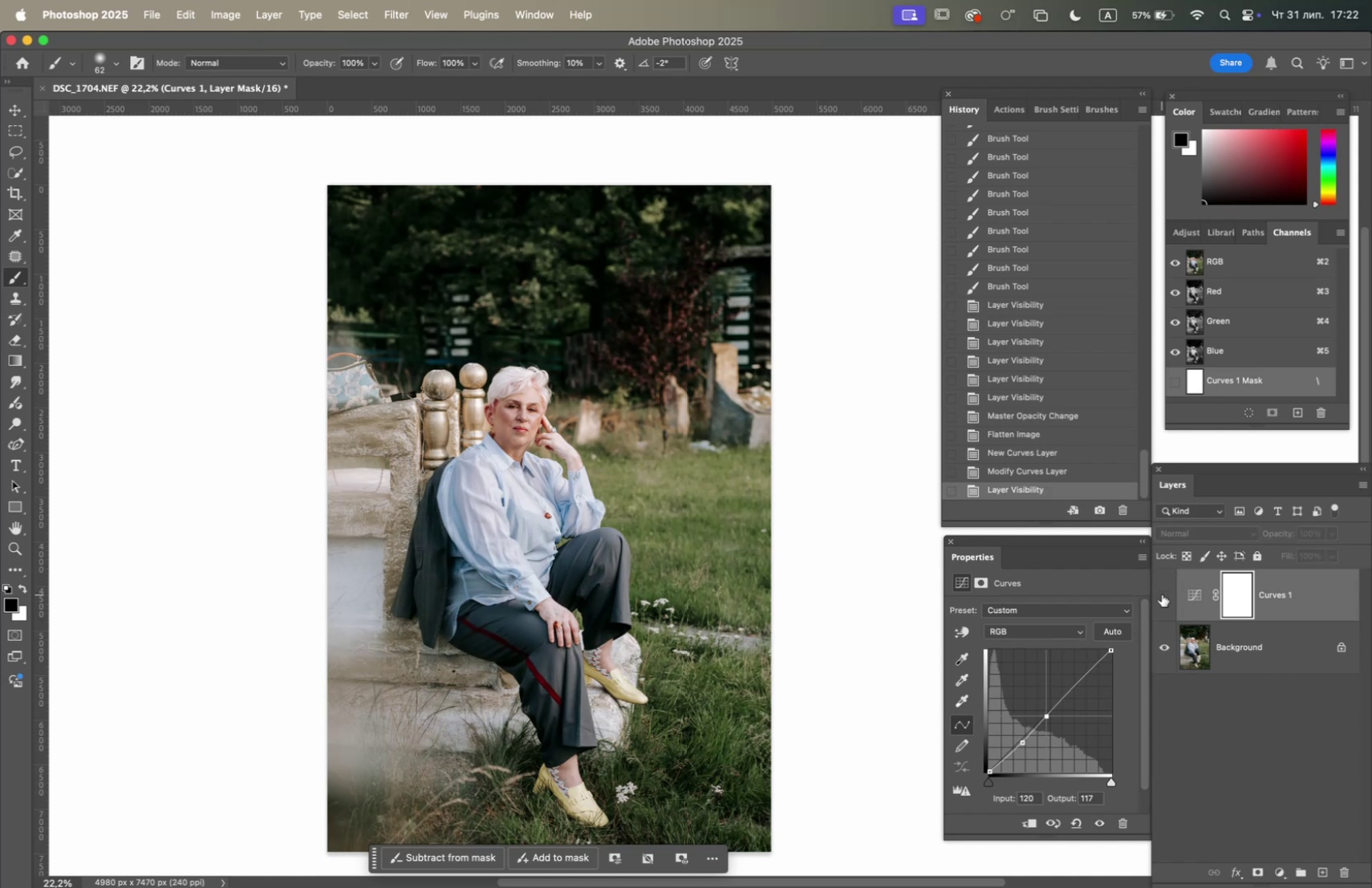 
left_click([1162, 594])
 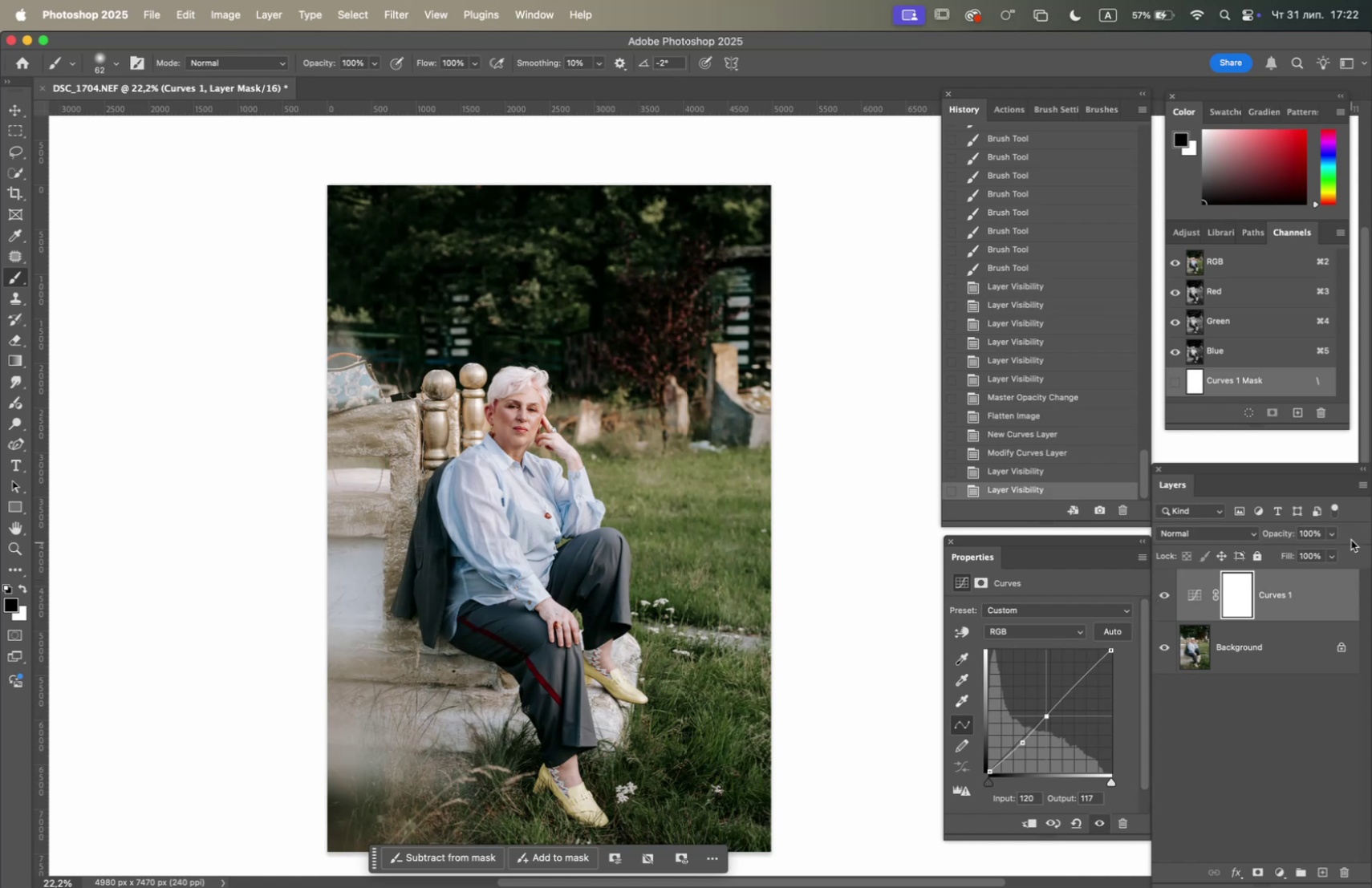 
left_click([1333, 537])
 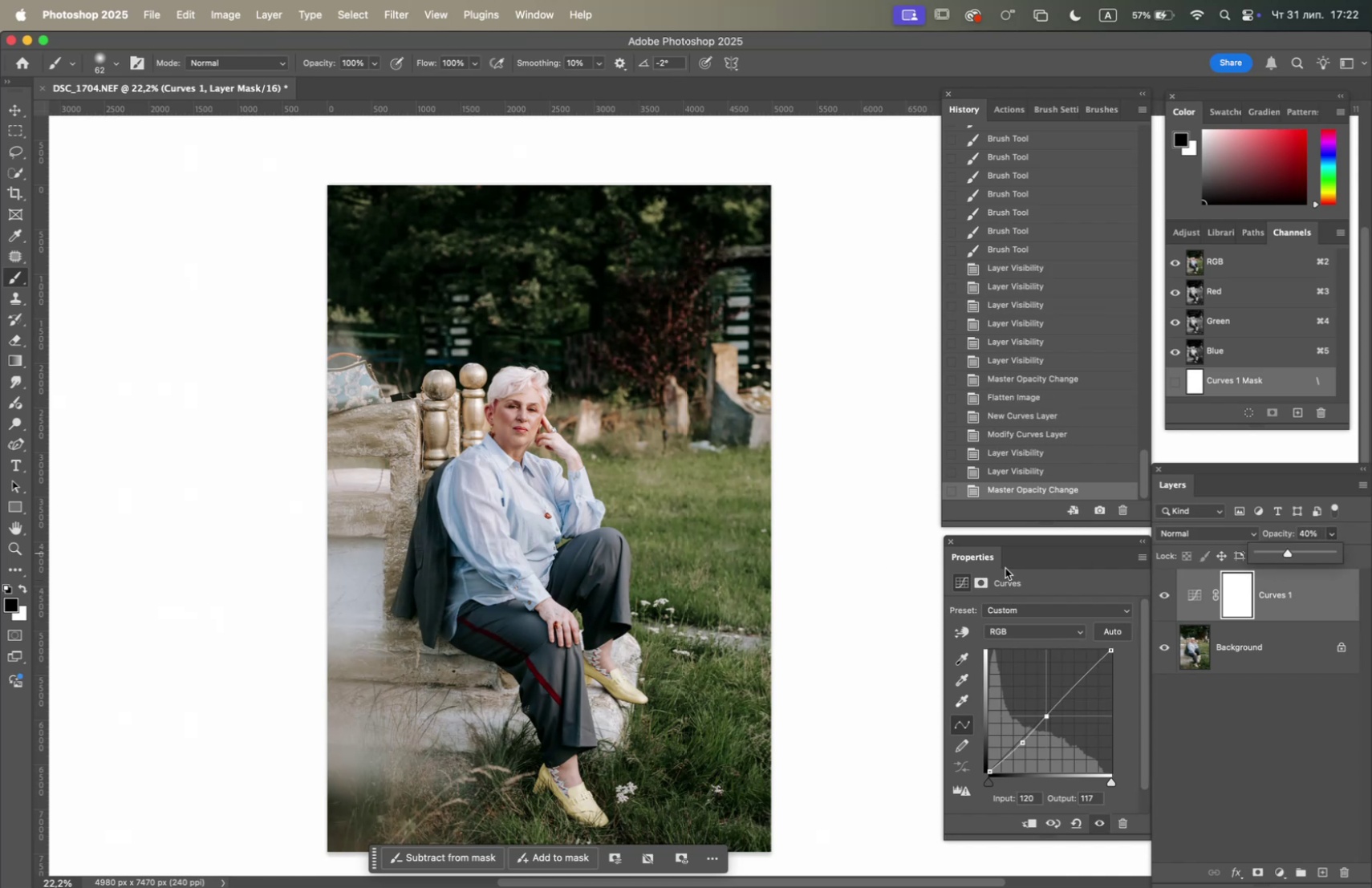 
left_click([1161, 590])
 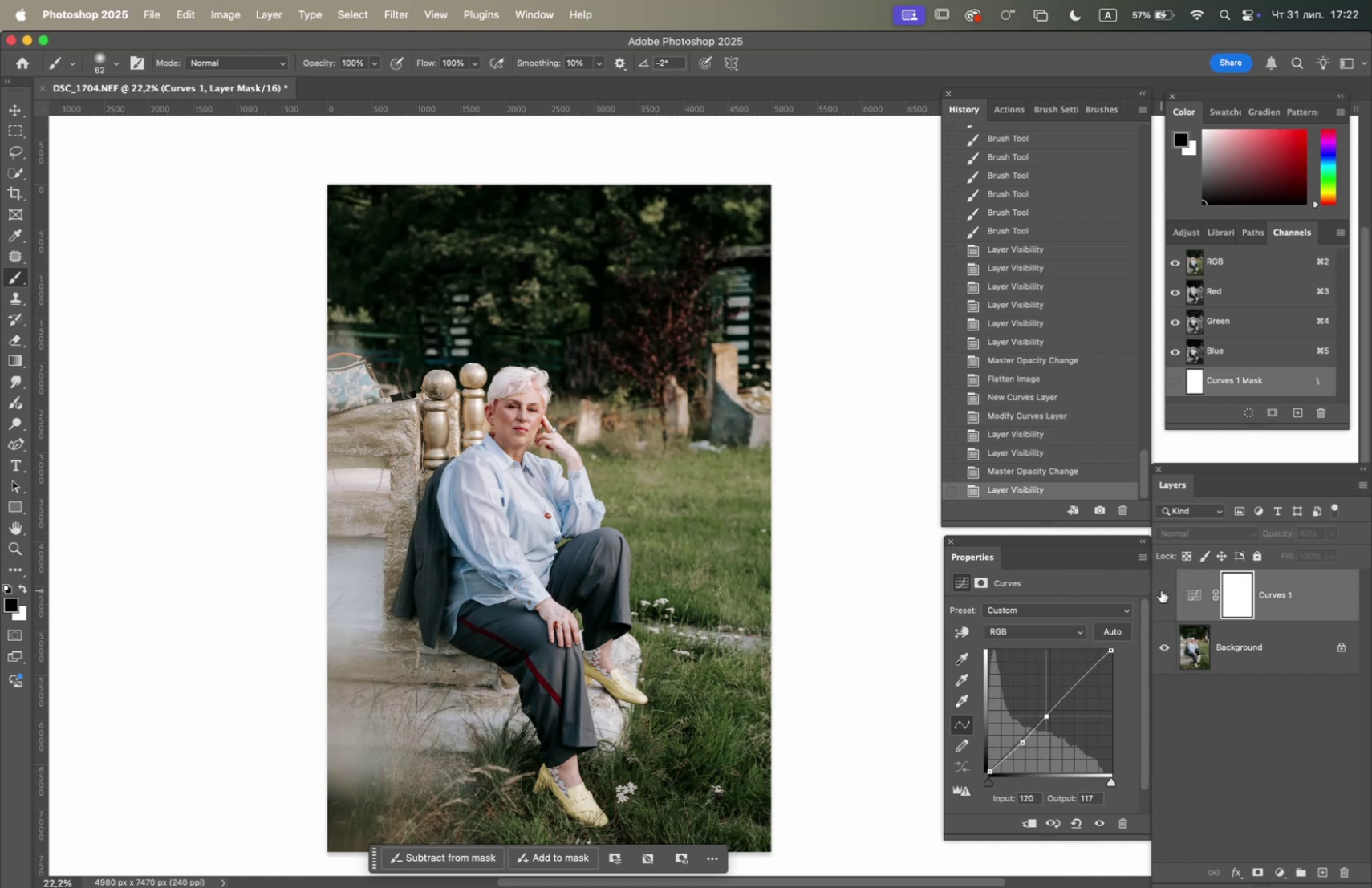 
left_click([1161, 590])
 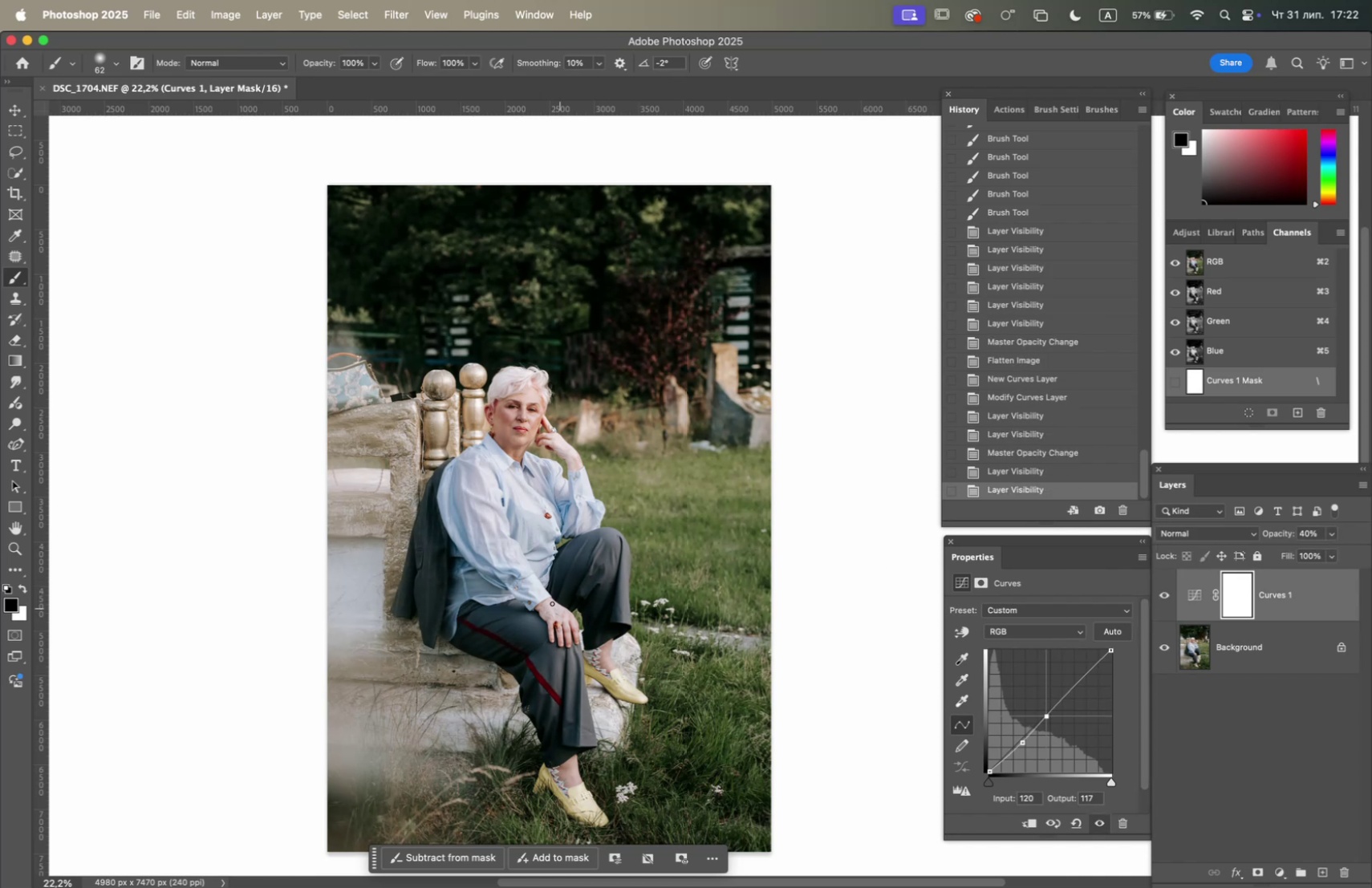 
hold_key(key=OptionLeft, duration=1.07)
scroll: coordinate [558, 572], scroll_direction: down, amount: 1.0
 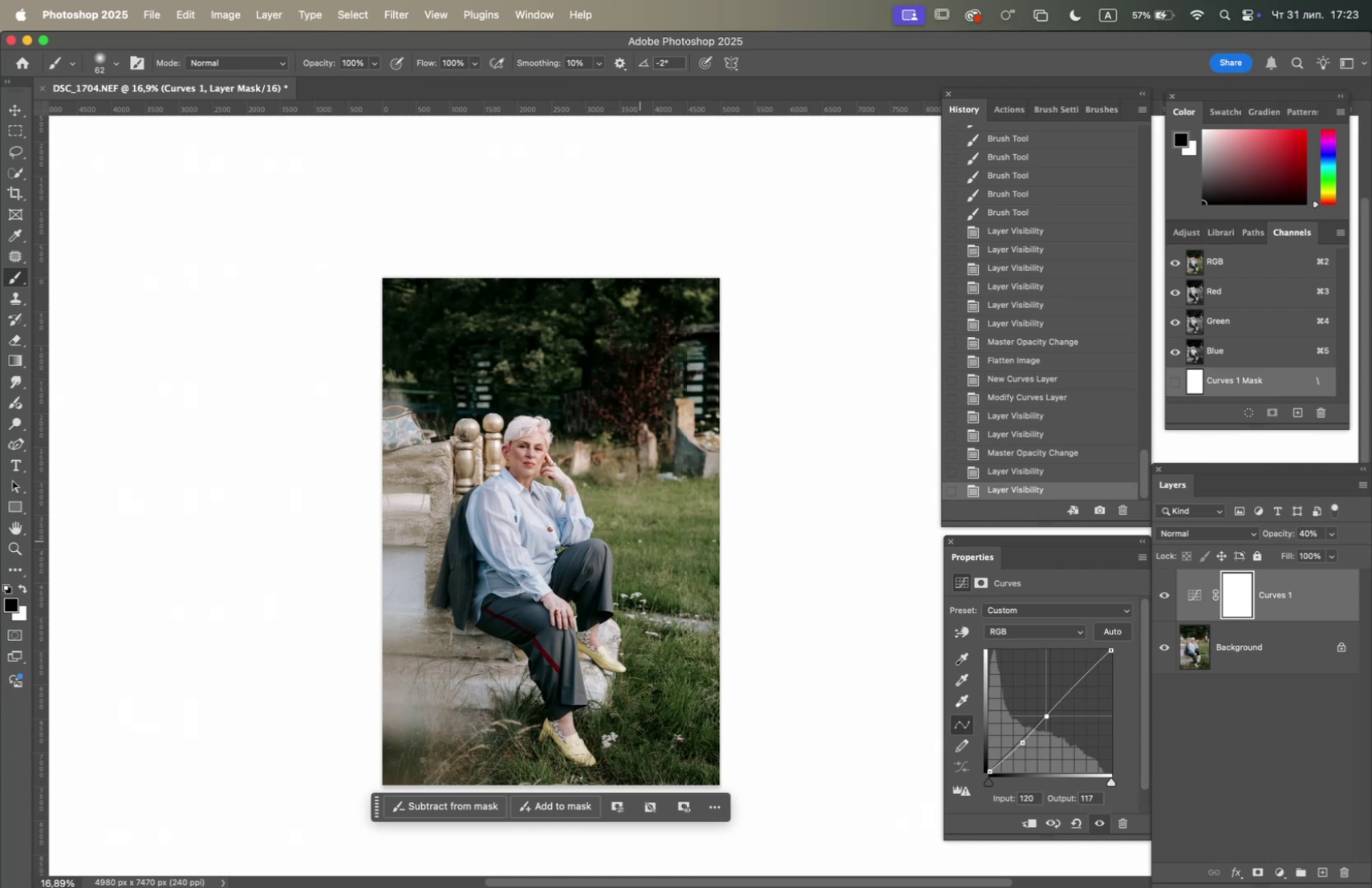 
wait(29.01)
 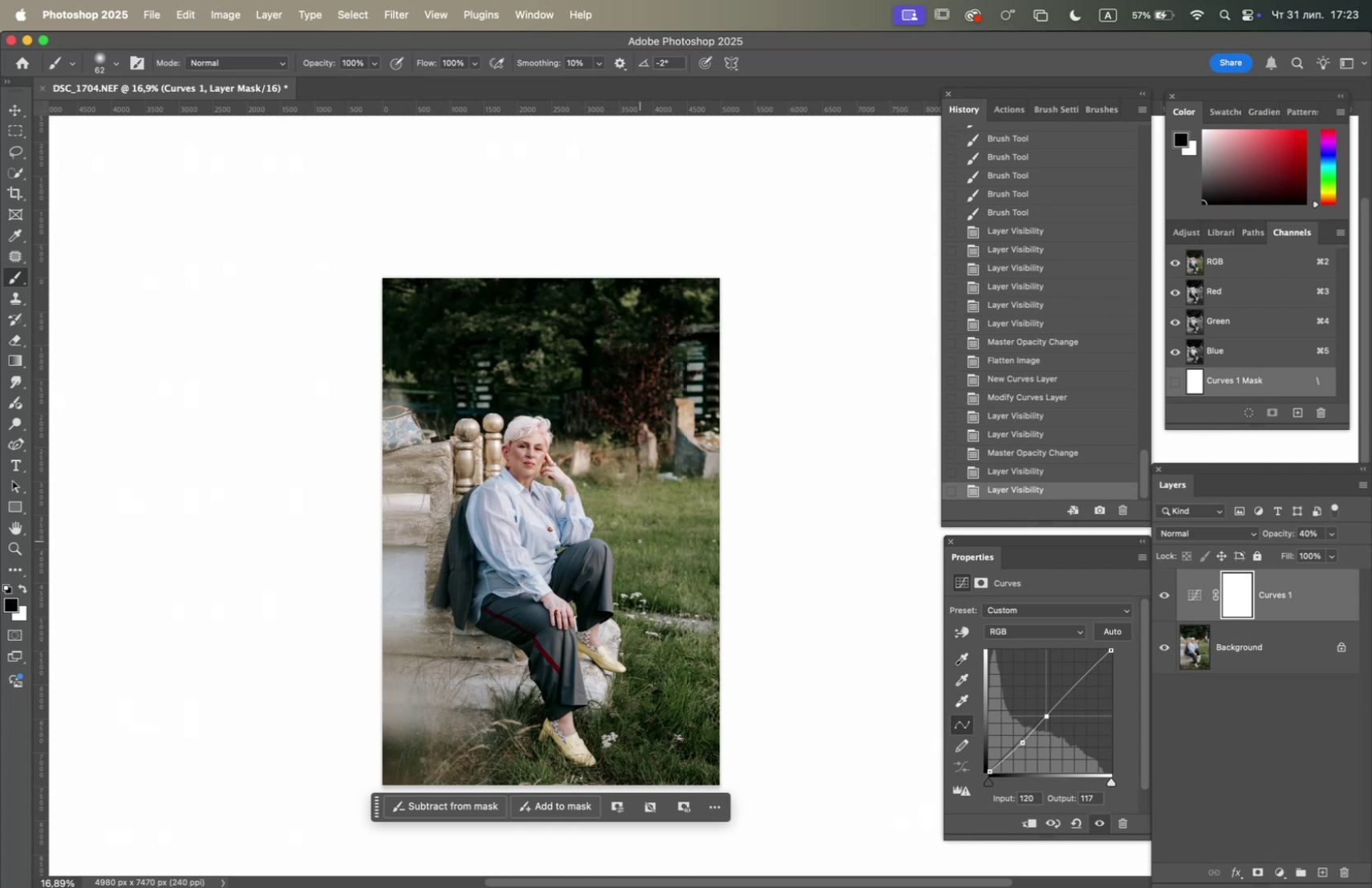 
left_click([1160, 592])
 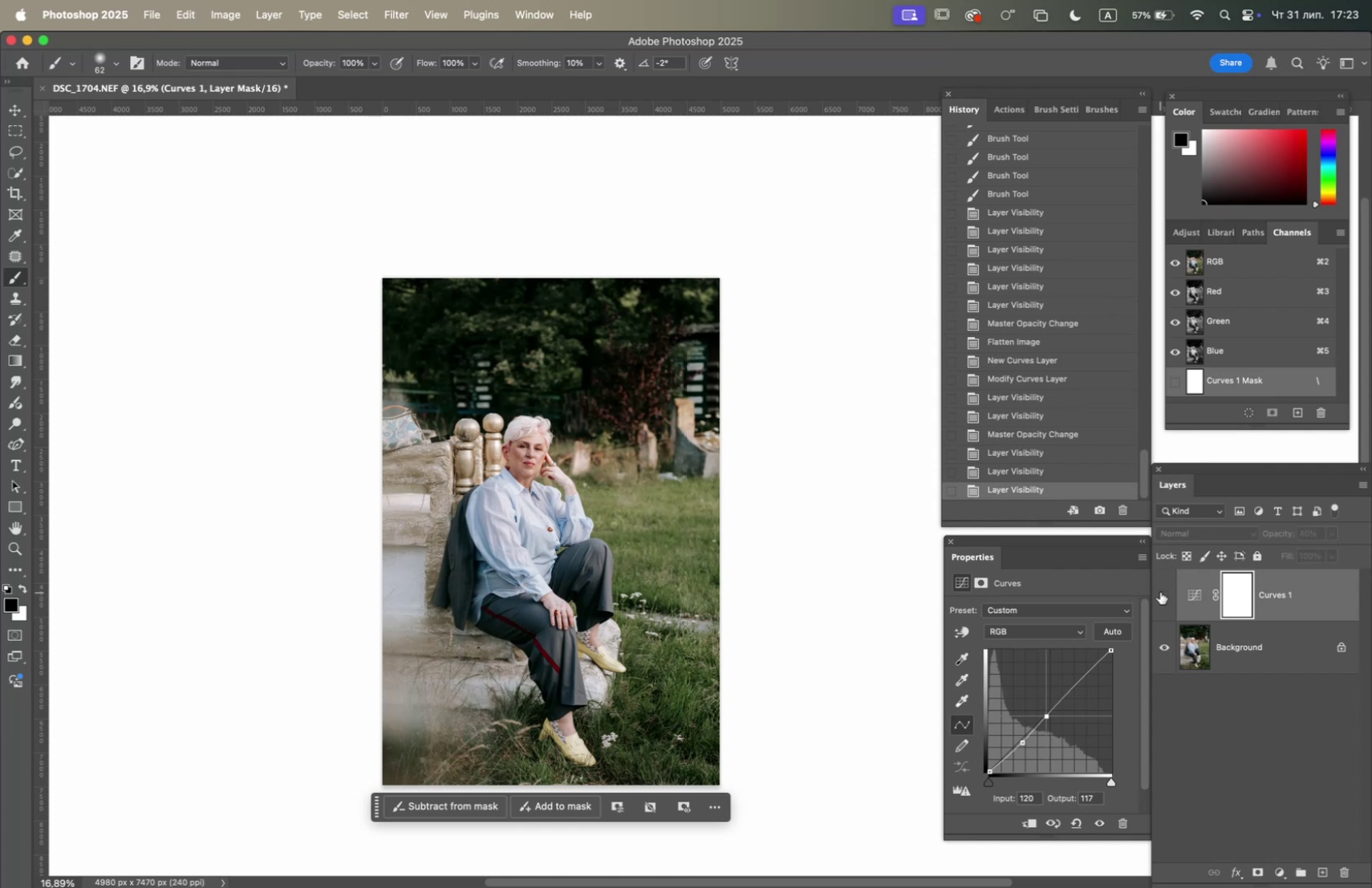 
left_click([1160, 590])
 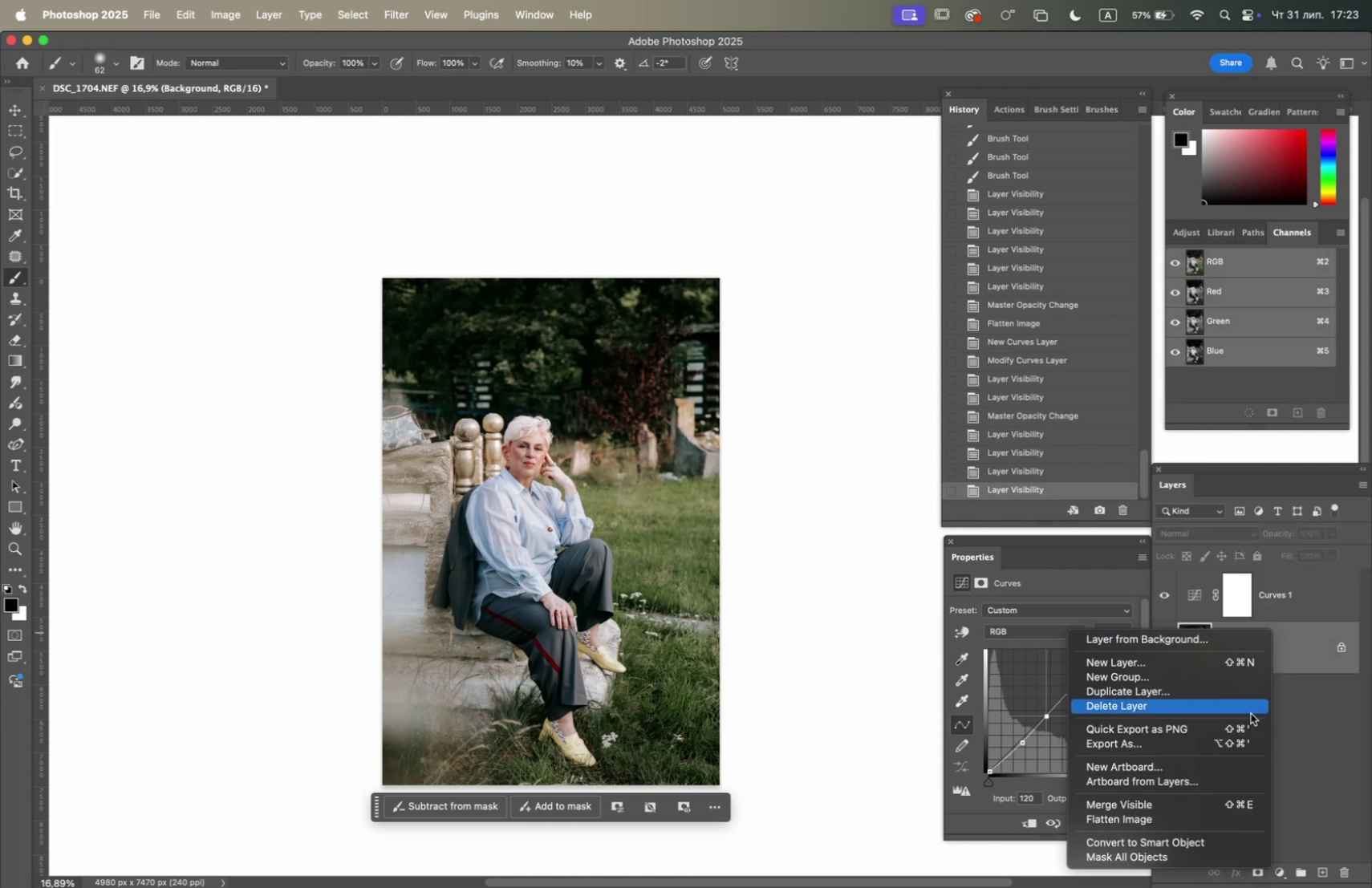 
left_click([1178, 812])
 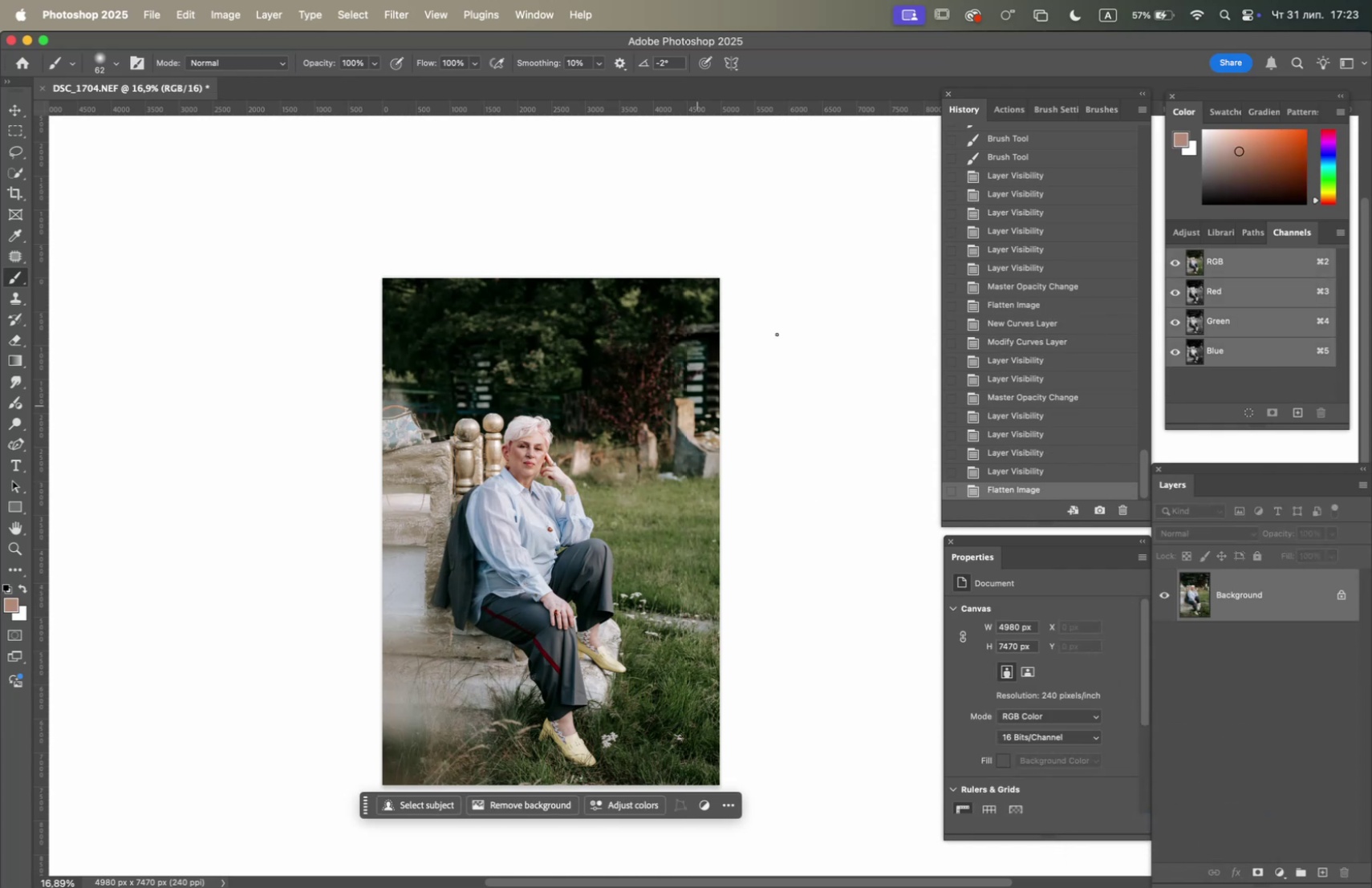 
left_click([1005, 113])
 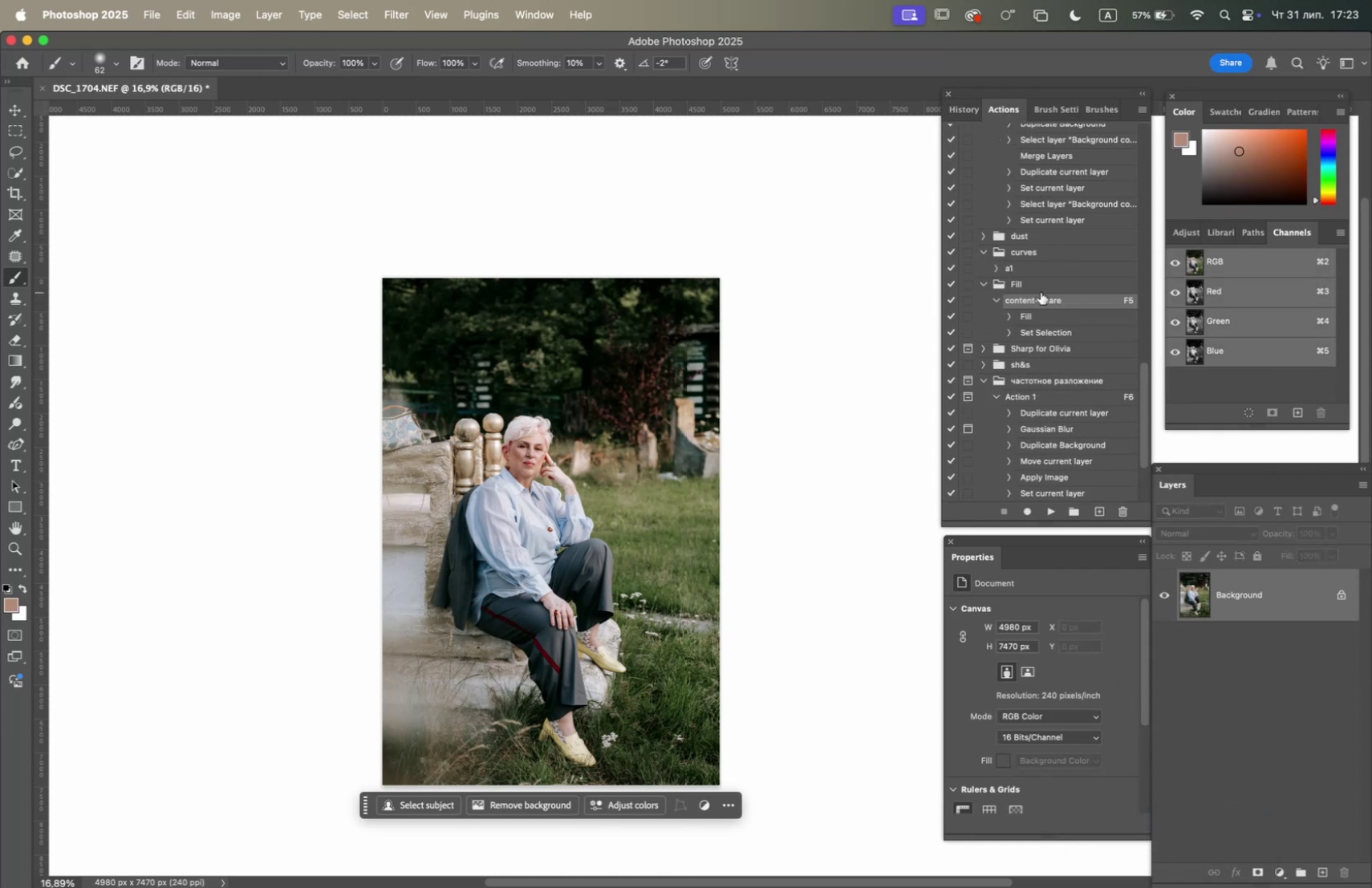 
scroll: coordinate [1039, 291], scroll_direction: down, amount: 10.0
 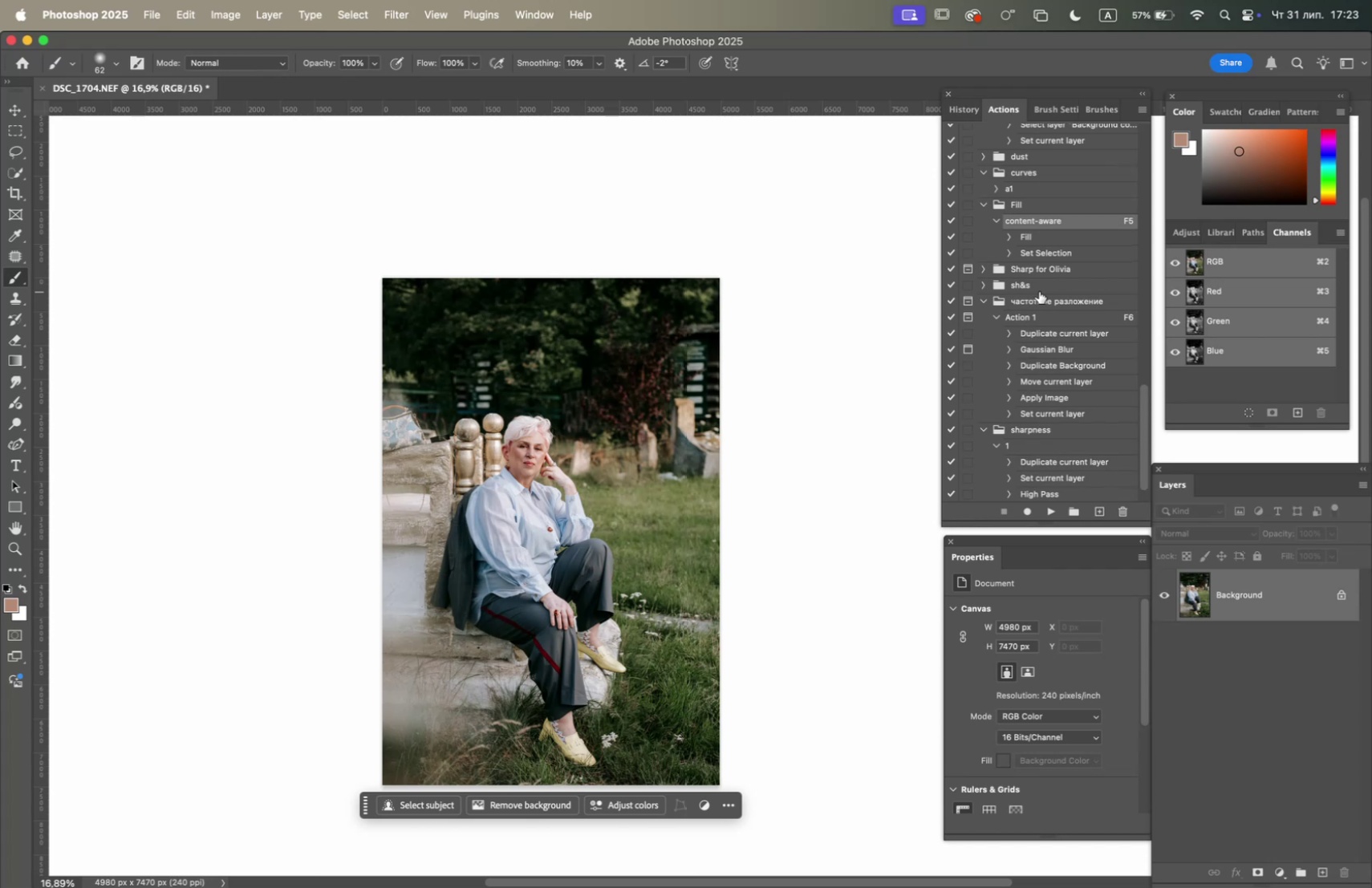 
scroll: coordinate [1031, 318], scroll_direction: up, amount: 77.0
 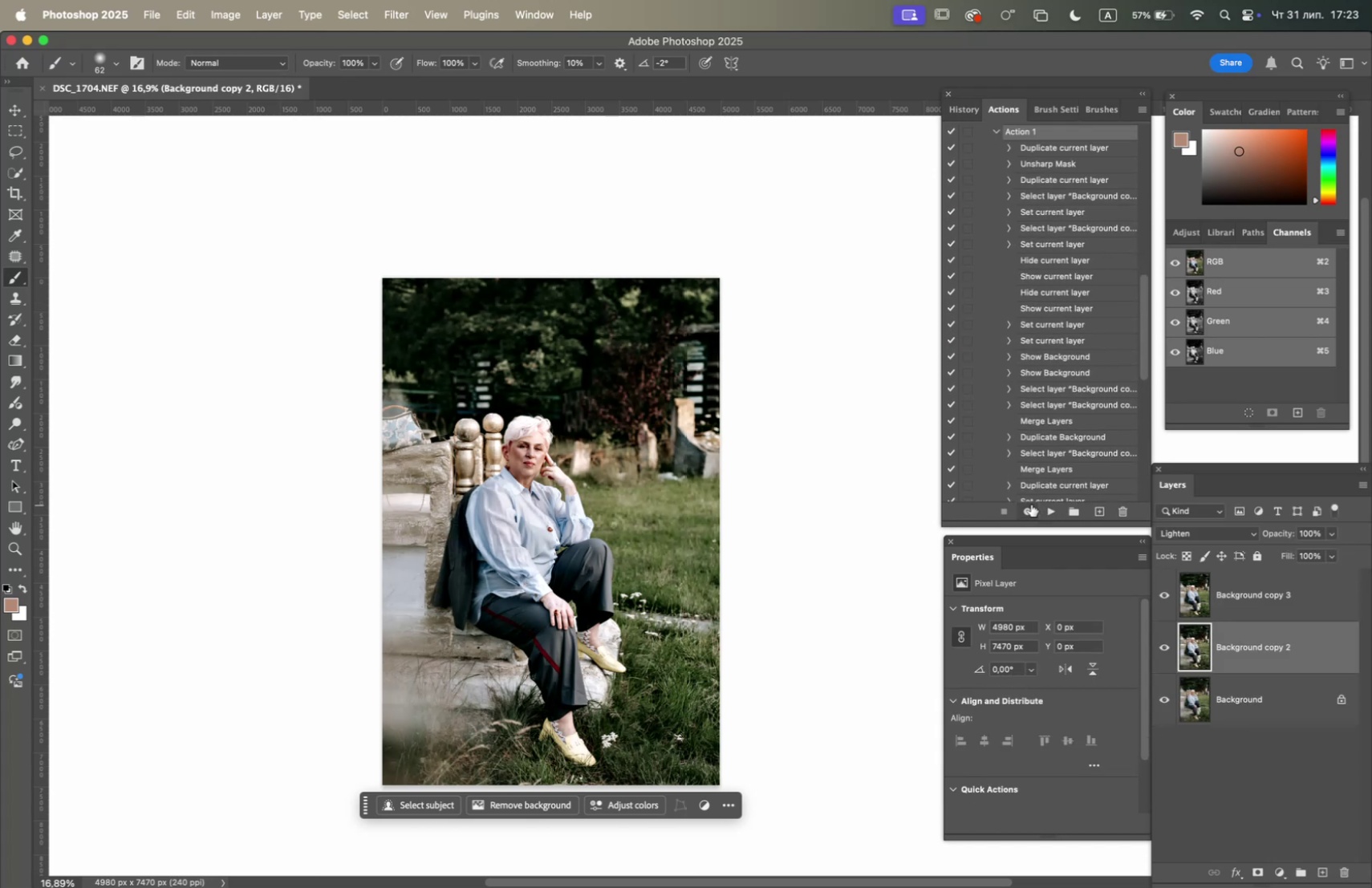 
left_click_drag(start_coordinate=[1245, 599], to_coordinate=[1347, 878])
 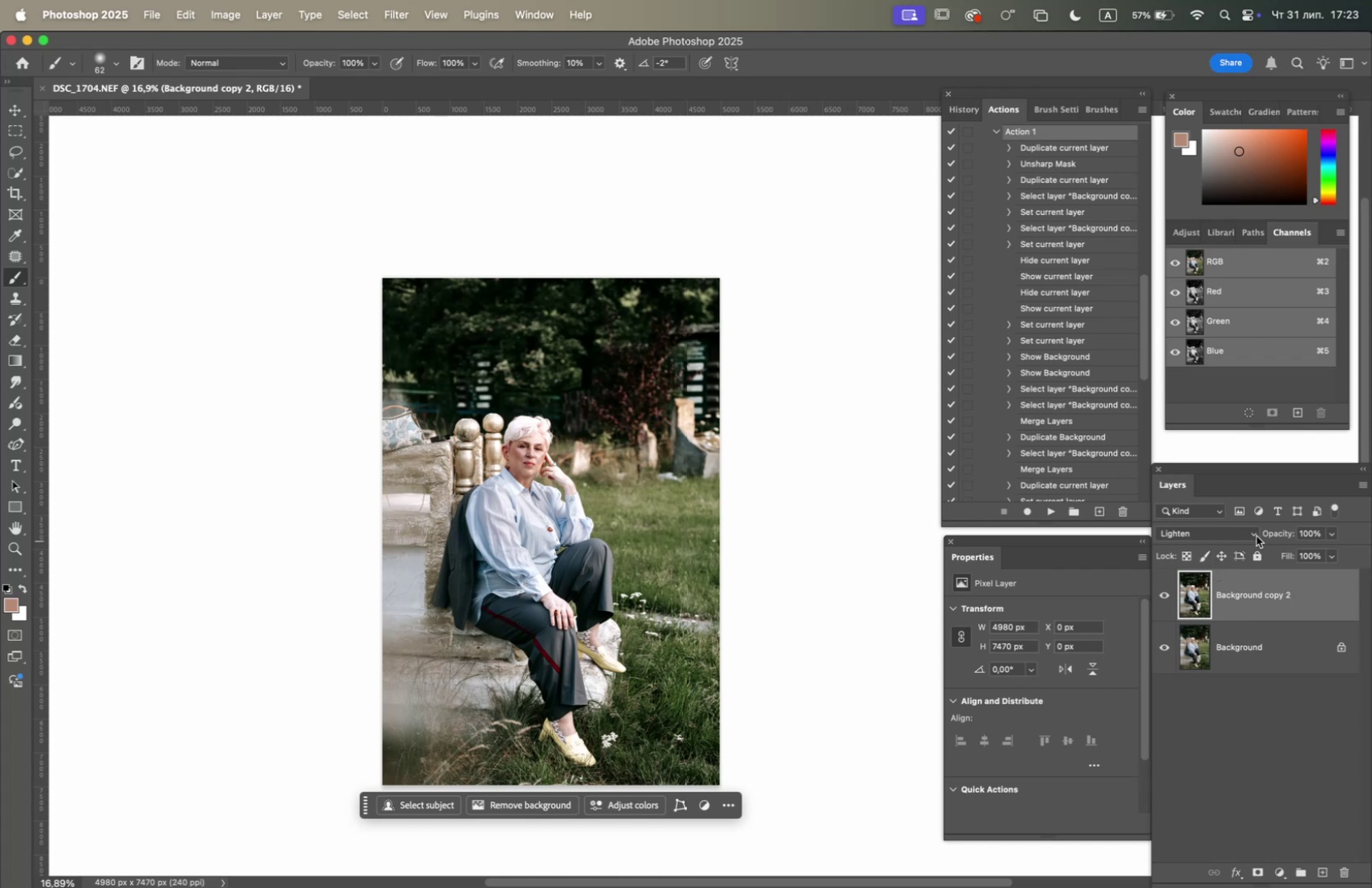 
left_click([1331, 530])
 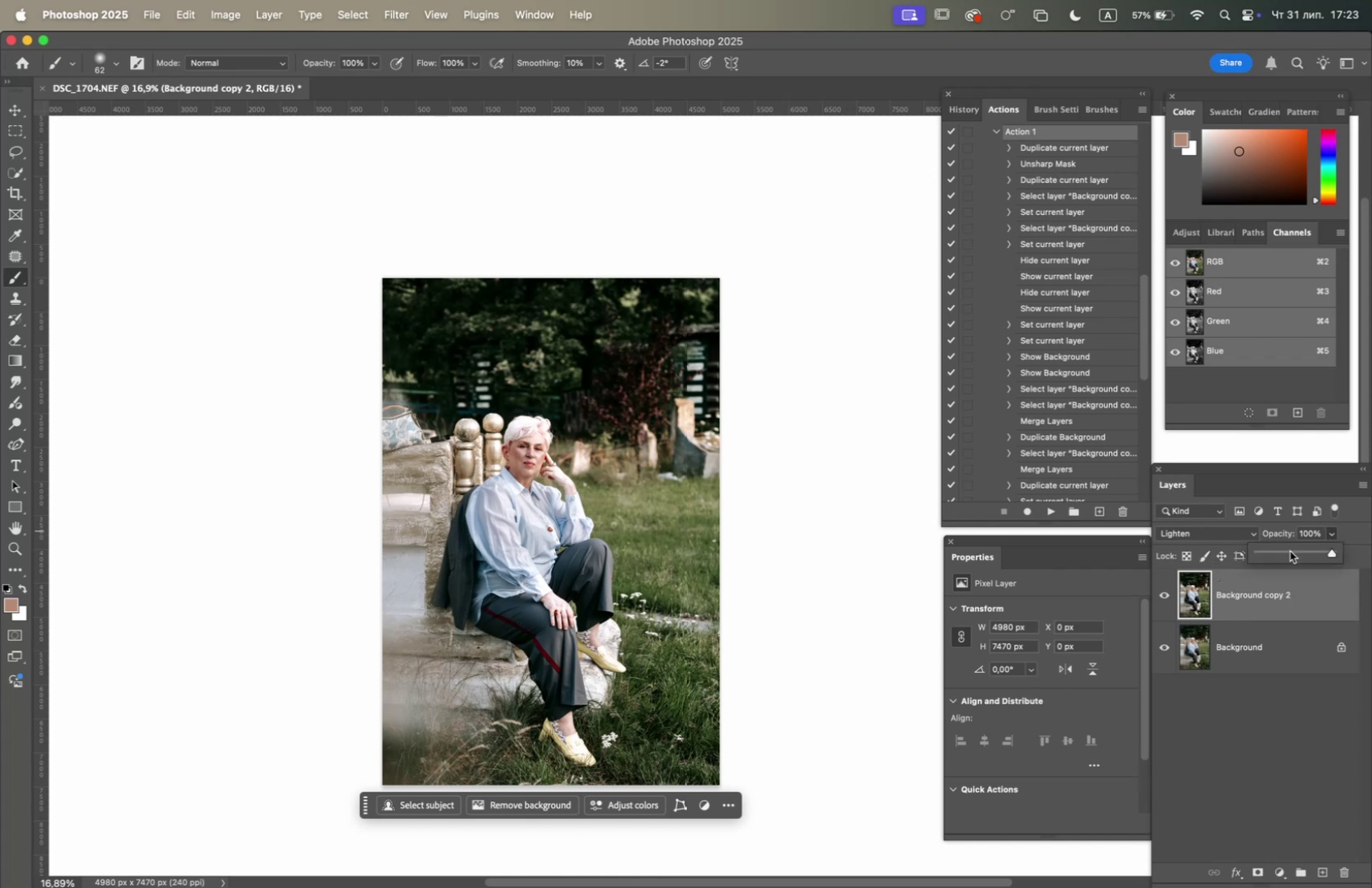 
left_click([1286, 553])
 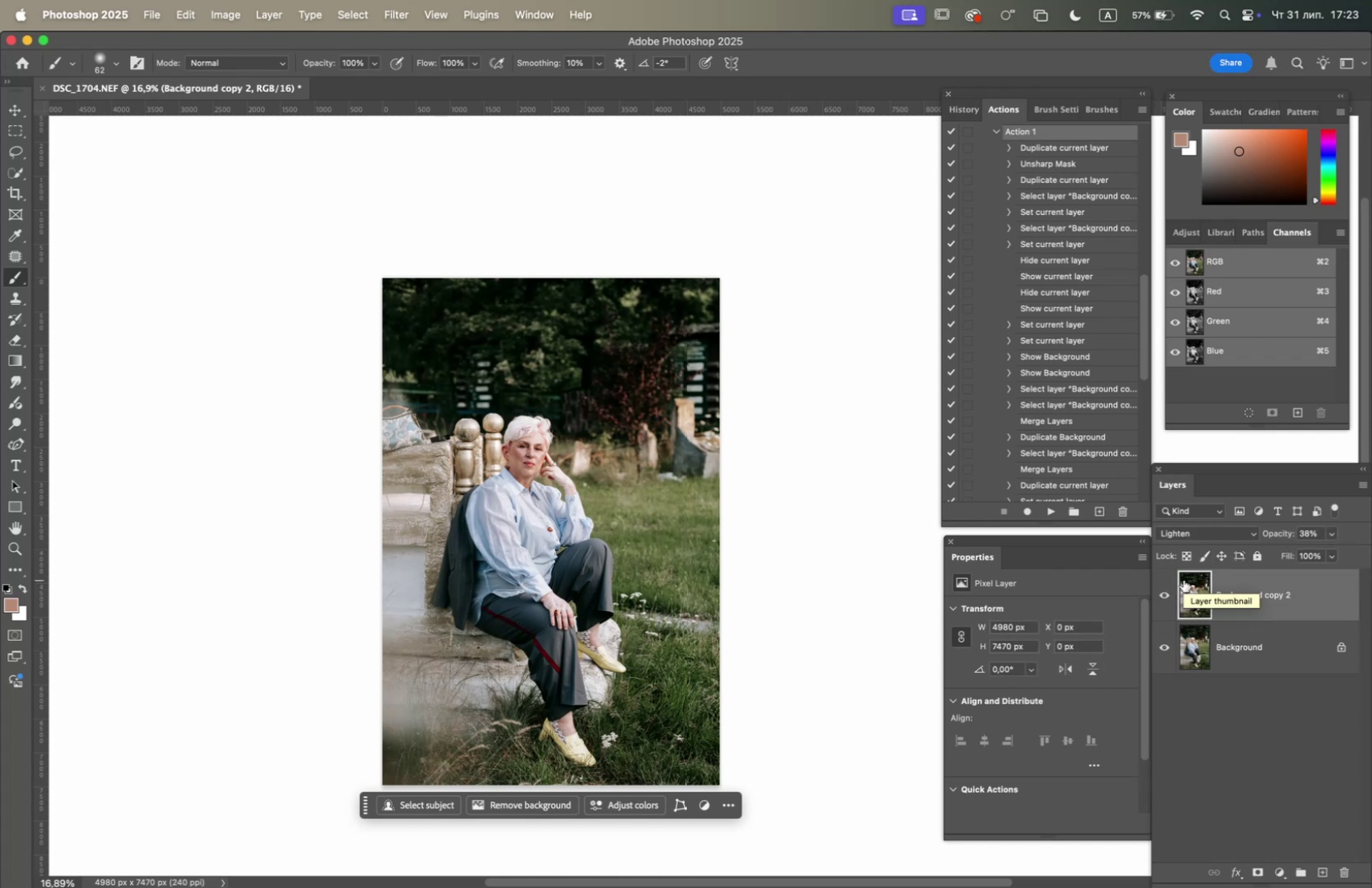 
wait(7.42)
 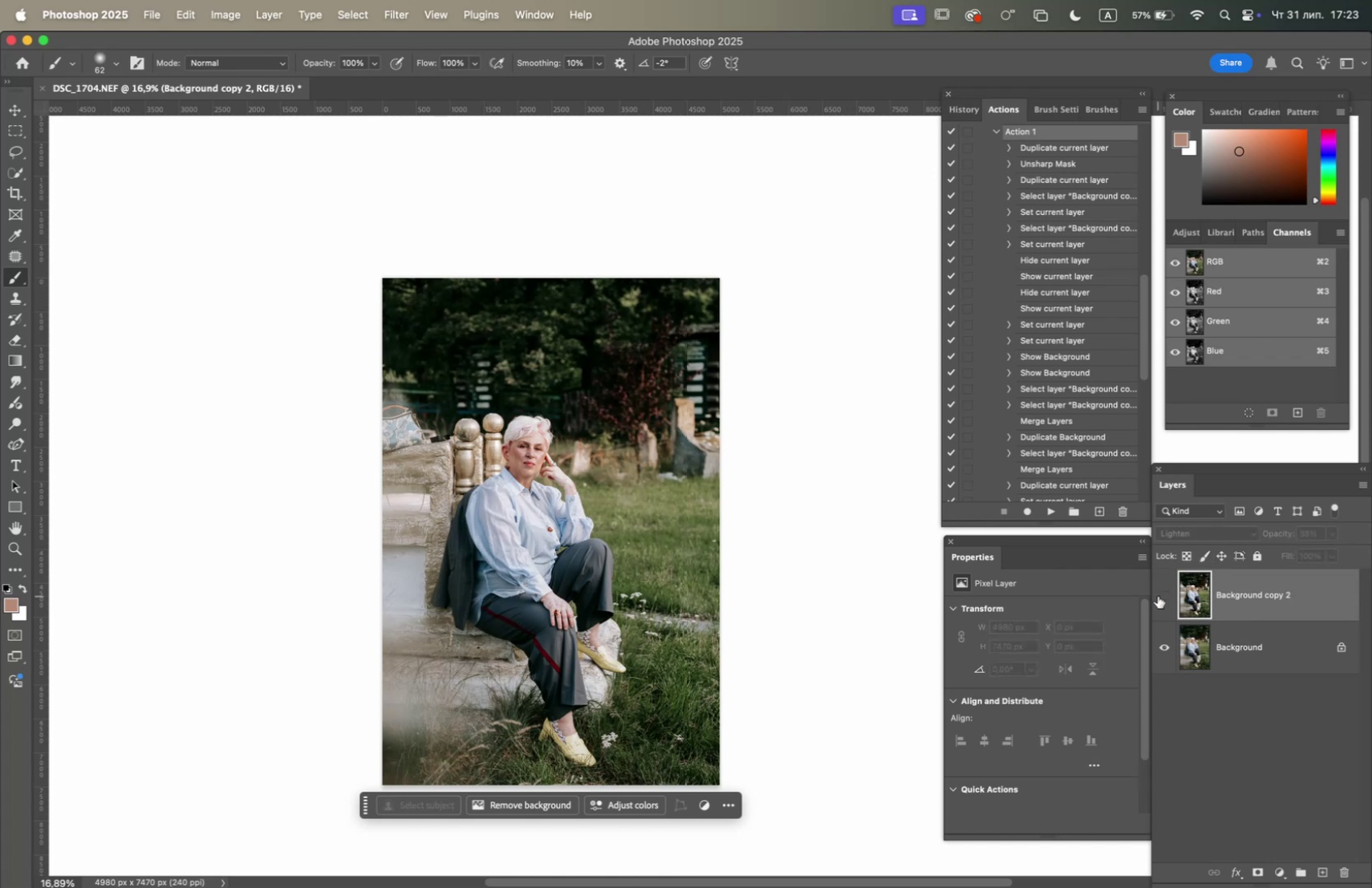 
hold_key(key=OptionLeft, duration=2.78)
scroll: coordinate [538, 447], scroll_direction: up, amount: 9.0
 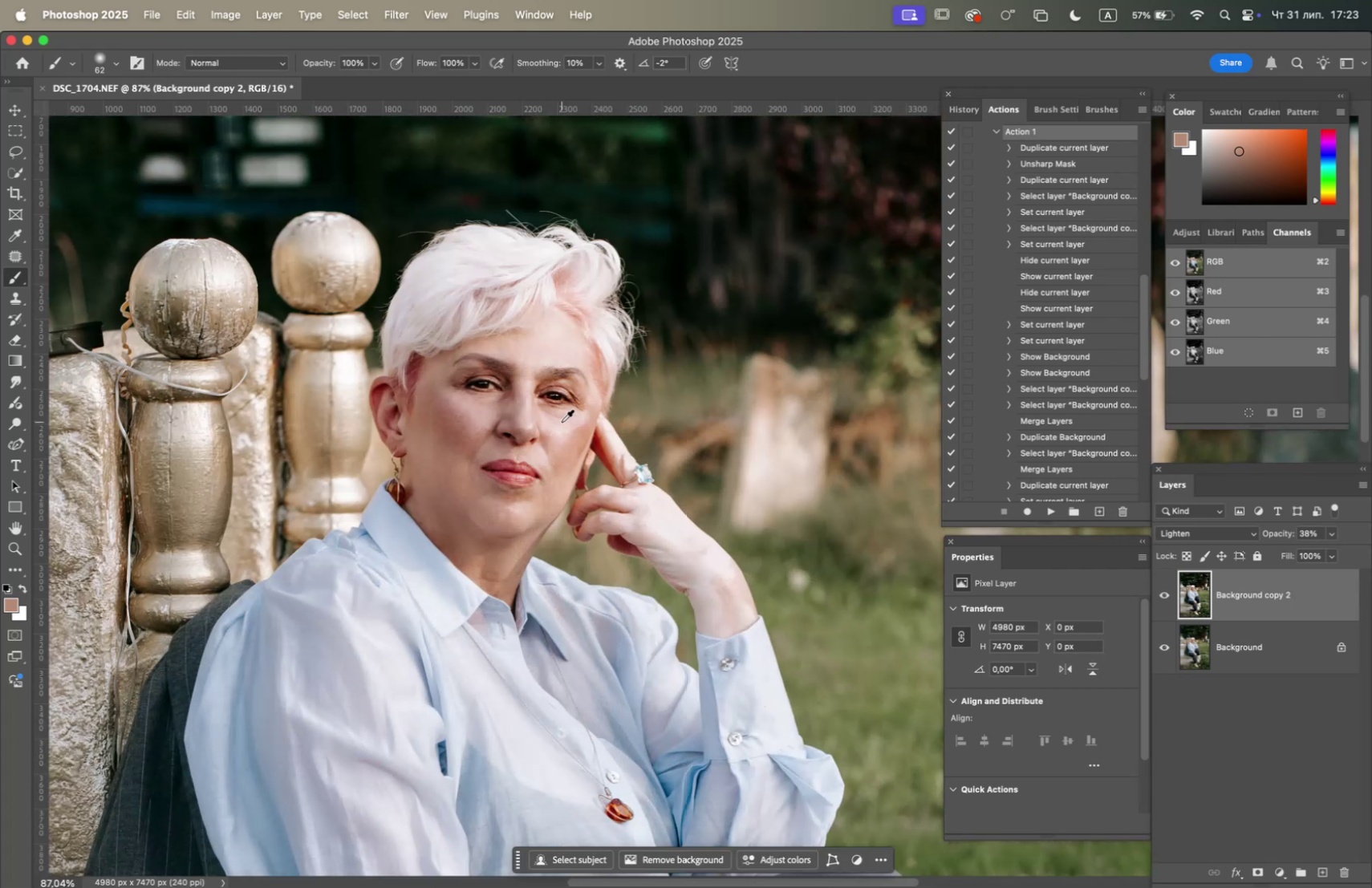 
scroll: coordinate [562, 420], scroll_direction: down, amount: 6.0
 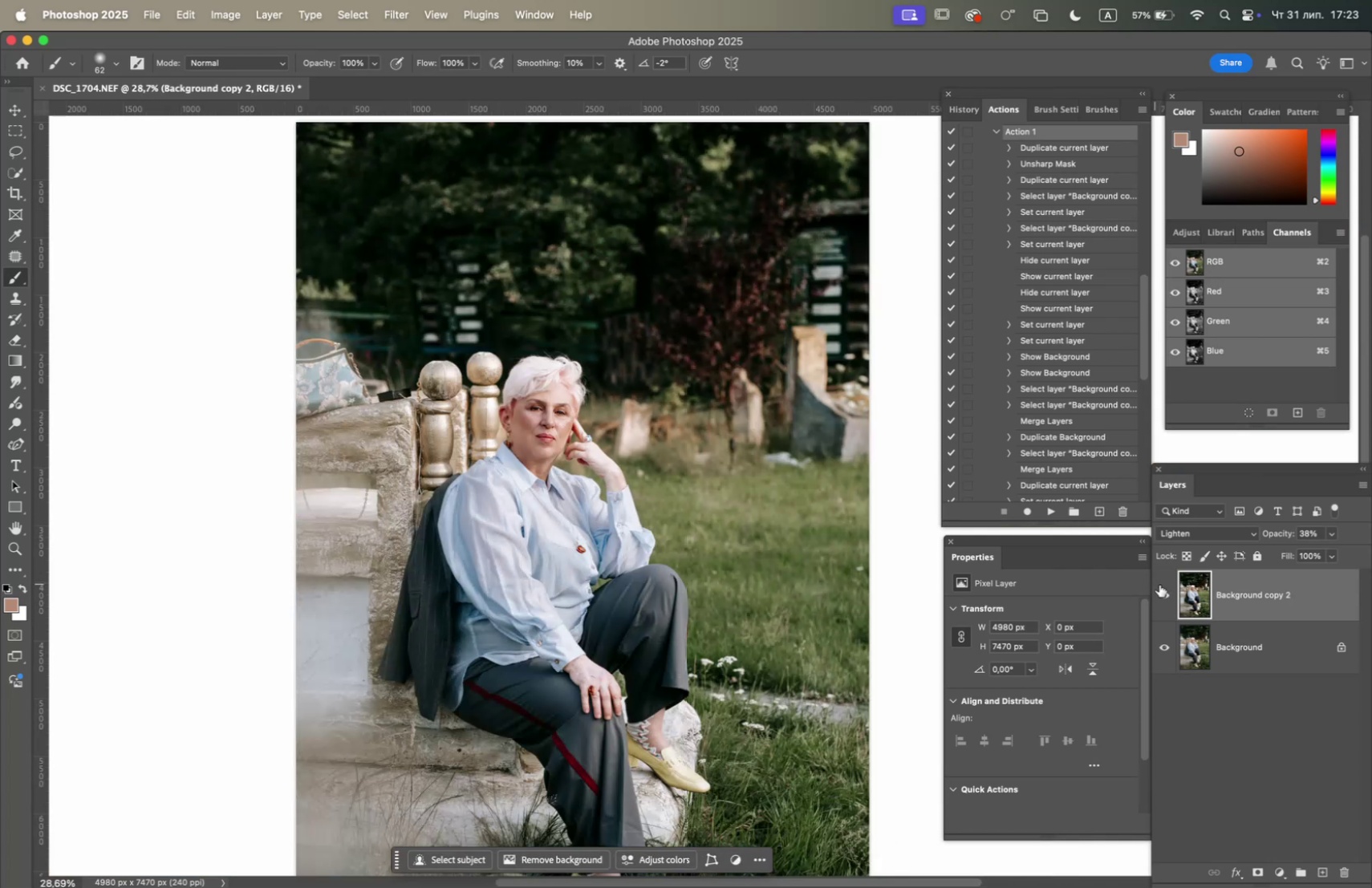 
left_click([1164, 590])
 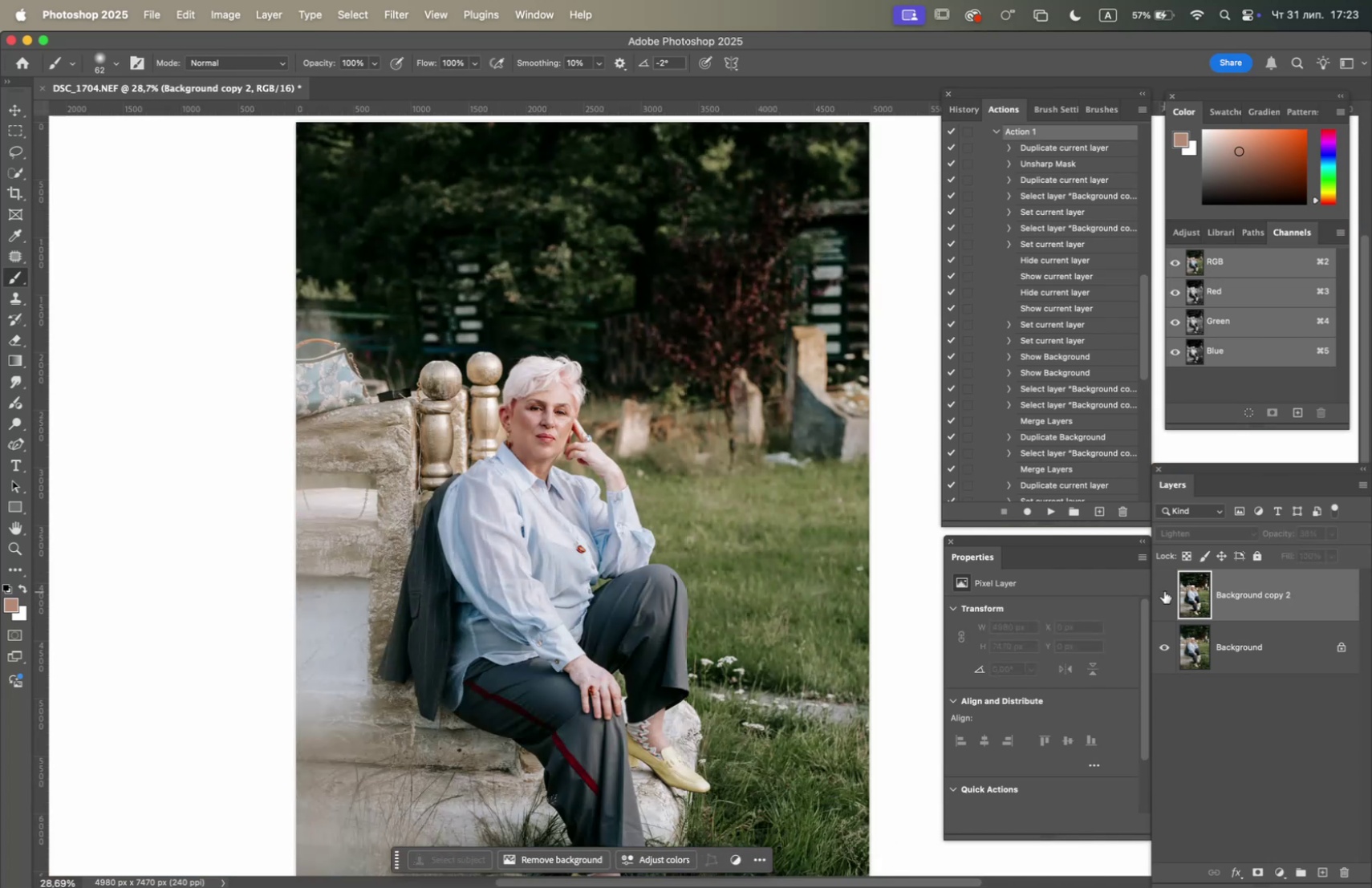 
left_click([1164, 590])
 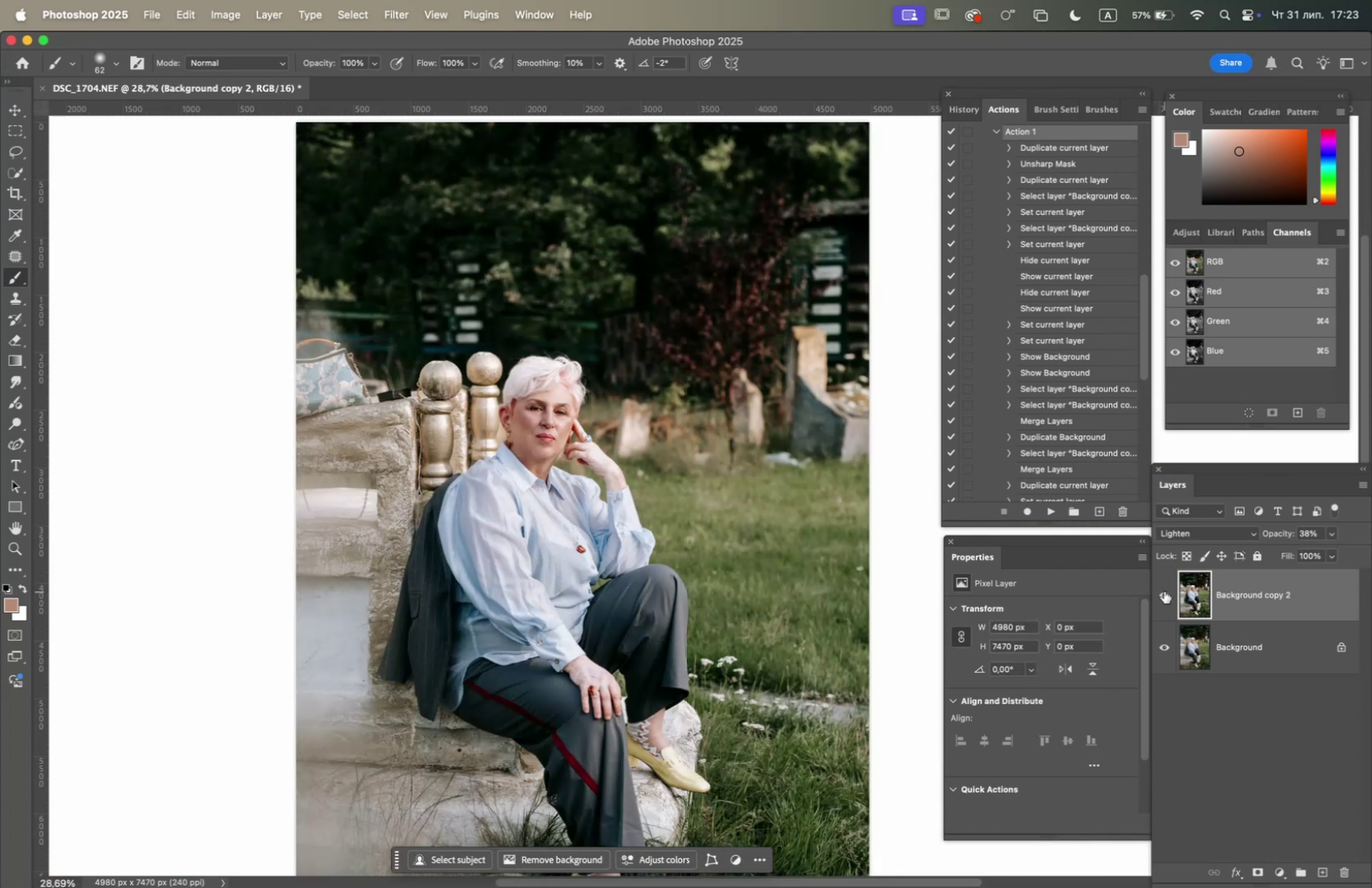 
left_click([1164, 590])
 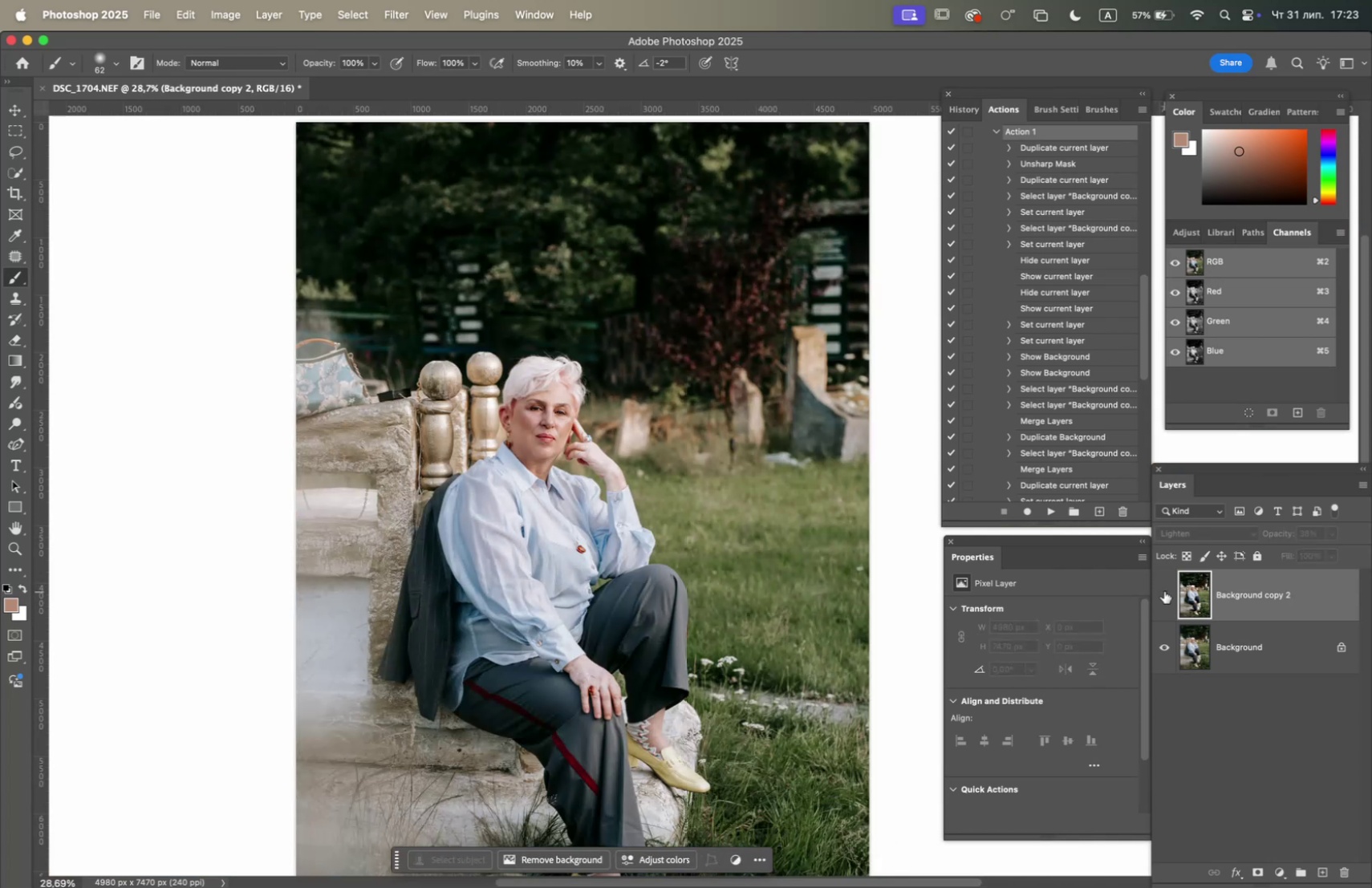 
left_click([1164, 590])
 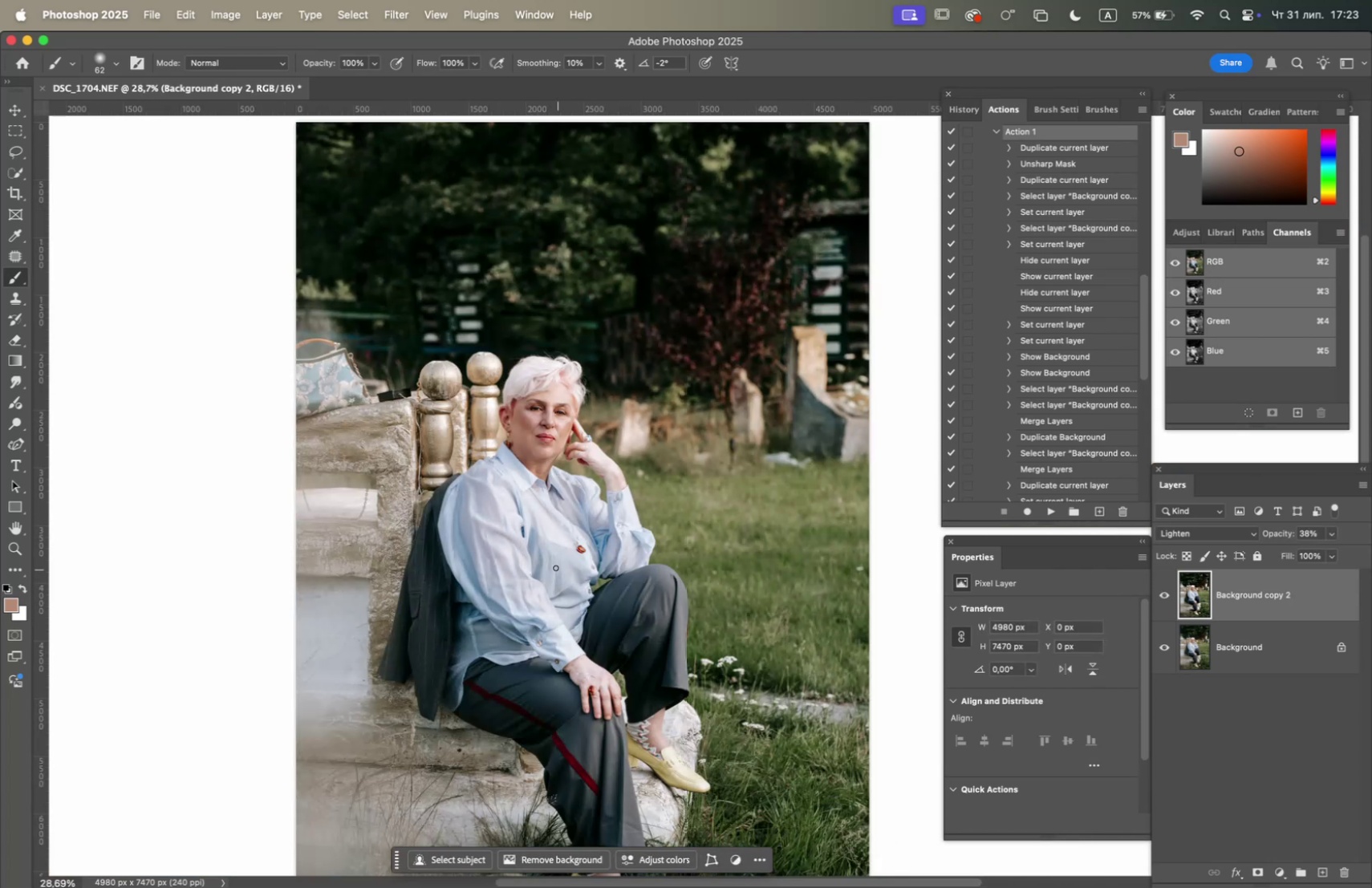 
hold_key(key=OptionLeft, duration=1.72)
scroll: coordinate [467, 516], scroll_direction: down, amount: 2.0
 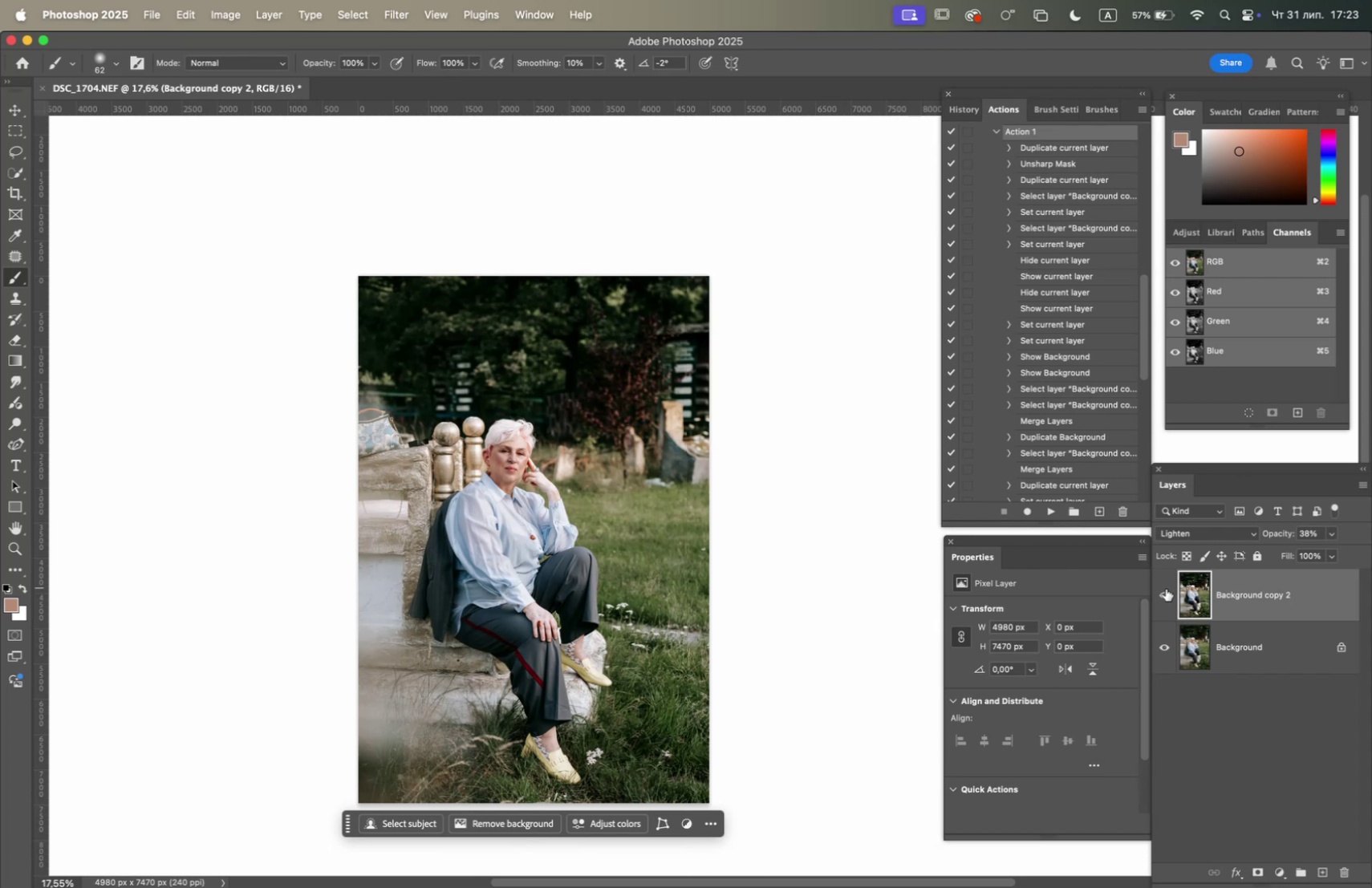 
left_click([1161, 591])
 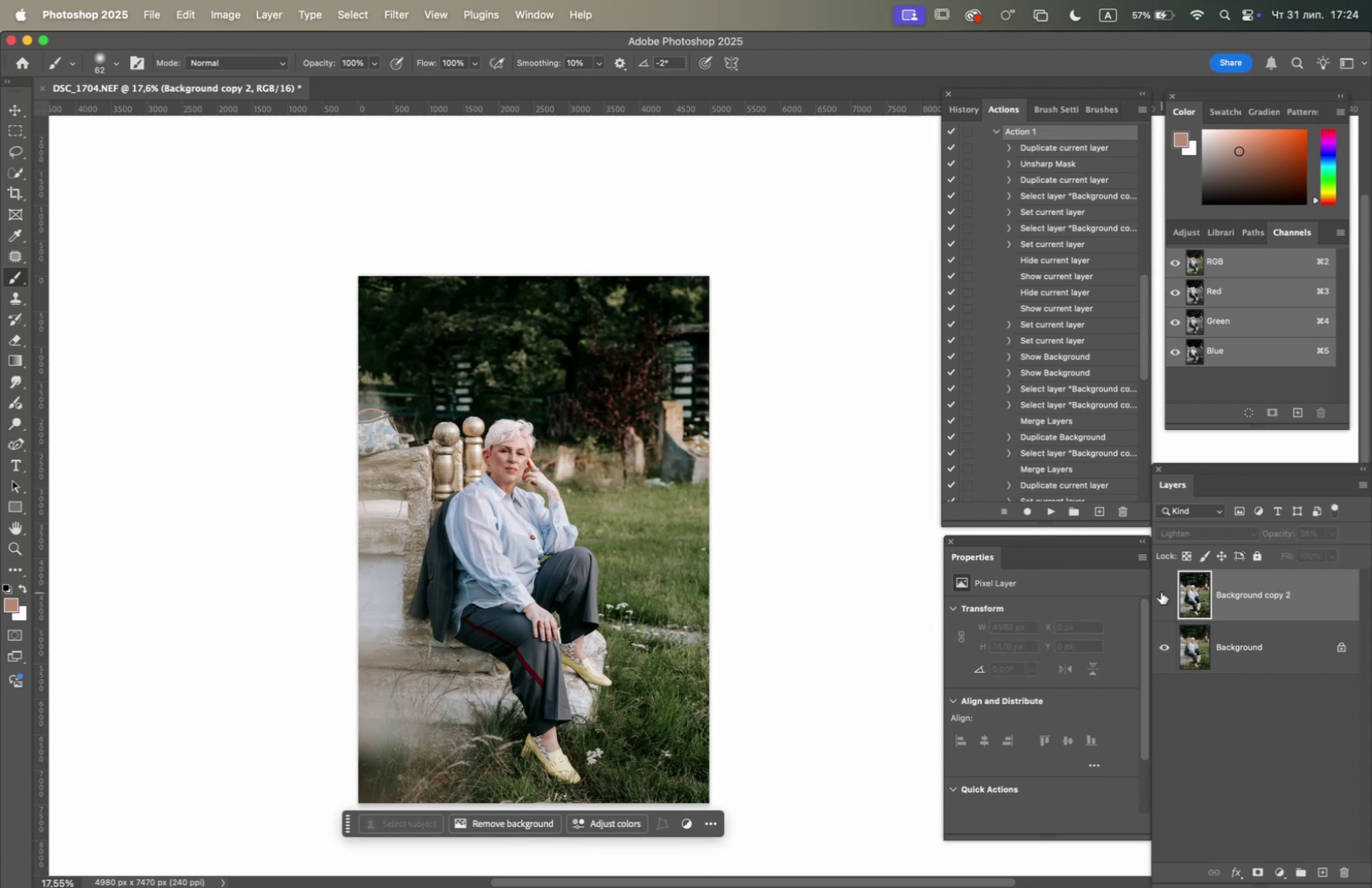 
left_click([1161, 591])
 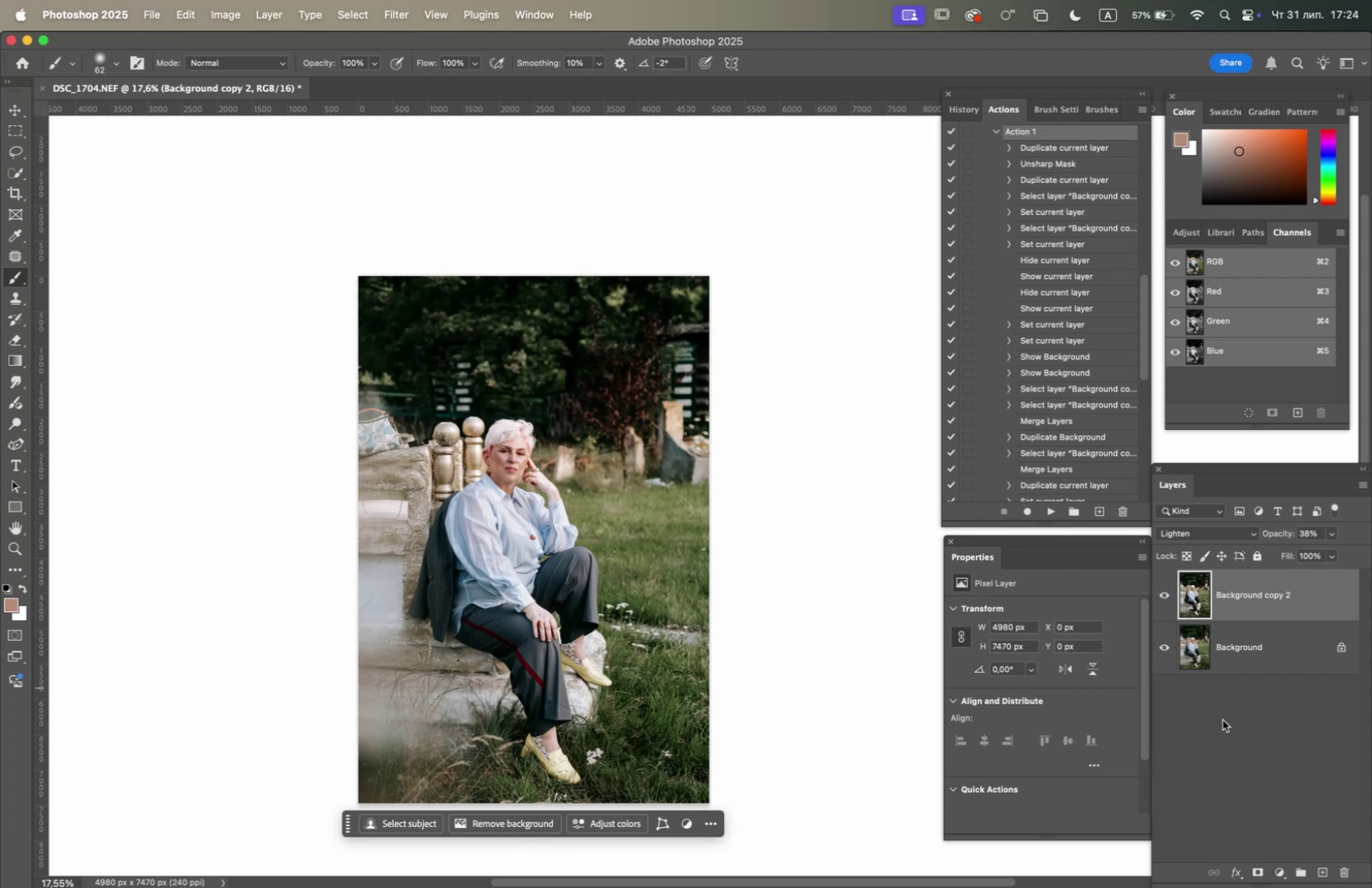 
hold_key(key=OptionLeft, duration=0.91)
 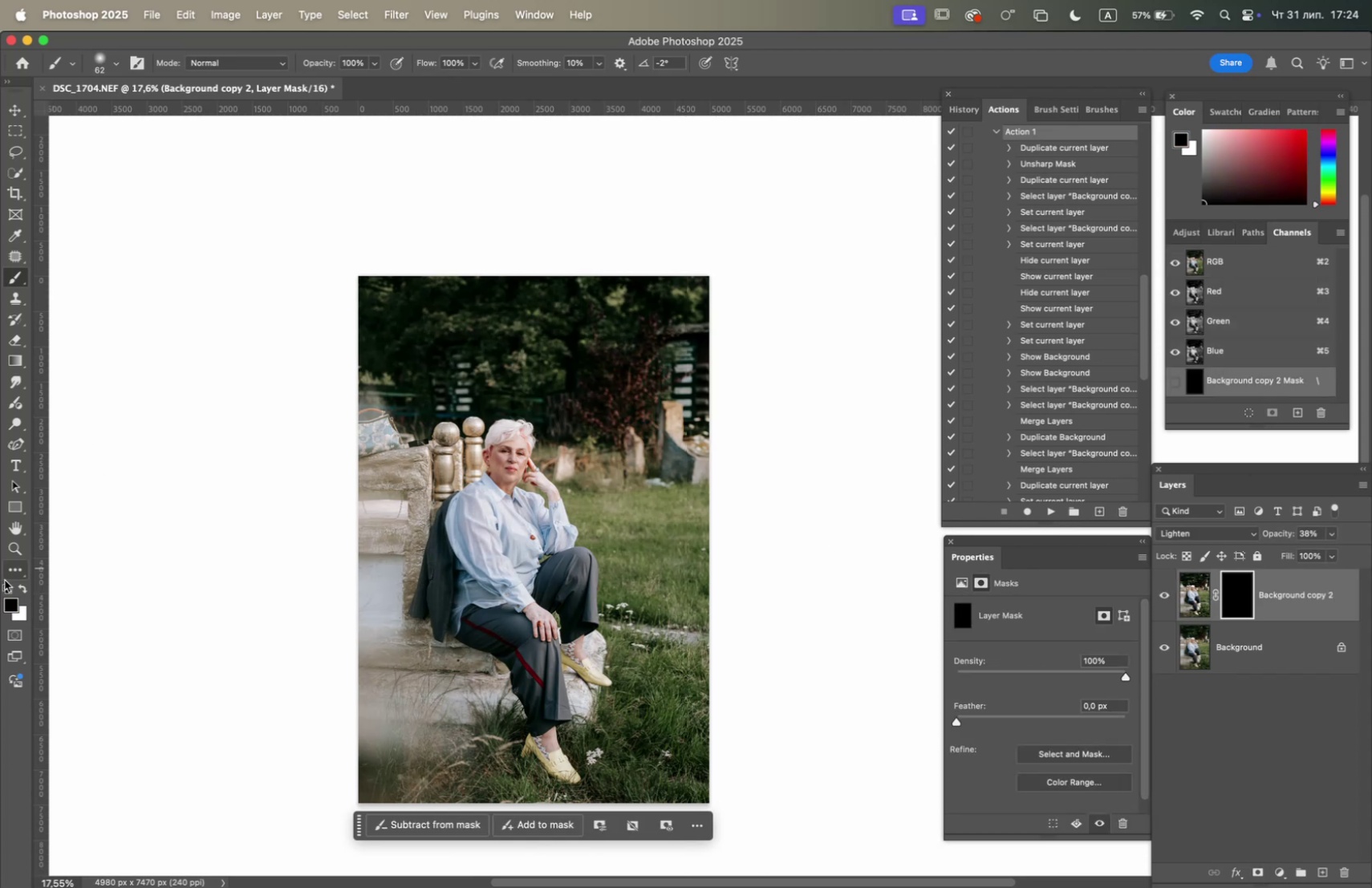 
left_click([26, 589])
 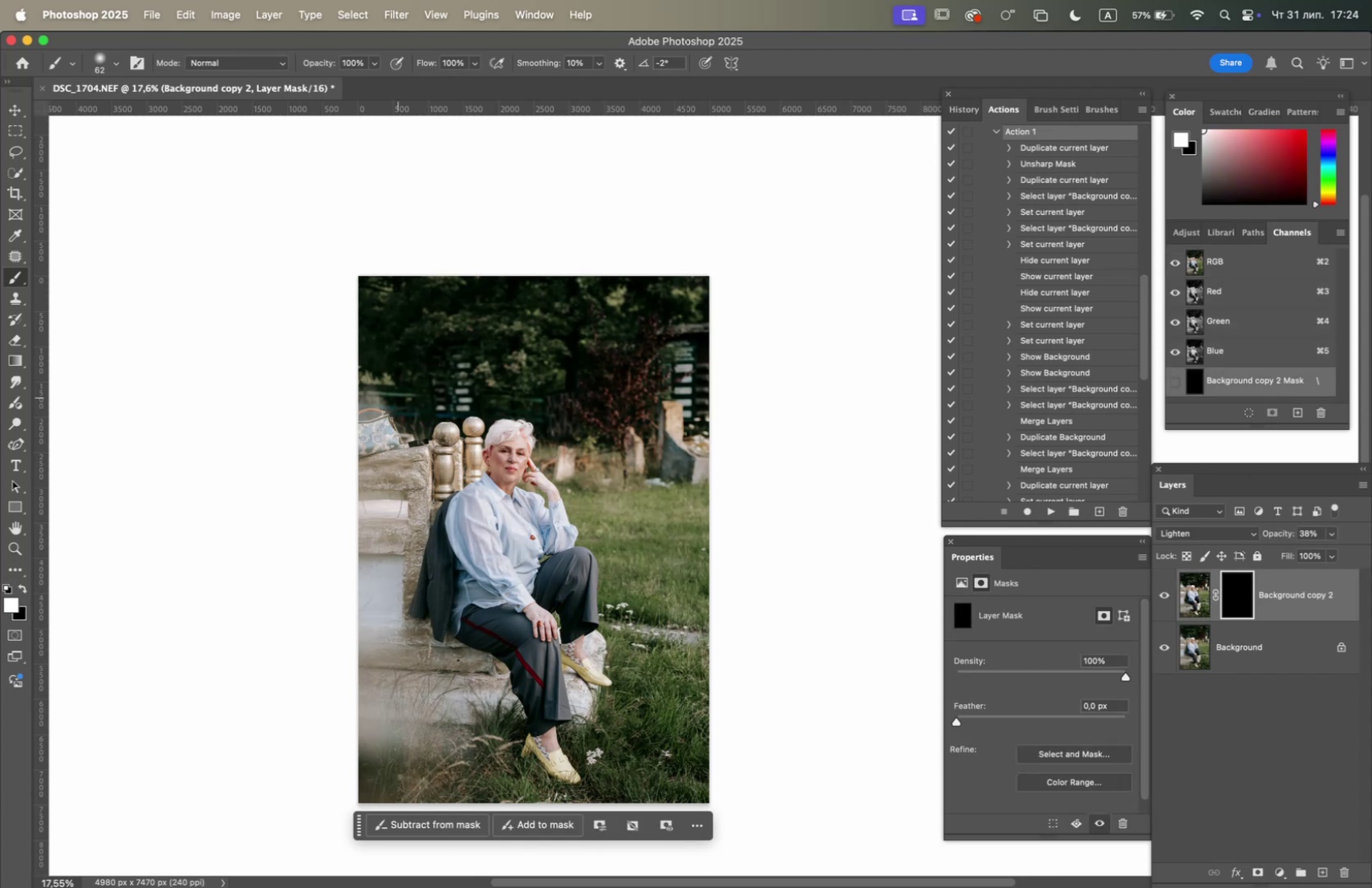 
hold_key(key=OptionLeft, duration=1.61)
scroll: coordinate [517, 430], scroll_direction: up, amount: 10.0
 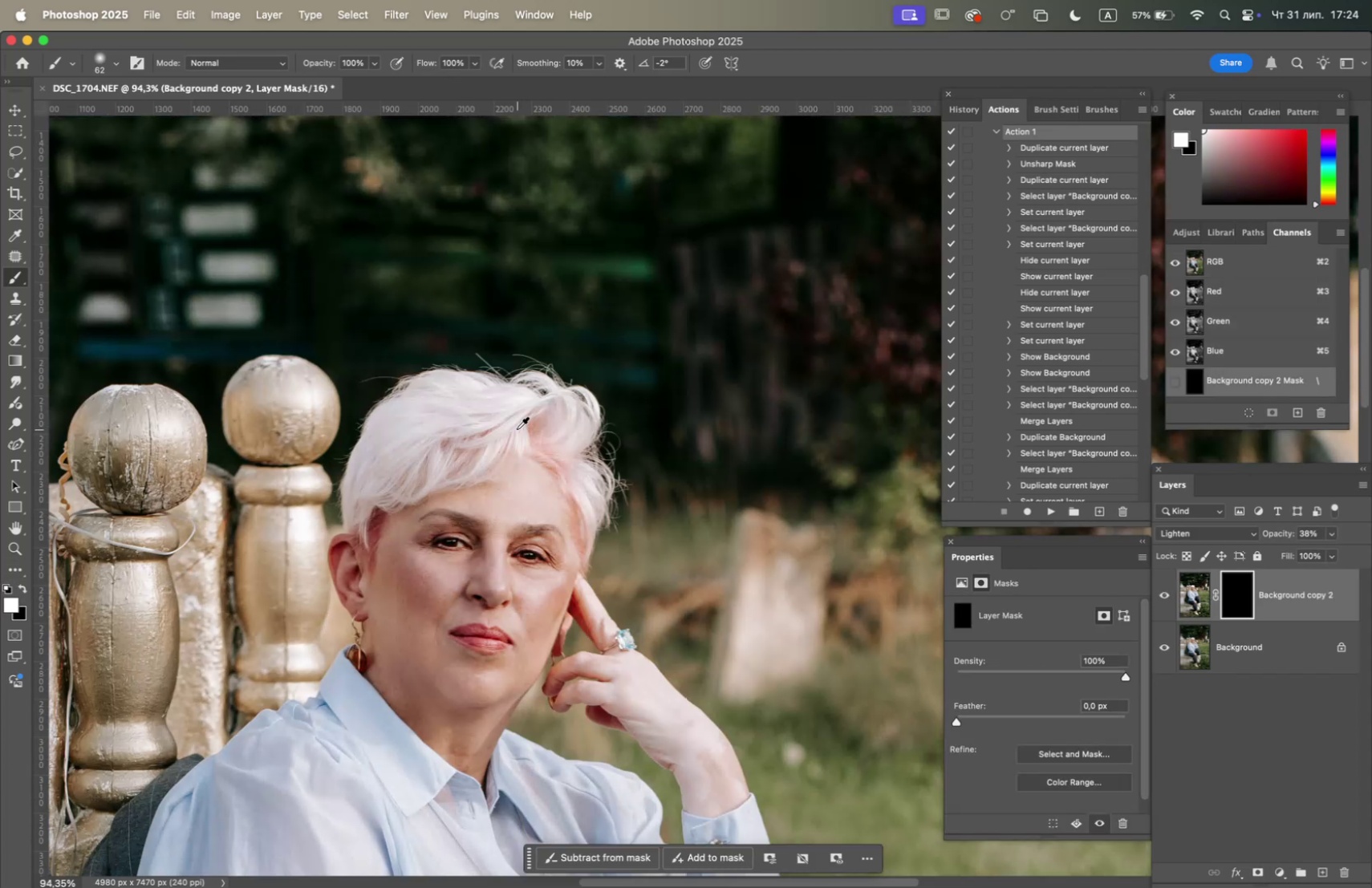 
scroll: coordinate [517, 426], scroll_direction: down, amount: 2.0
 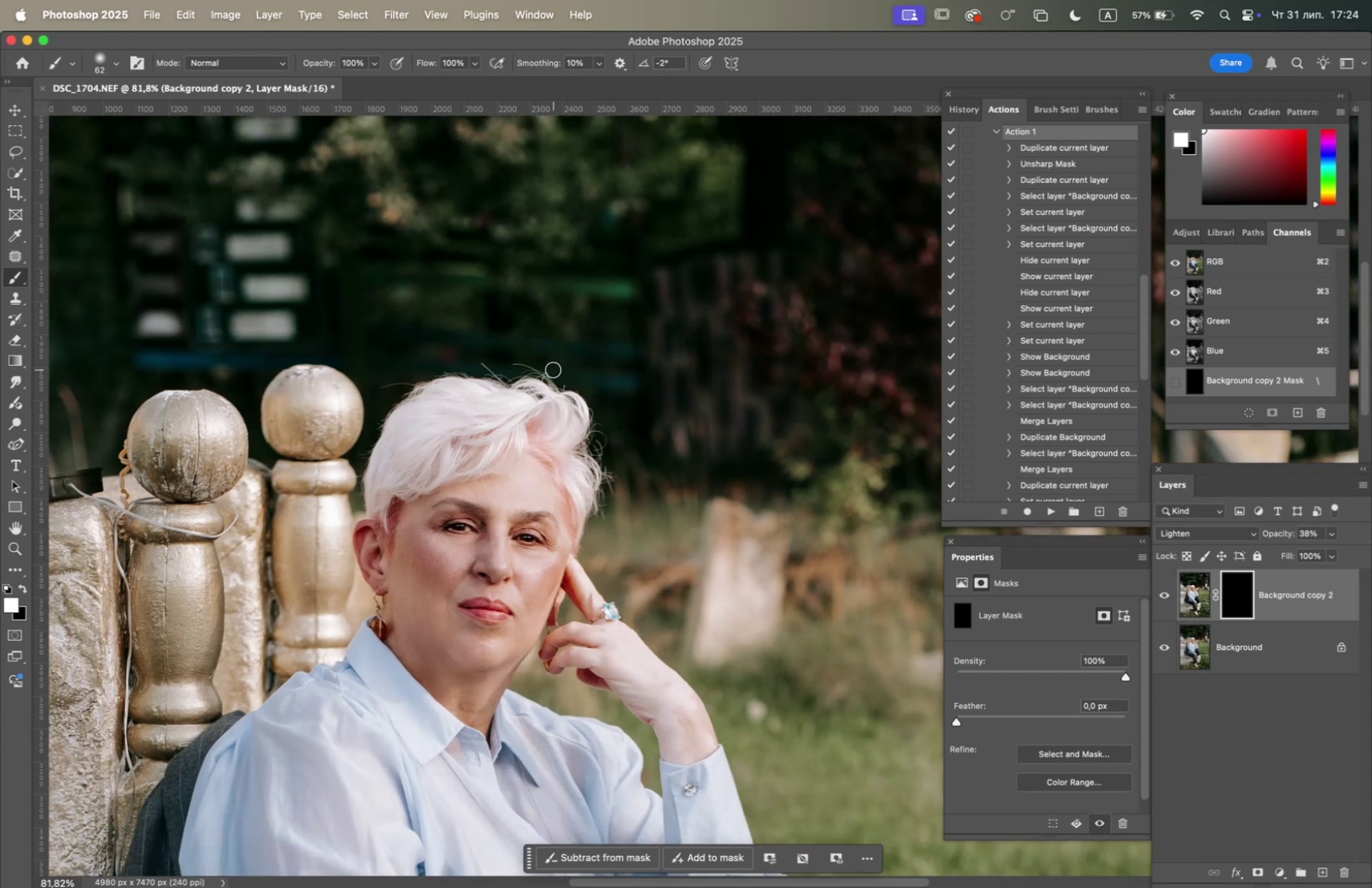 
right_click([546, 409])
 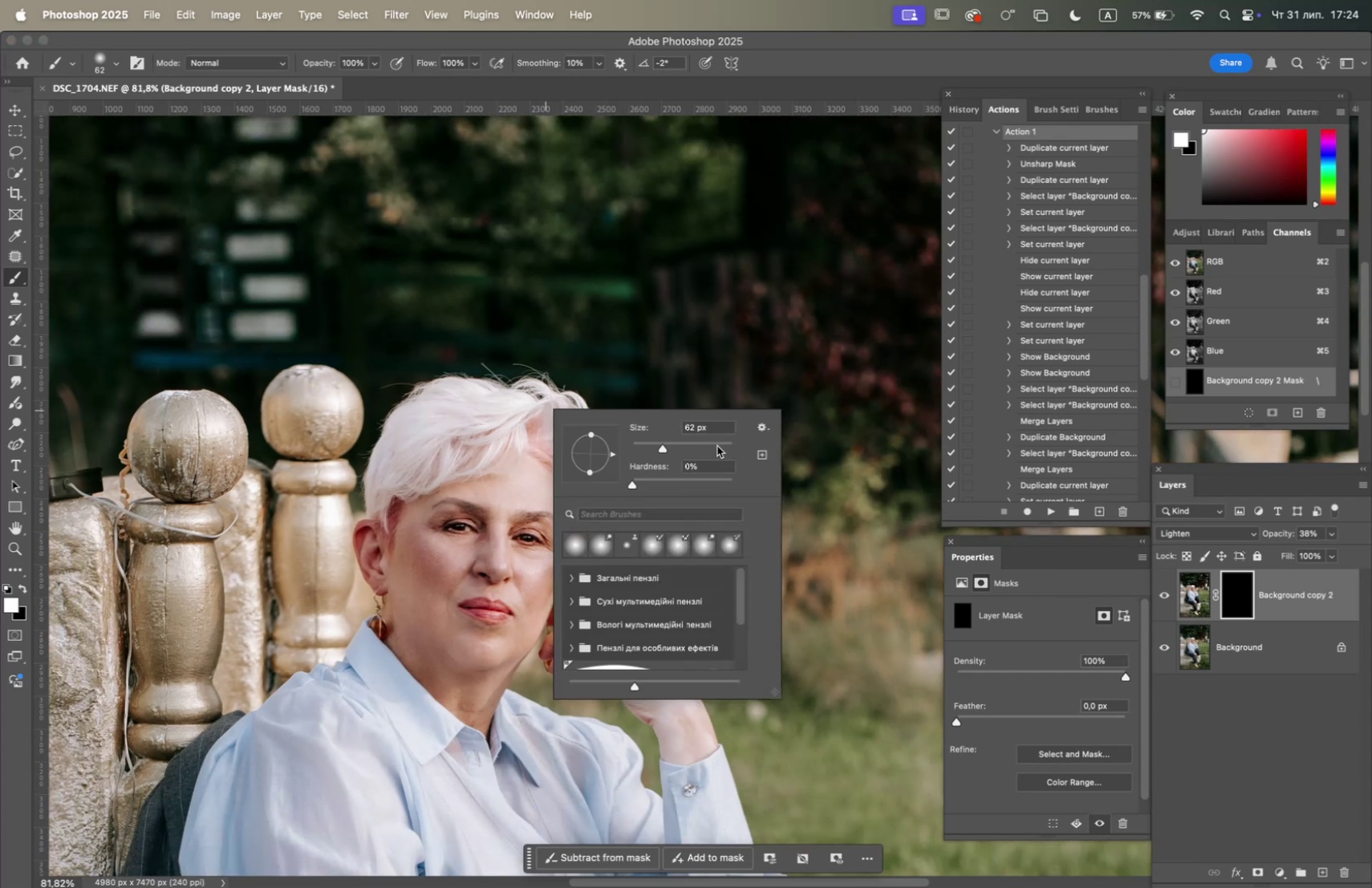 
left_click([704, 444])
 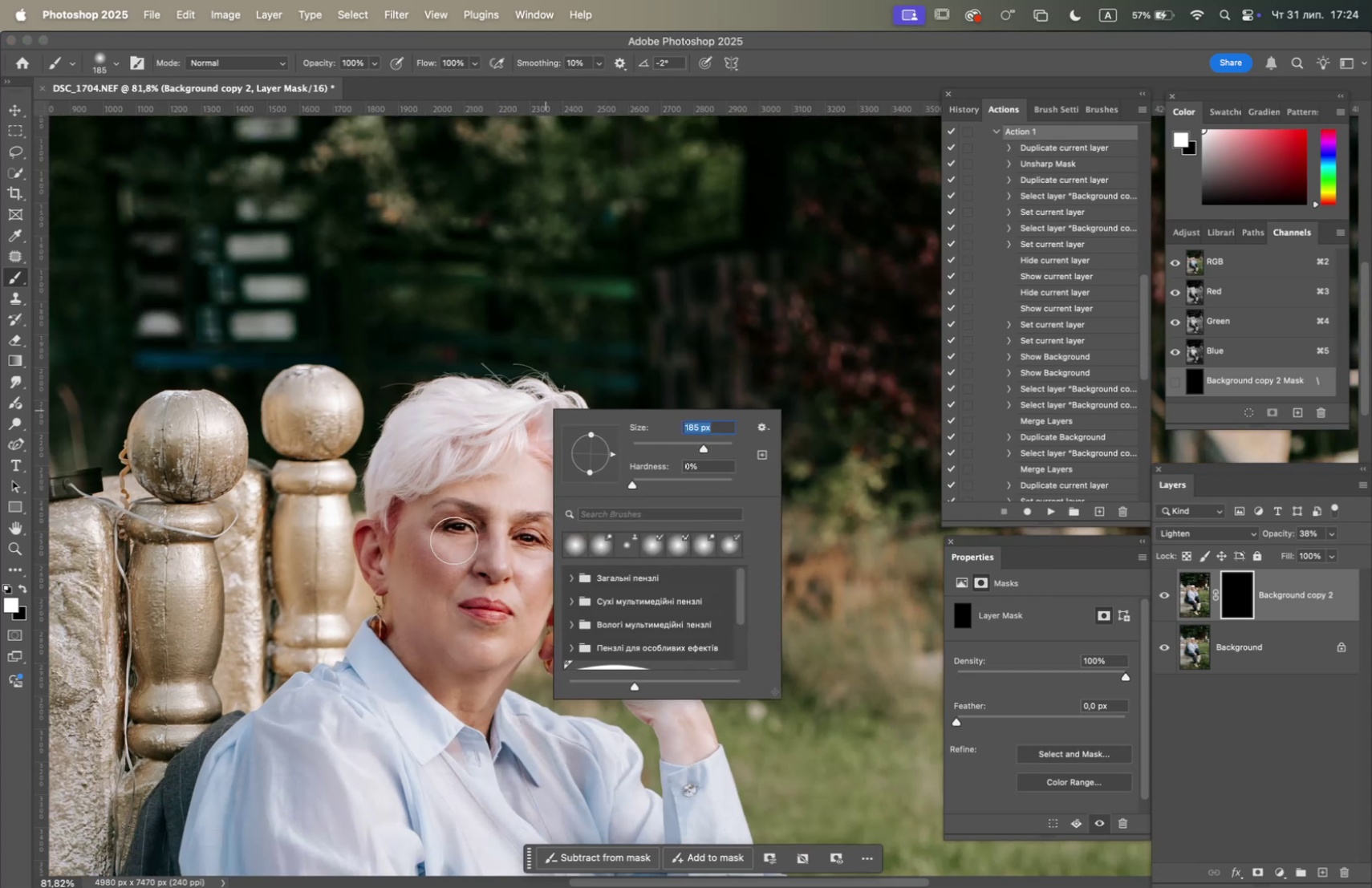 
left_click_drag(start_coordinate=[453, 541], to_coordinate=[434, 533])
 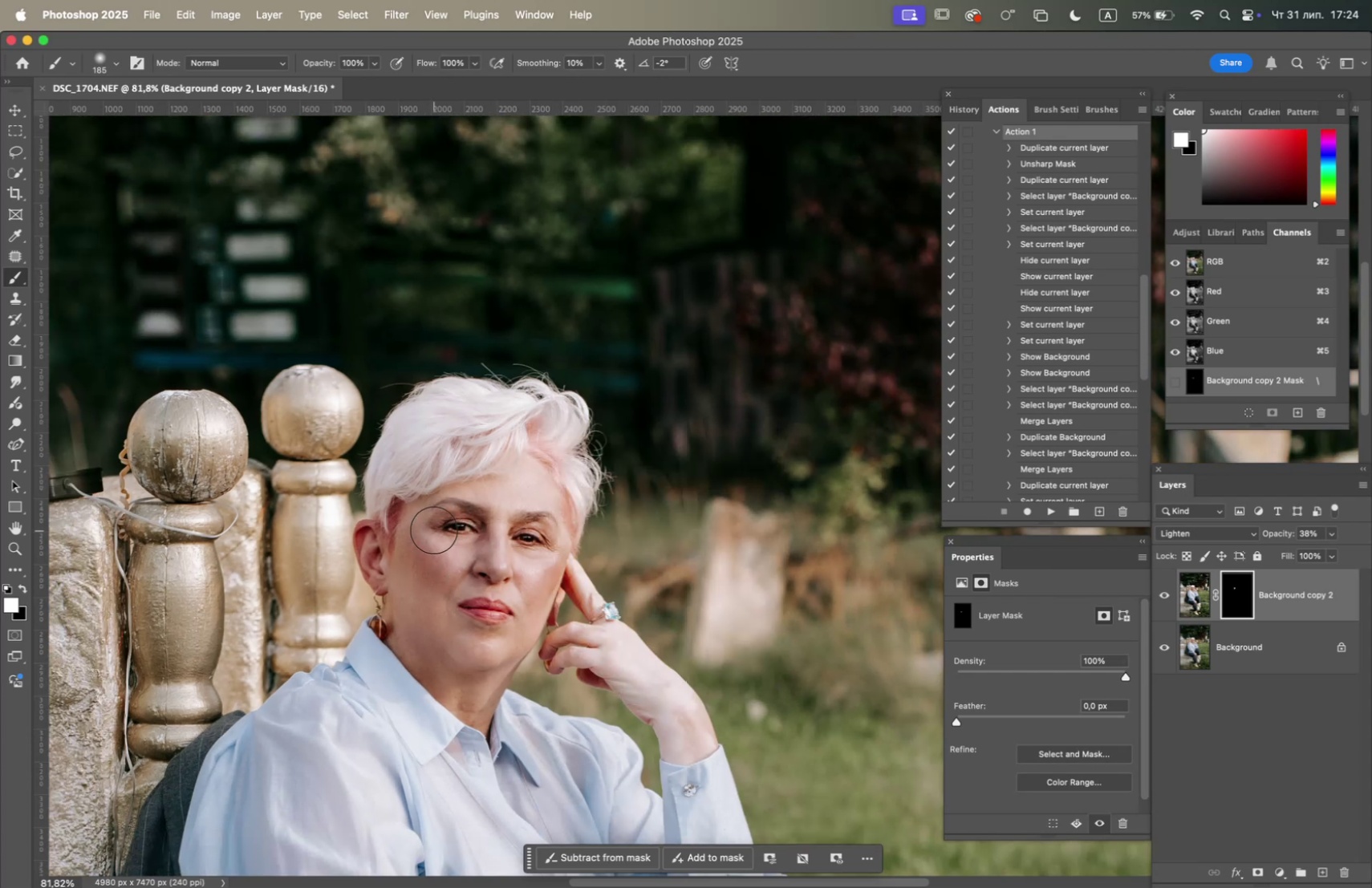 
left_click_drag(start_coordinate=[448, 521], to_coordinate=[513, 472])
 